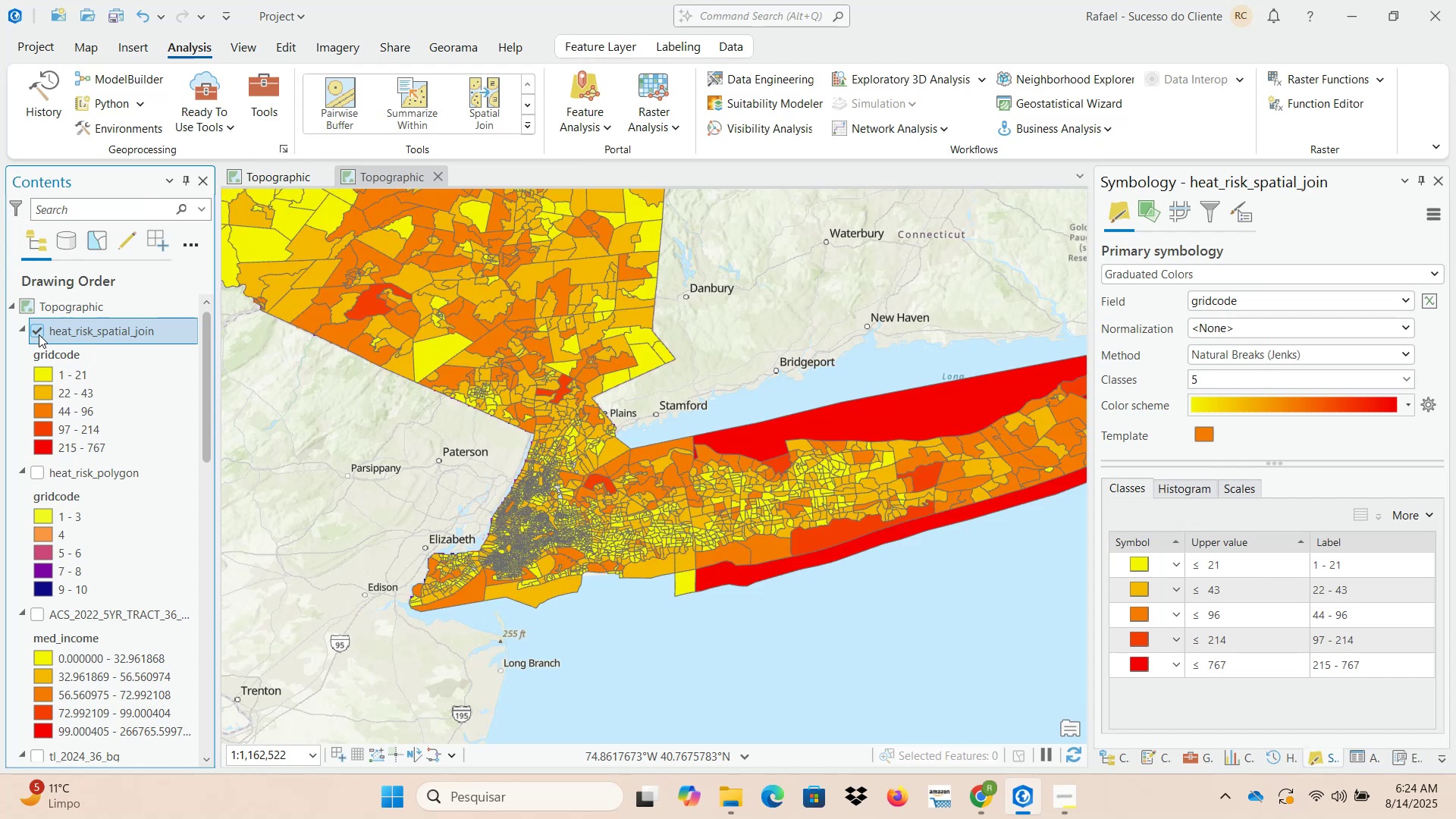 
left_click([39, 334])
 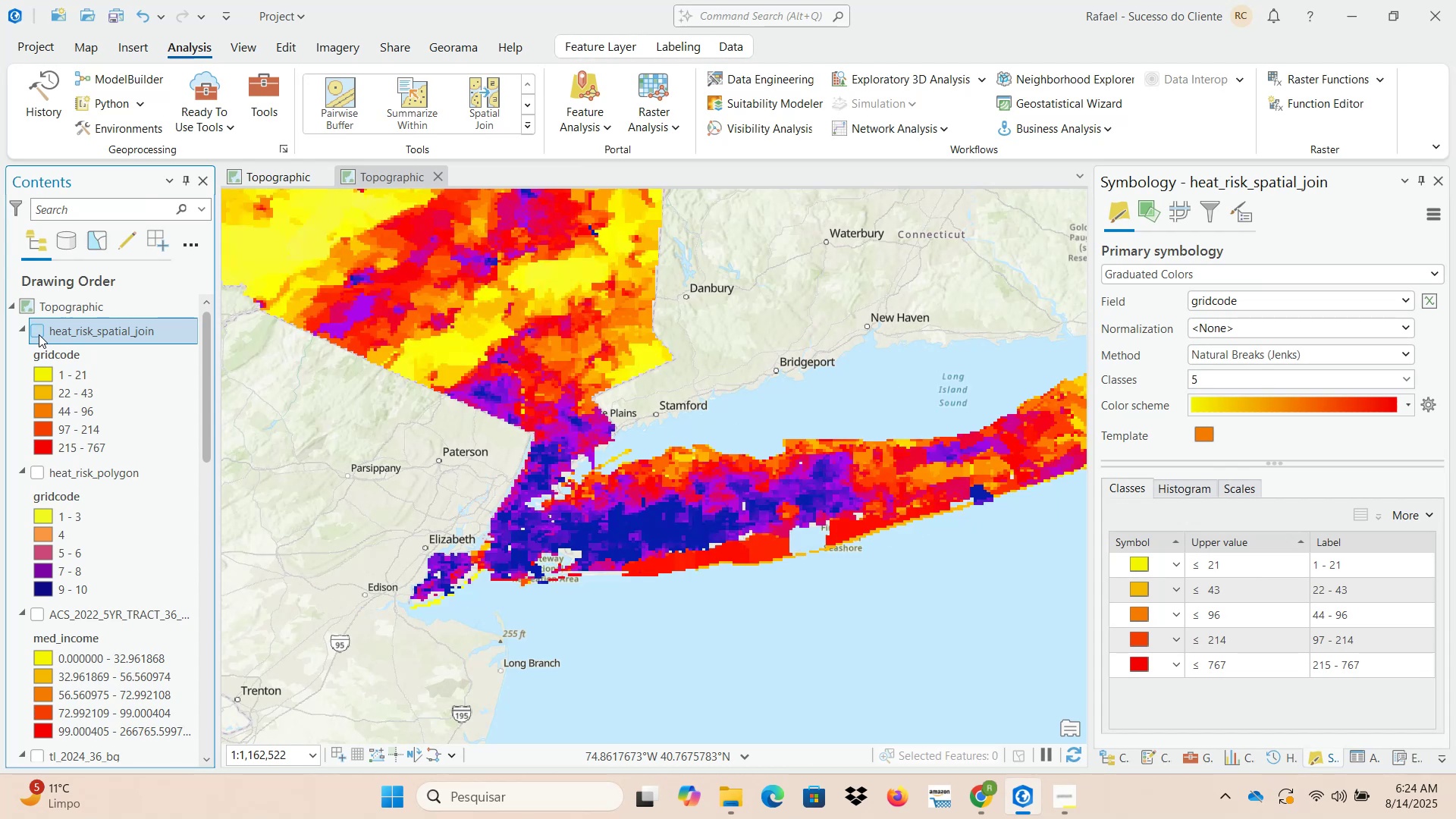 
left_click([39, 334])
 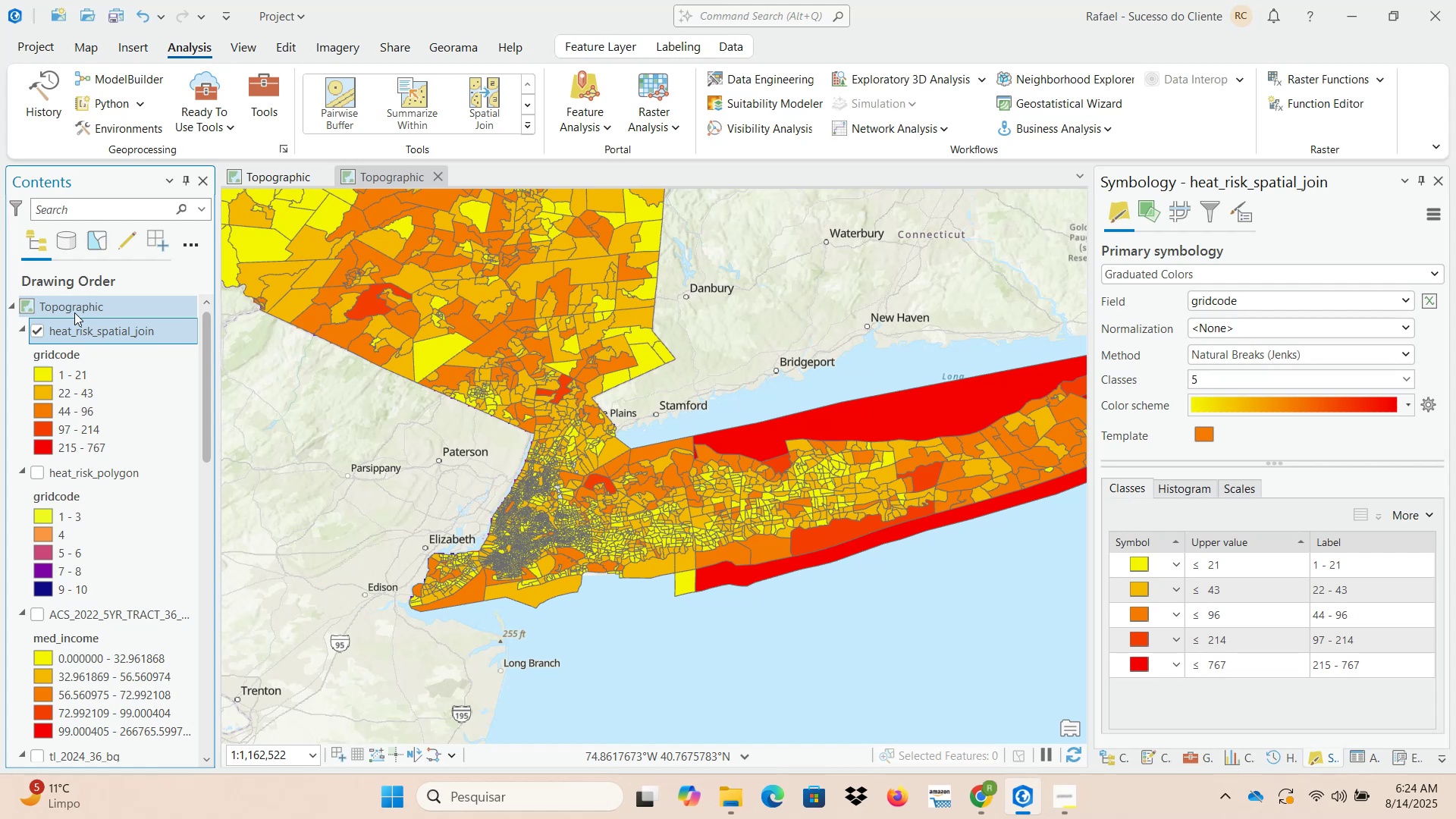 
wait(15.65)
 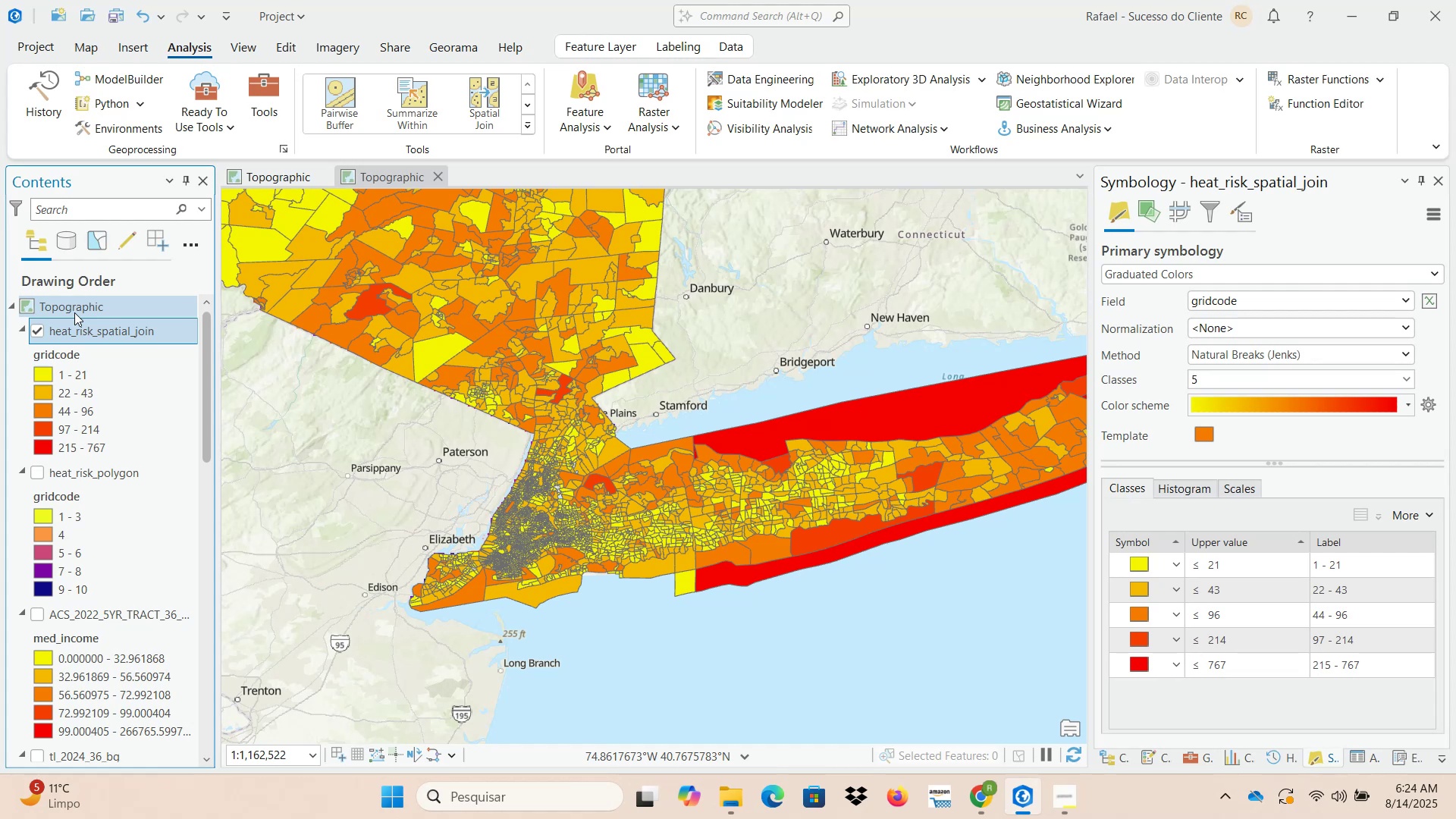 
left_click([89, 45])
 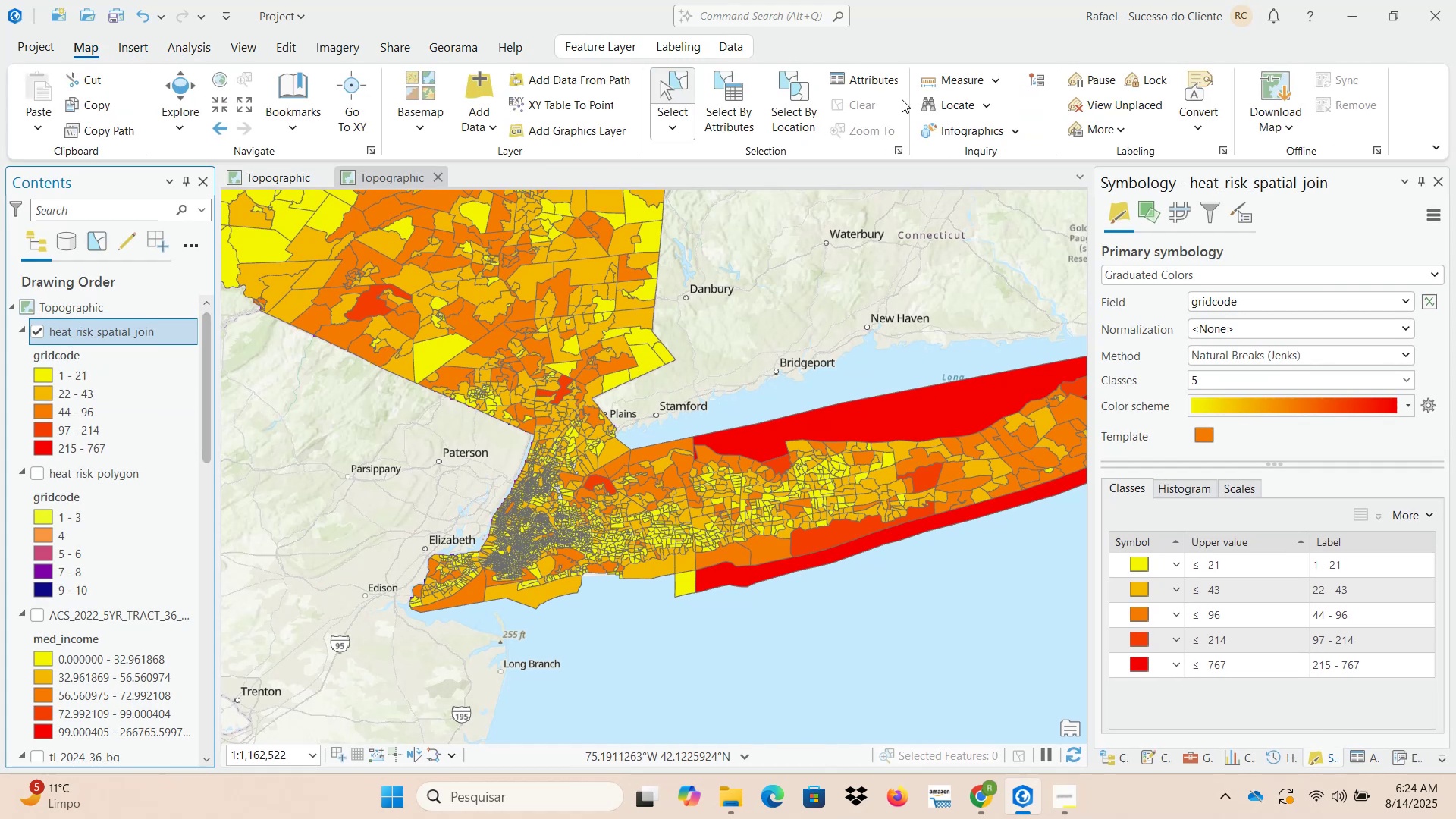 
left_click([862, 105])
 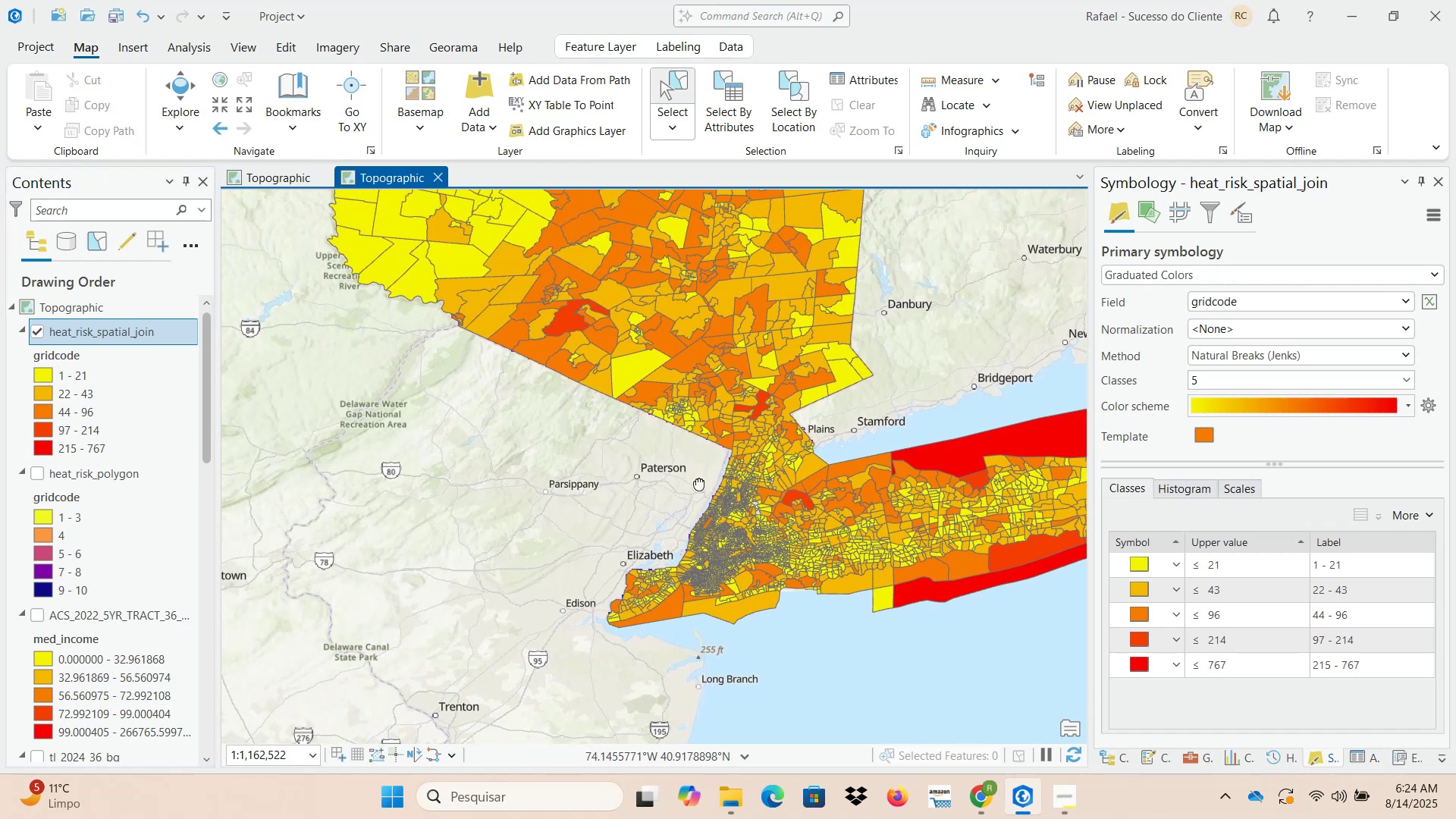 
scroll: coordinate [635, 519], scroll_direction: up, amount: 3.0
 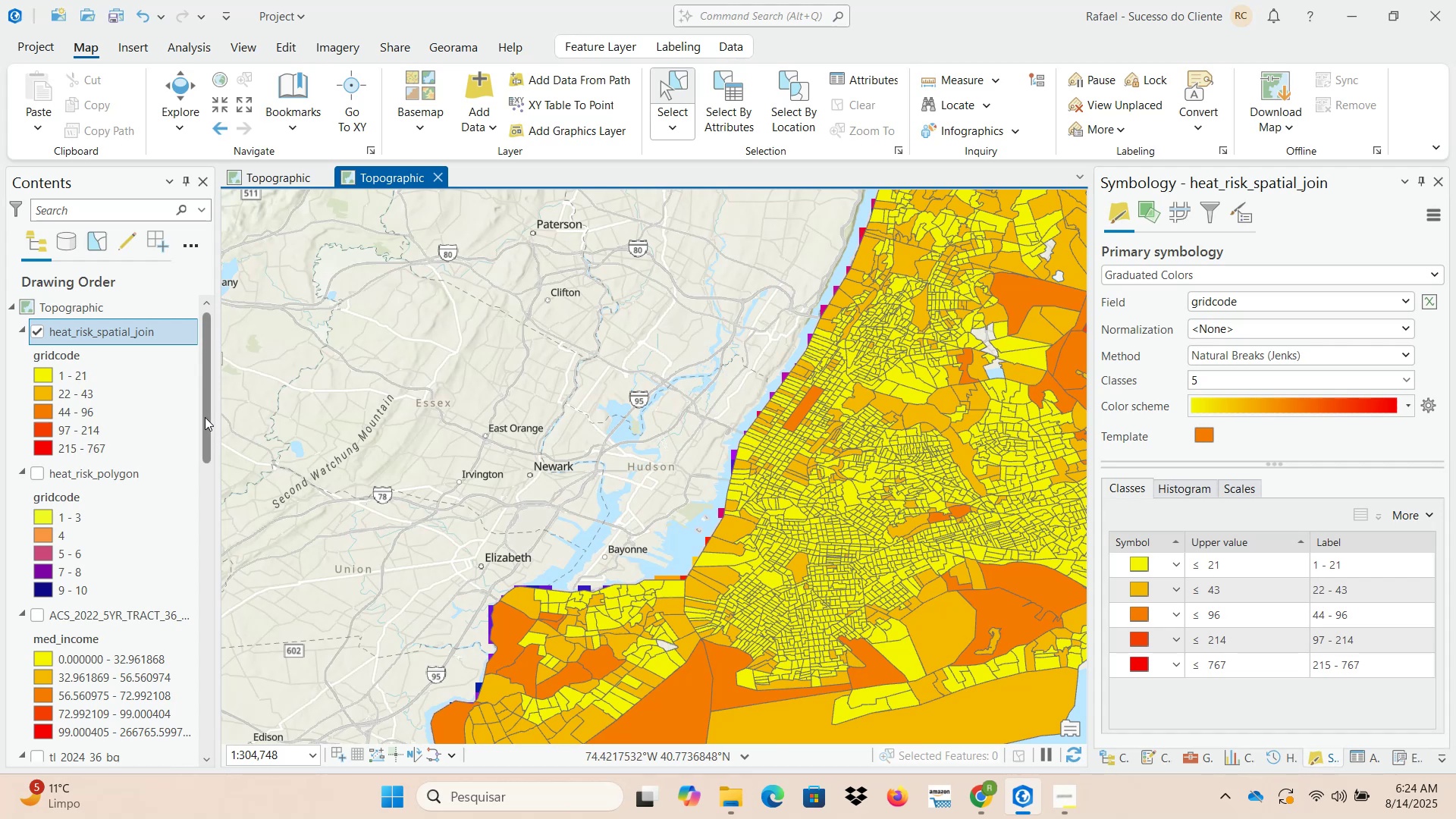 
wait(25.7)
 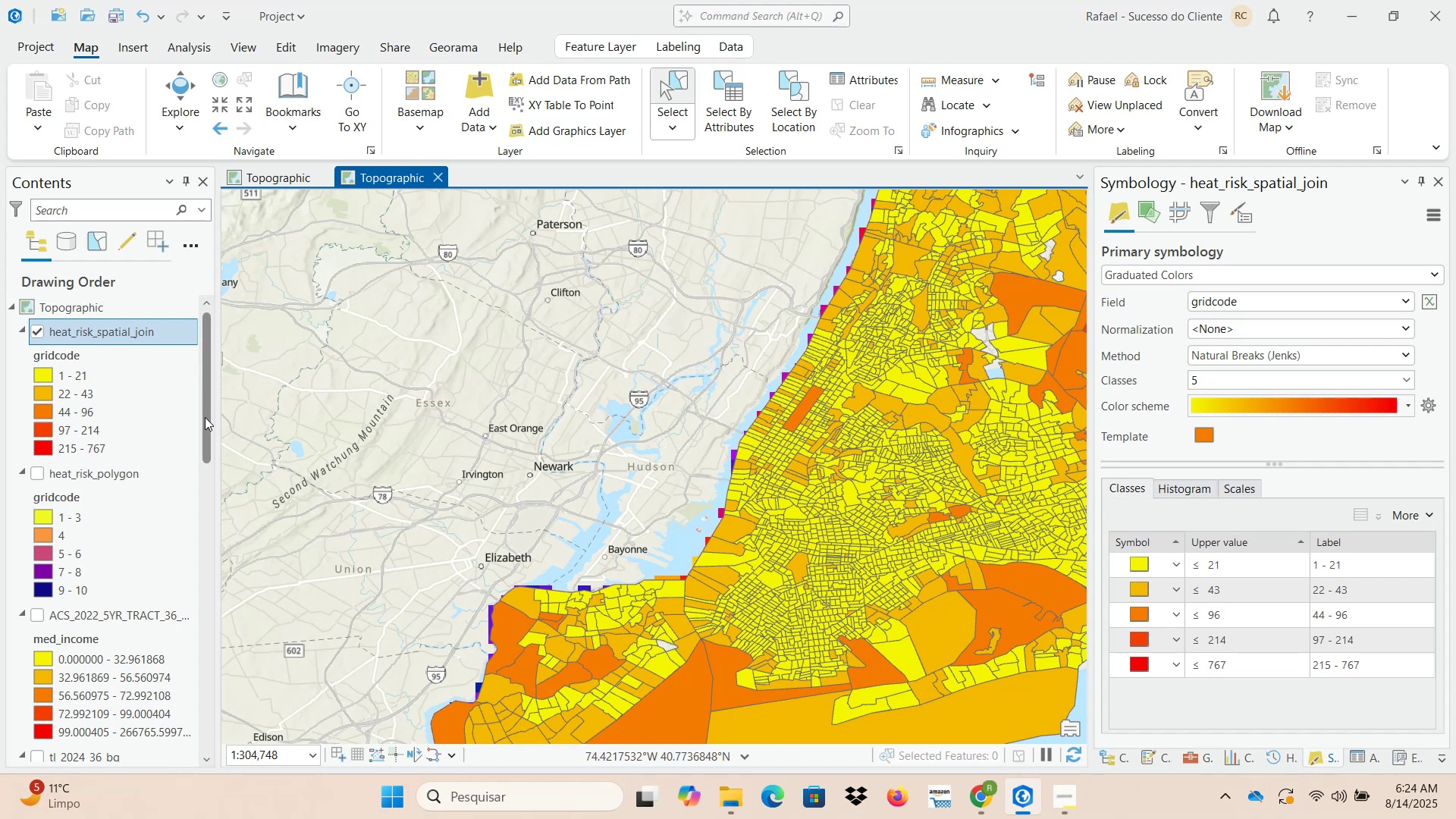 
left_click([36, 331])
 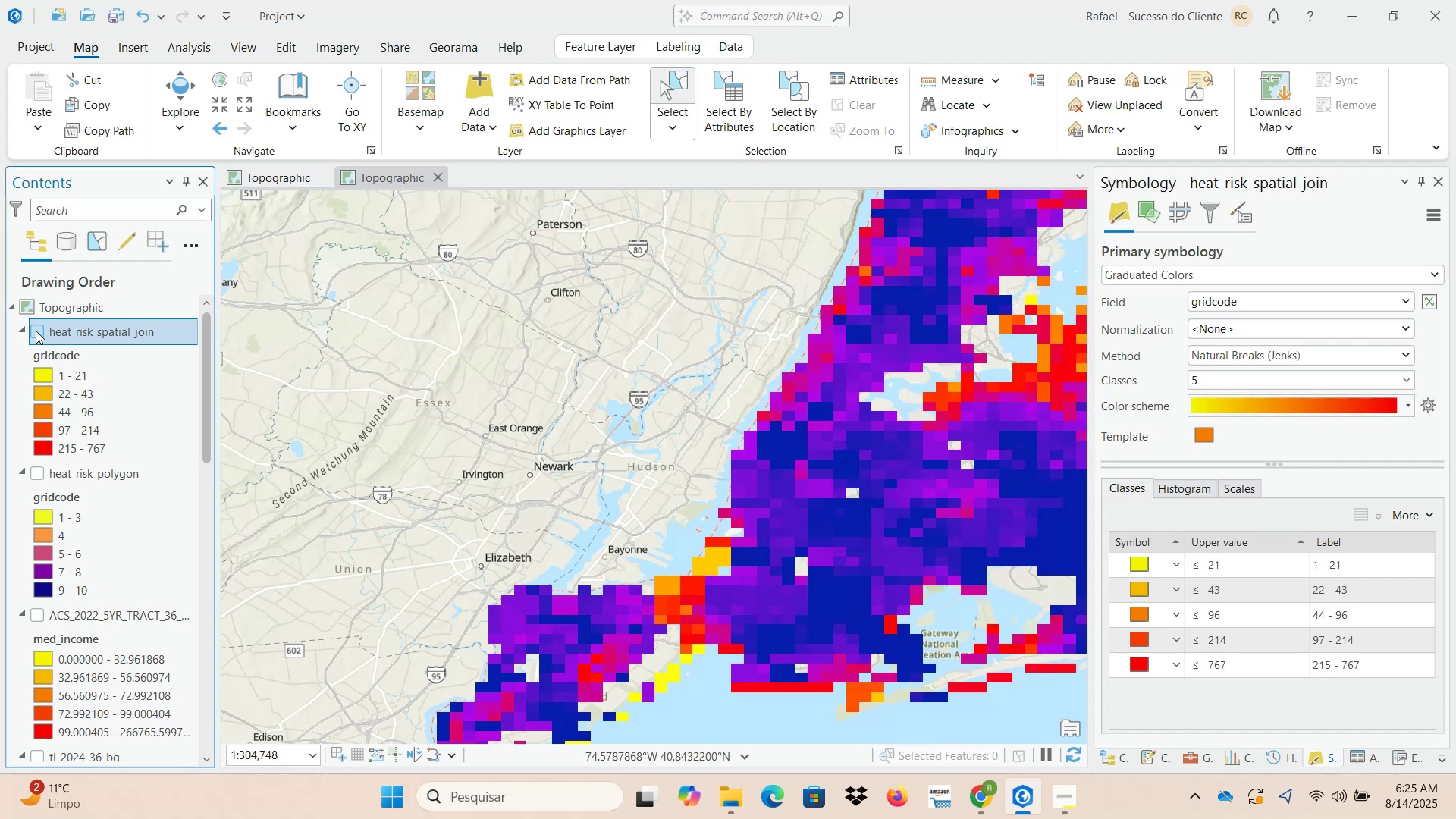 
left_click([36, 331])
 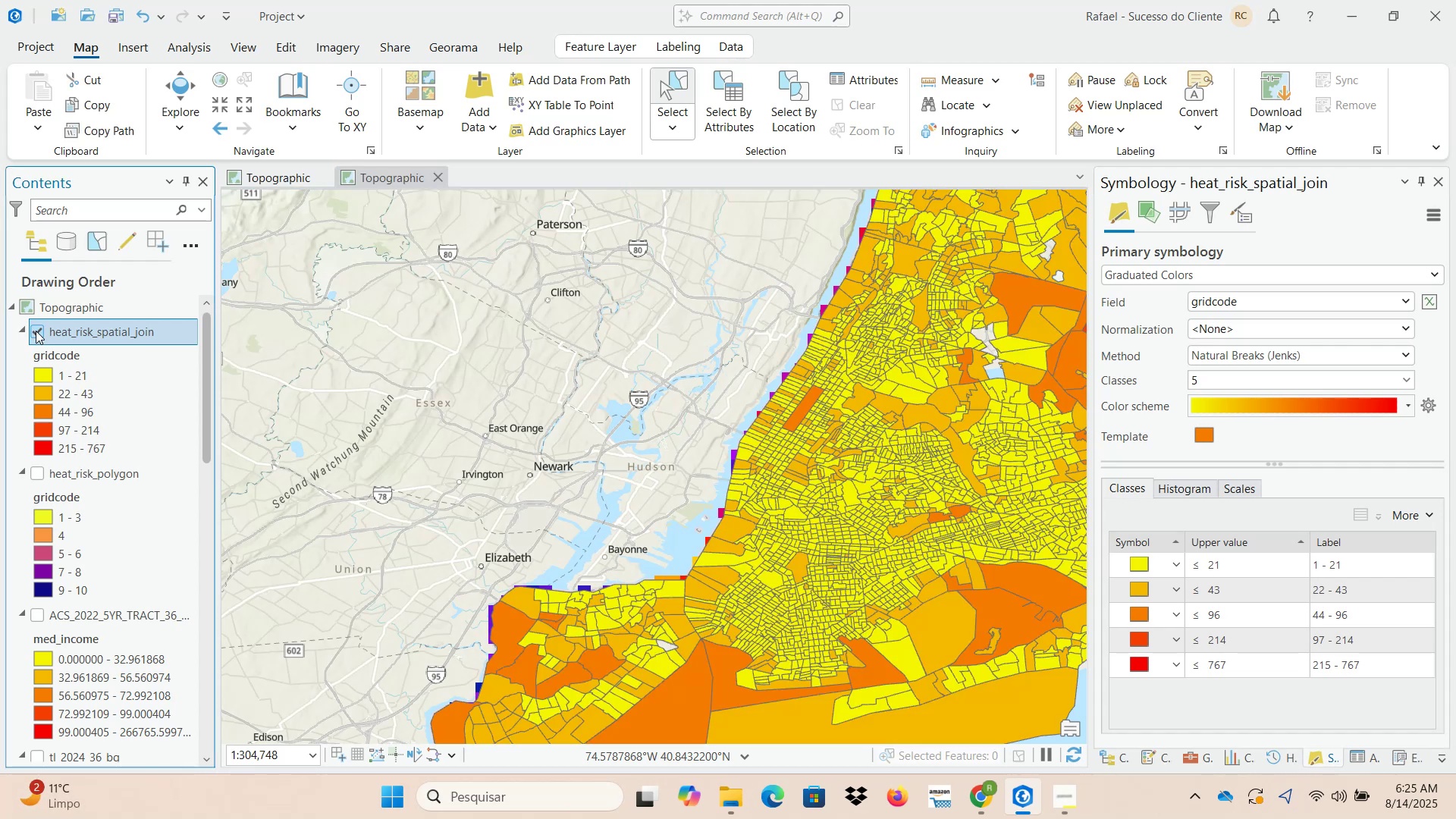 
left_click([36, 331])
 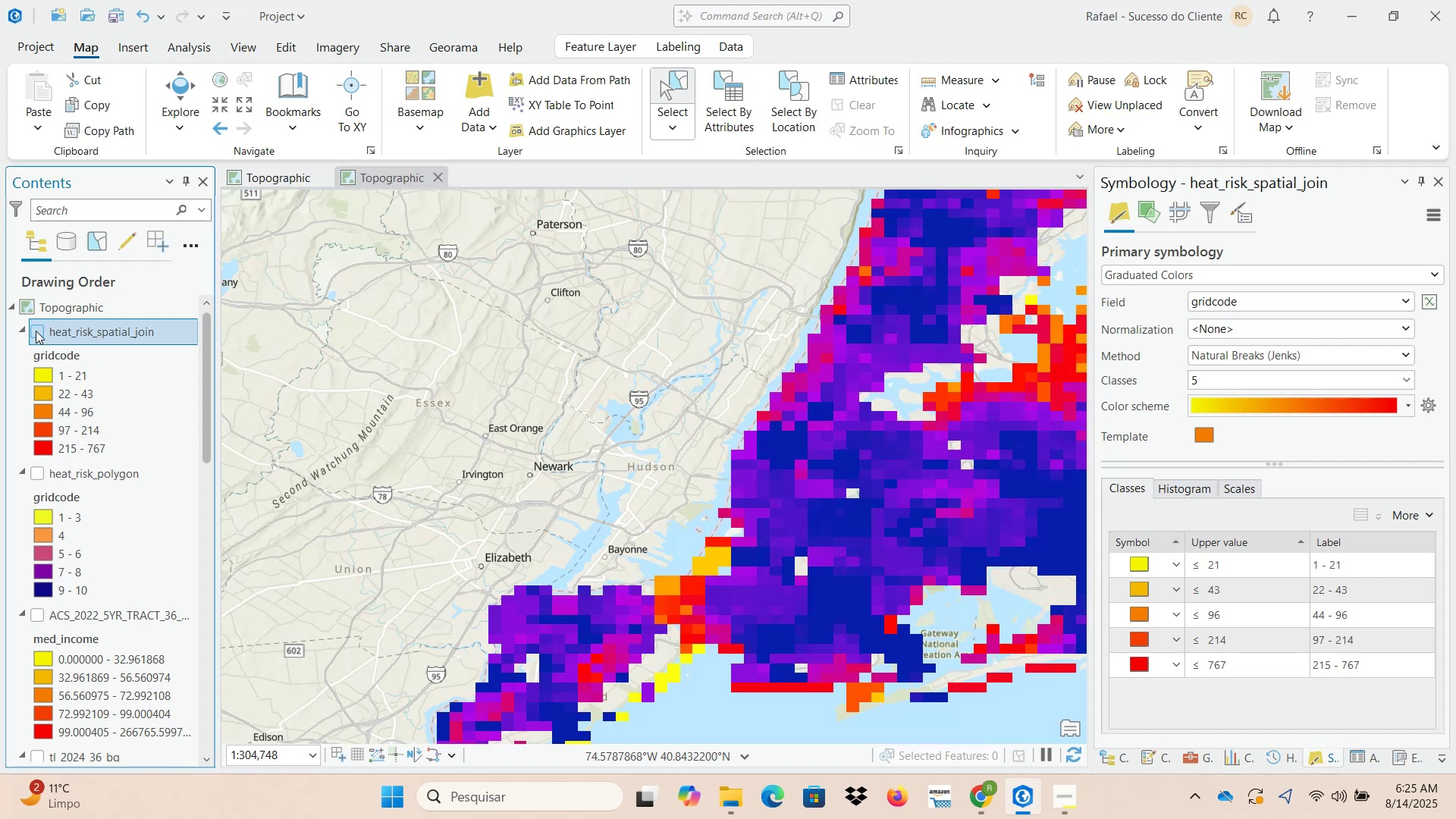 
left_click([36, 331])
 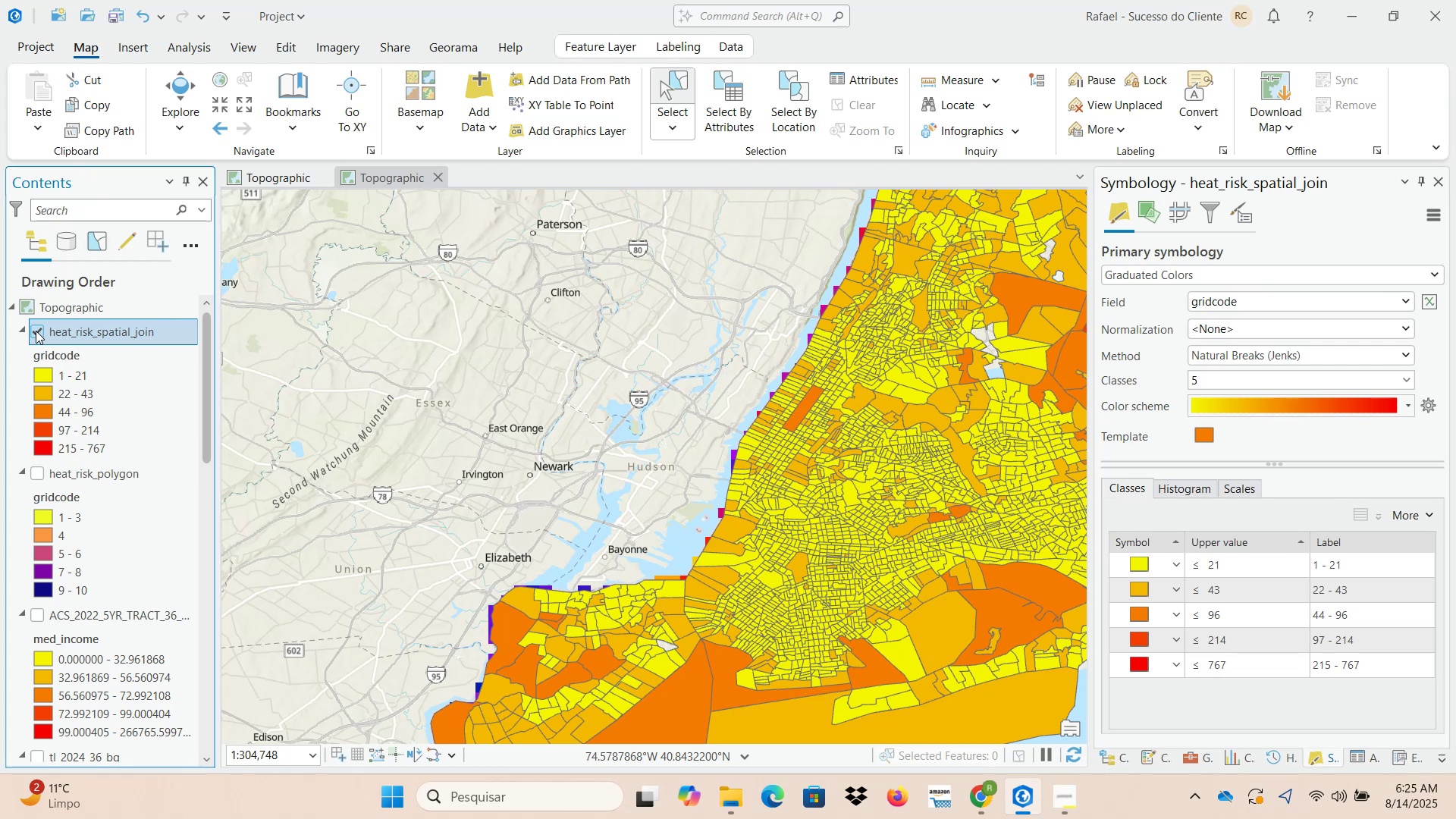 
wait(5.73)
 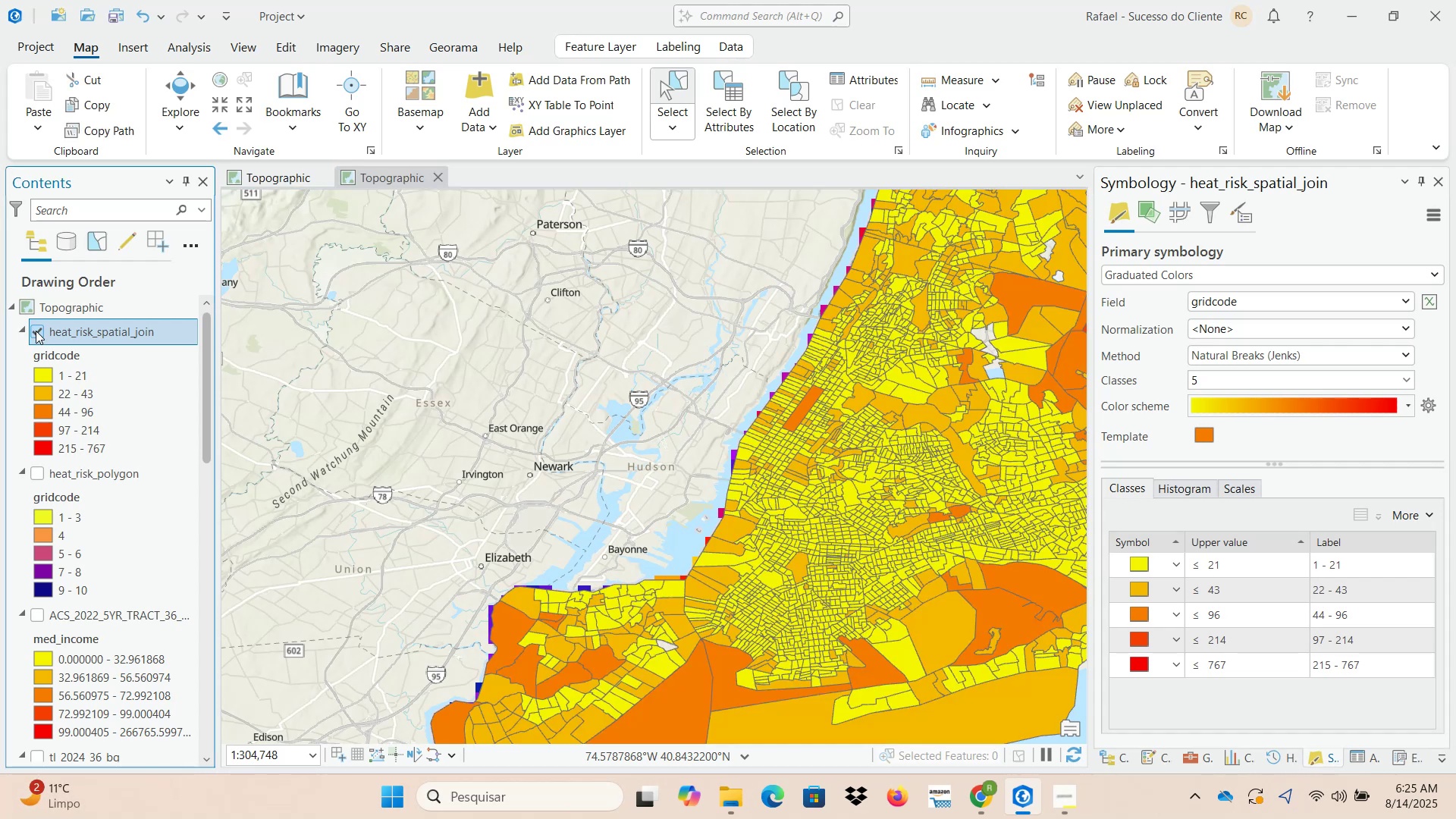 
left_click([36, 336])
 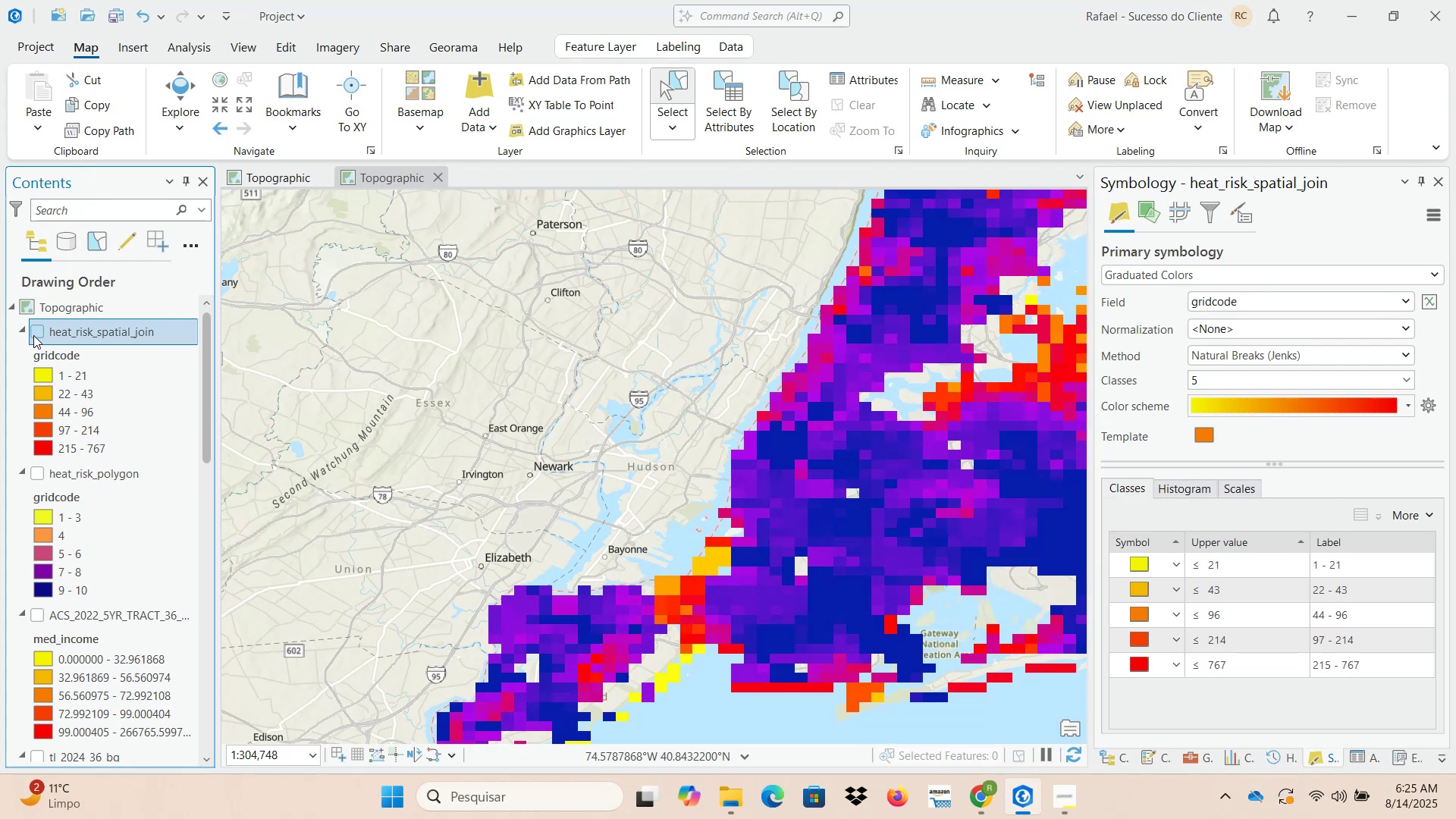 
left_click([33, 335])
 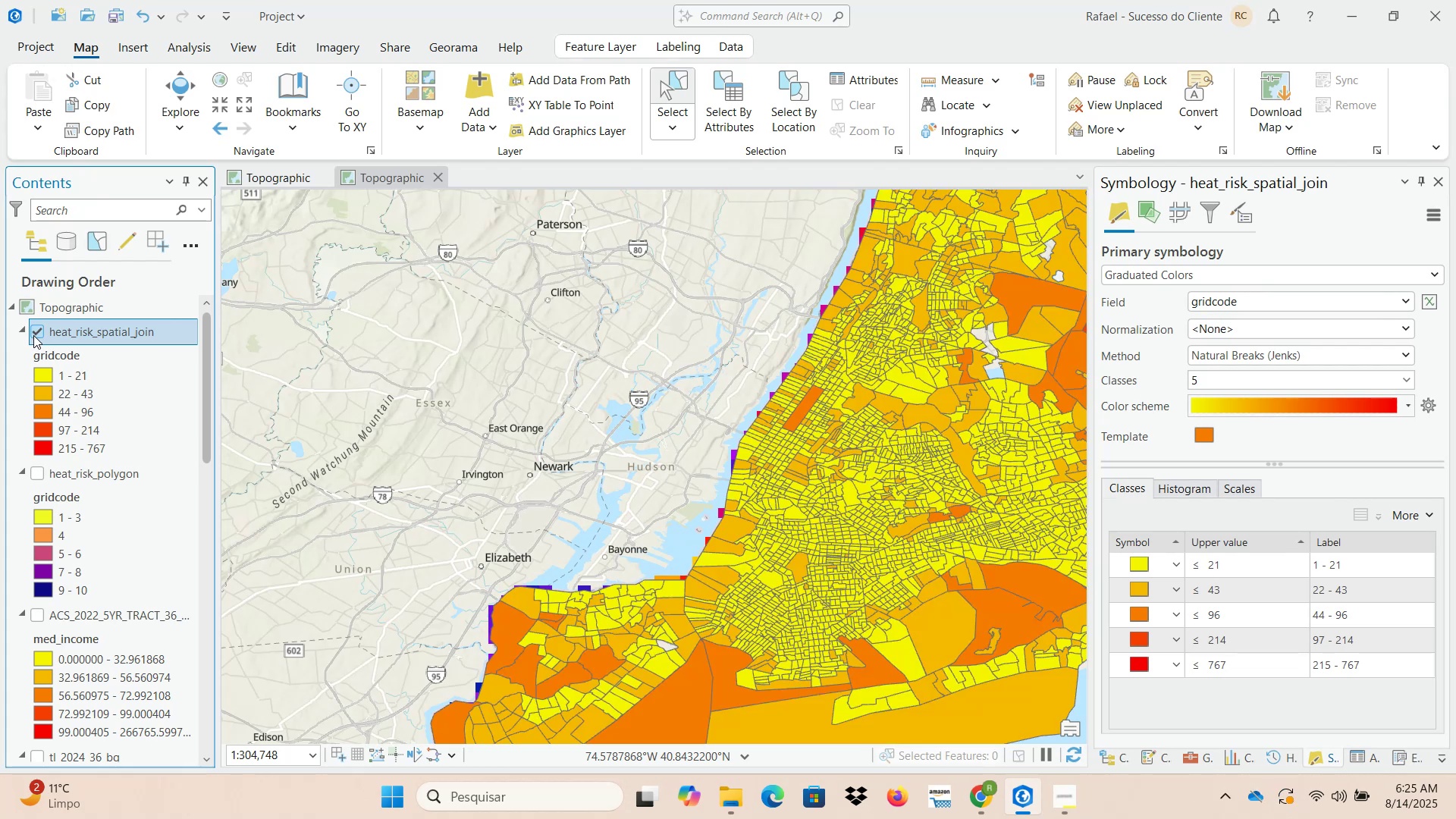 
left_click([33, 335])
 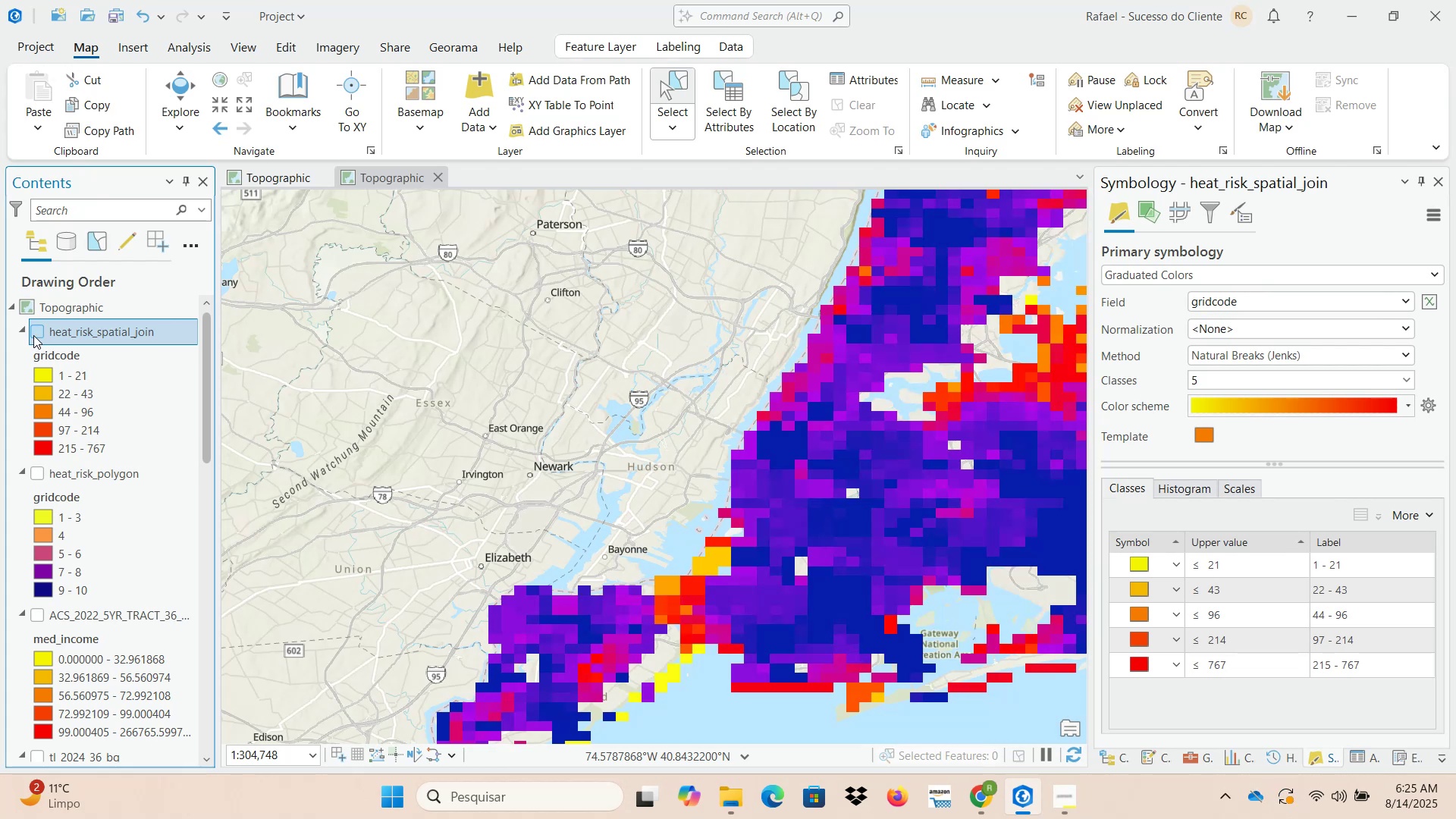 
left_click([33, 335])
 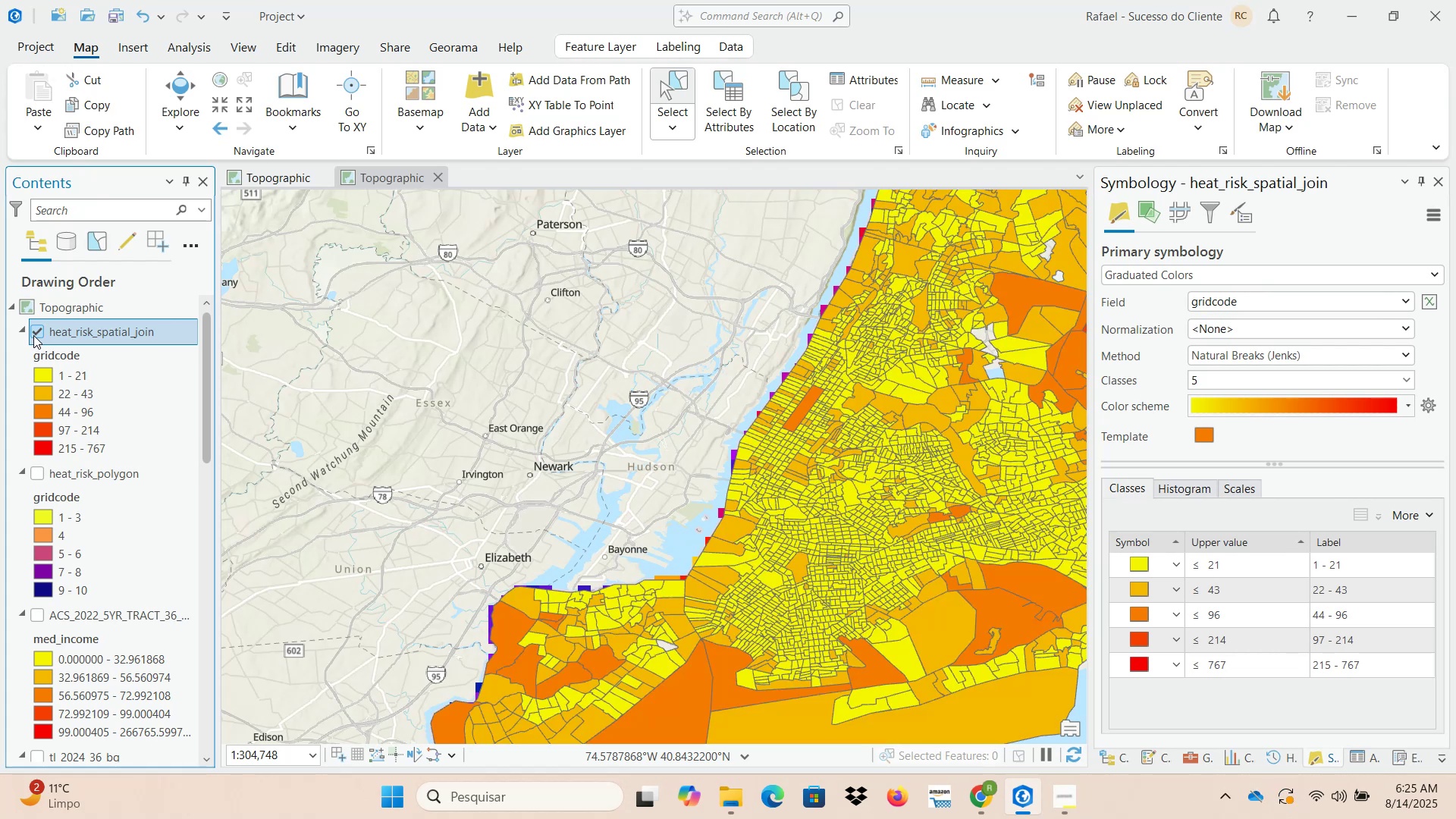 
left_click([33, 335])
 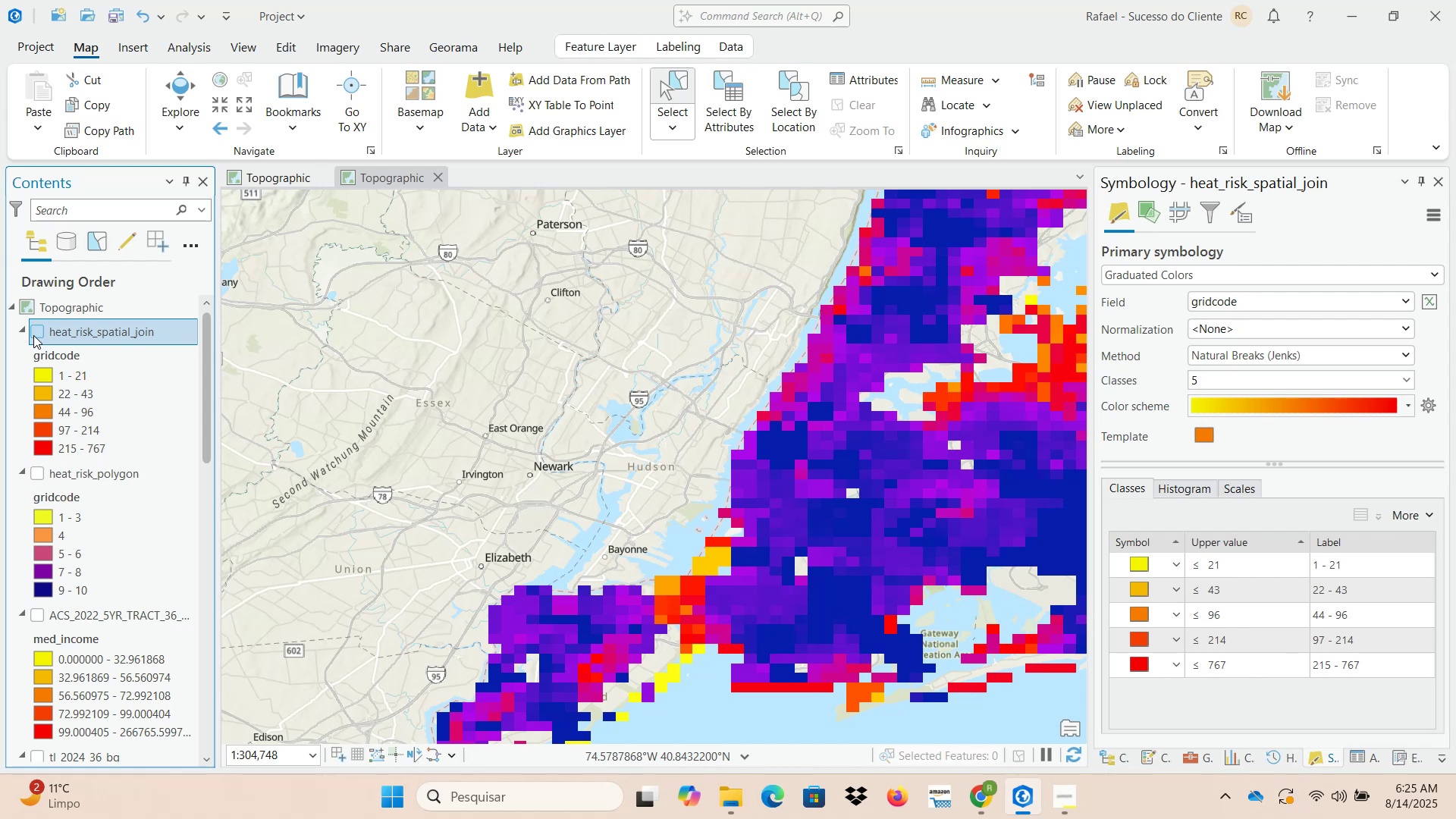 
wait(5.34)
 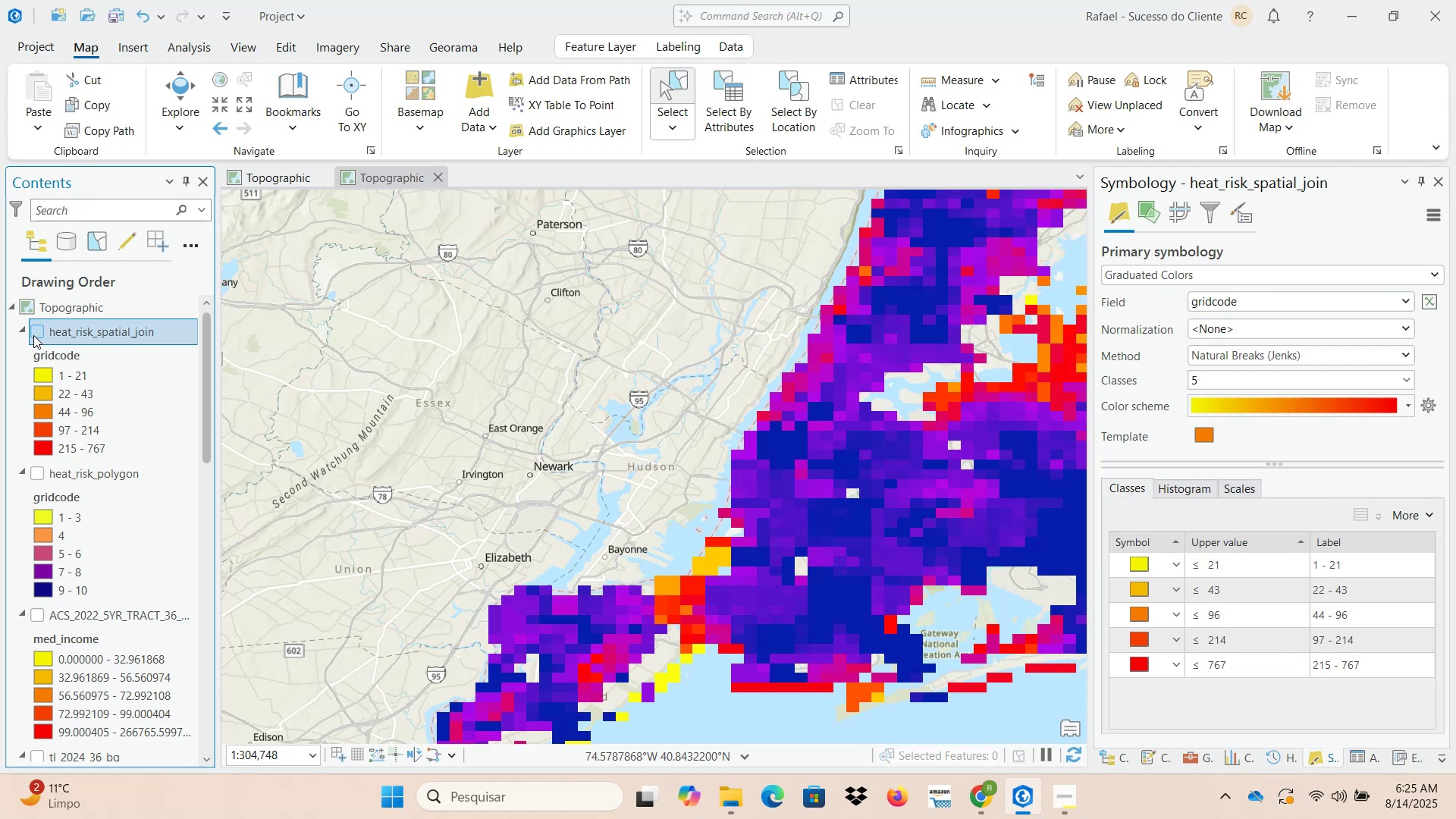 
scroll: coordinate [99, 558], scroll_direction: down, amount: 3.0
 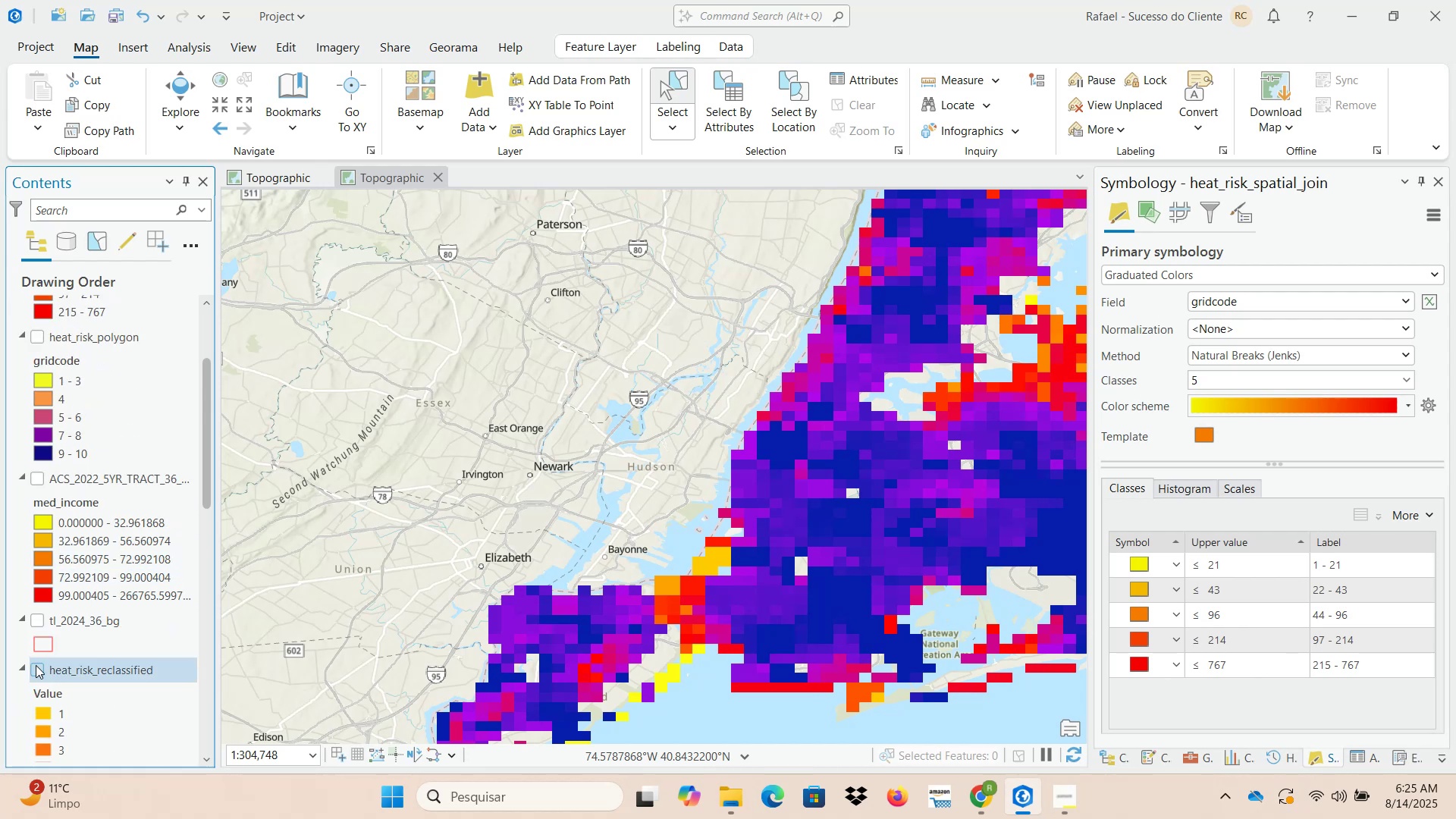 
left_click([39, 670])
 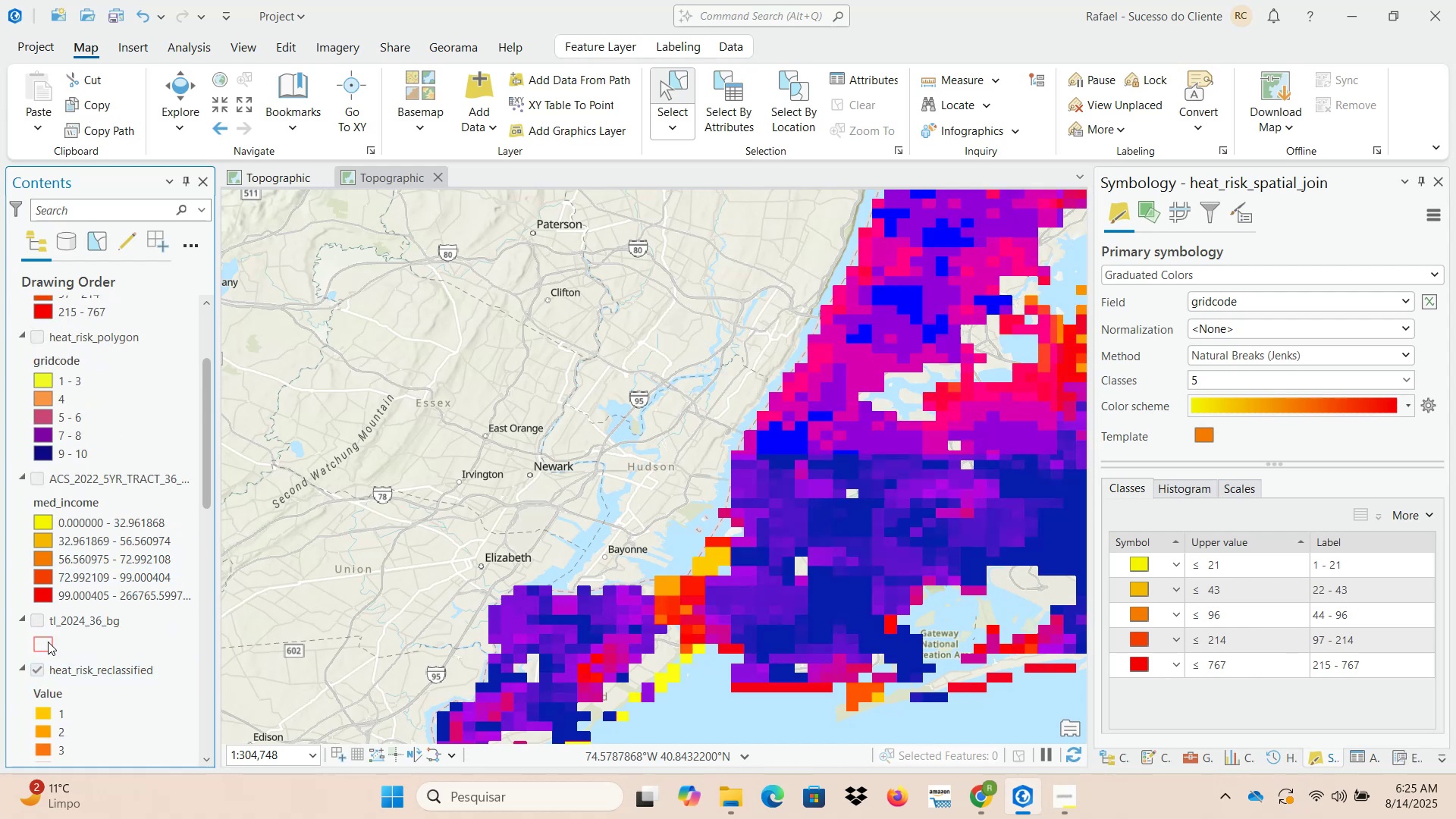 
scroll: coordinate [64, 582], scroll_direction: up, amount: 5.0
 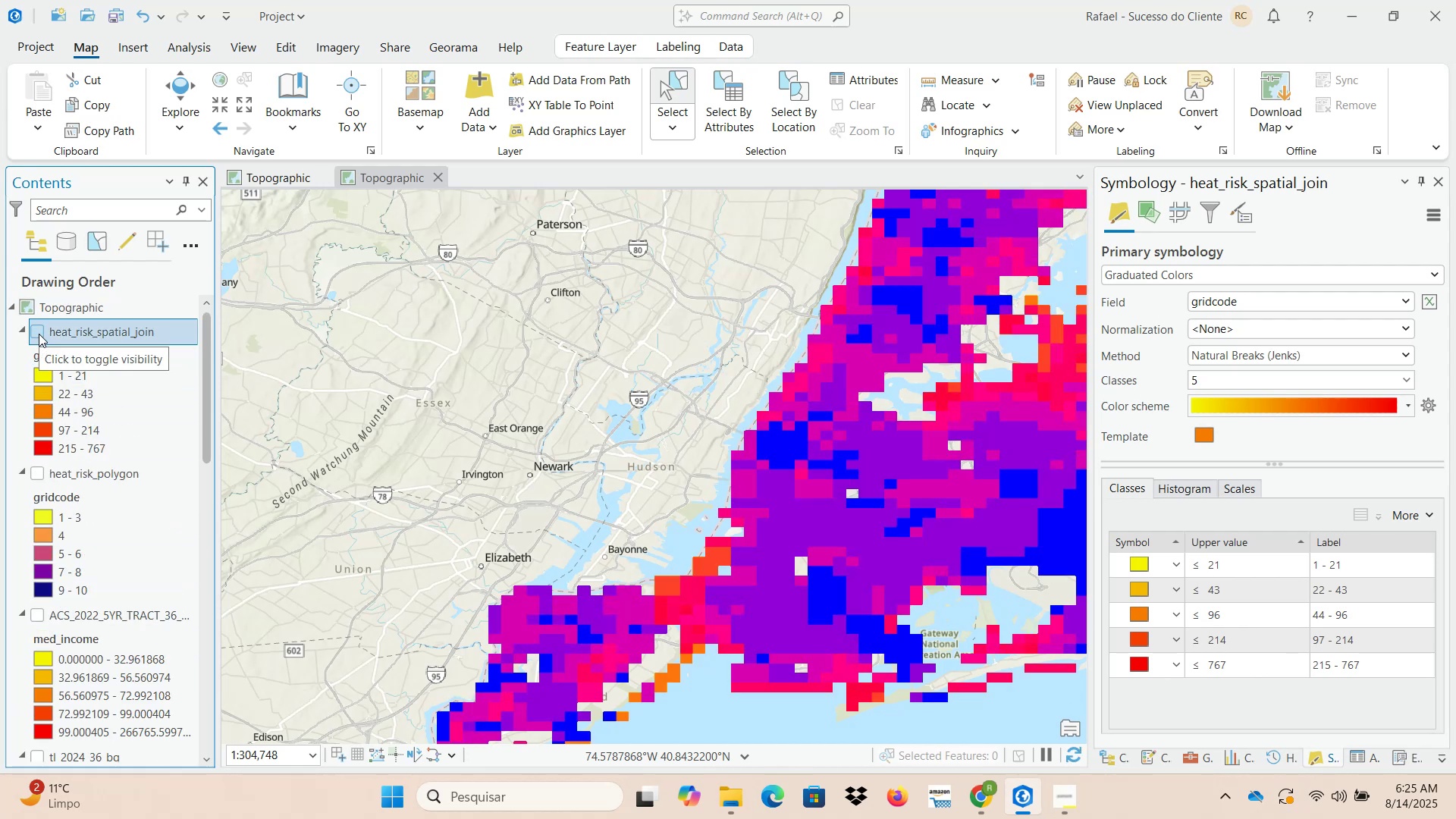 
left_click([39, 334])
 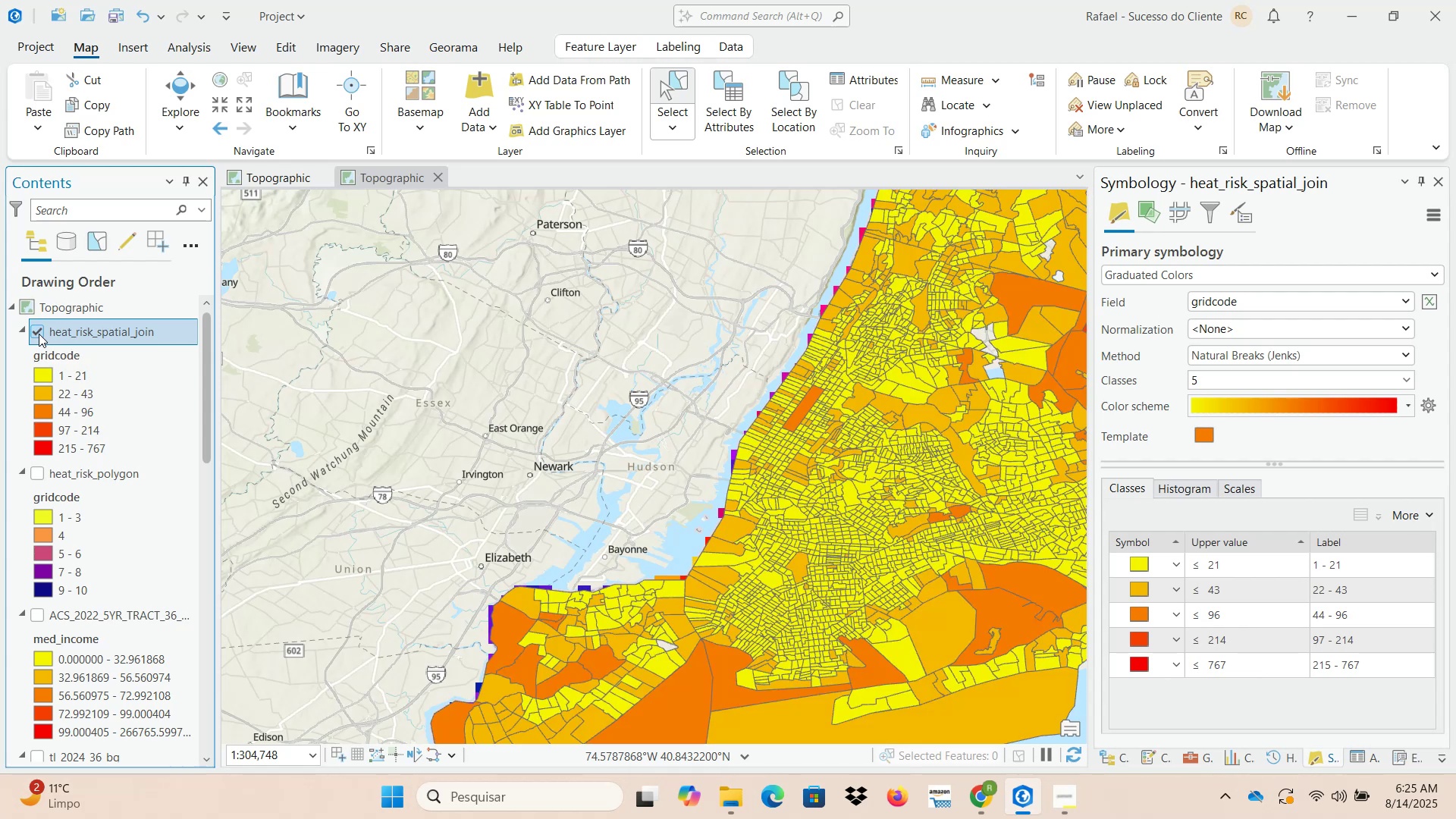 
left_click([39, 334])
 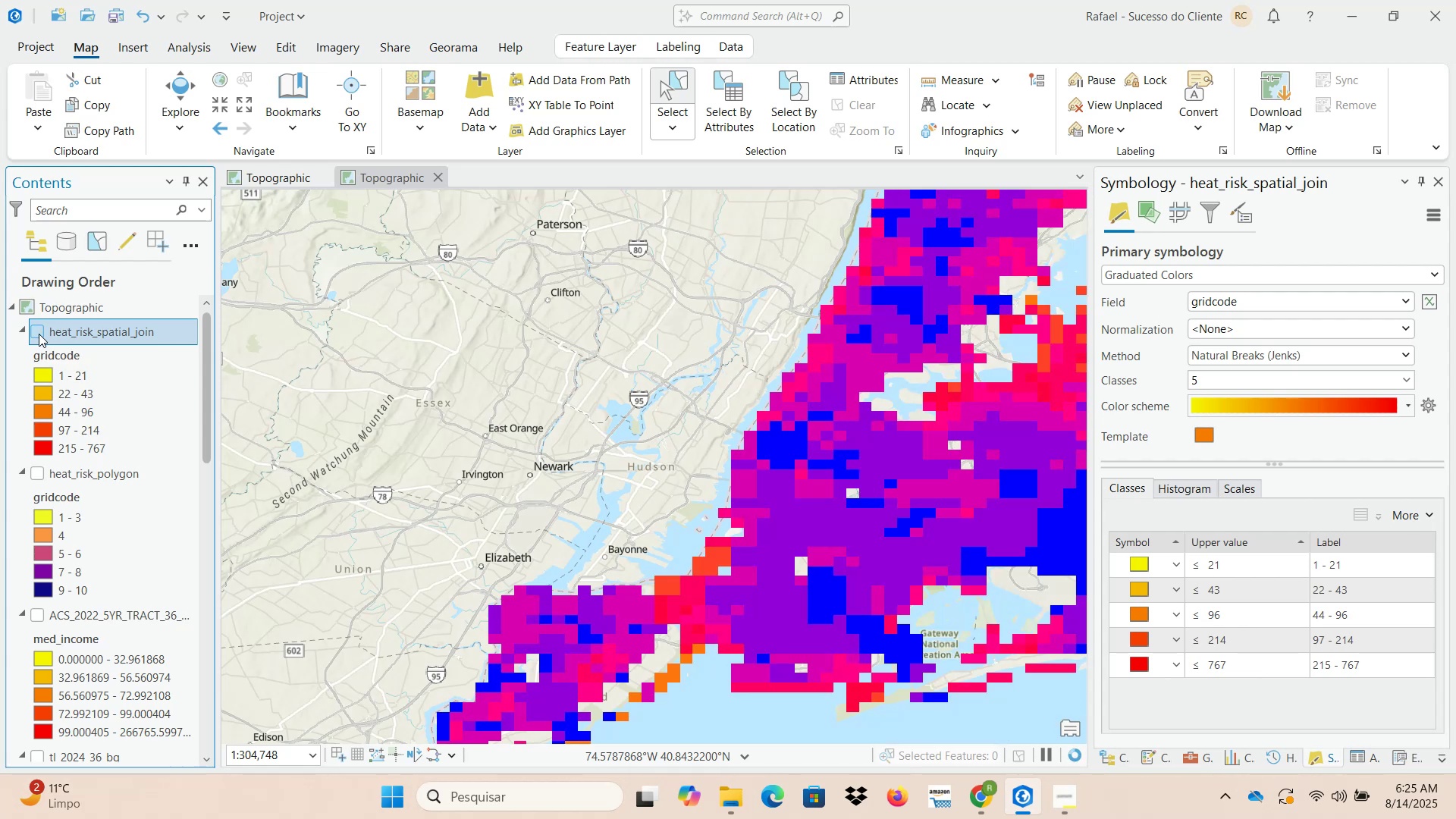 
left_click([39, 334])
 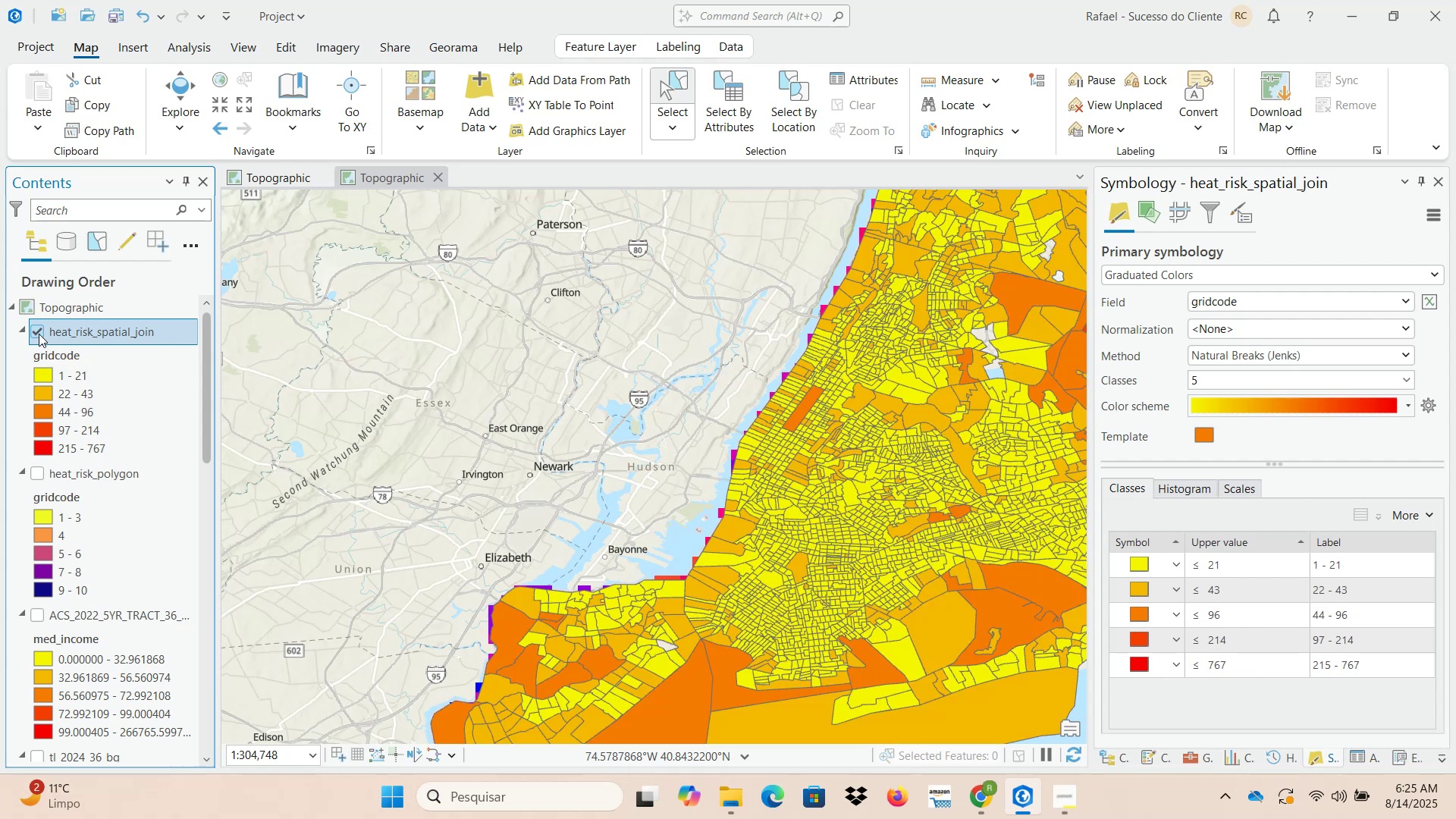 
left_click([39, 334])
 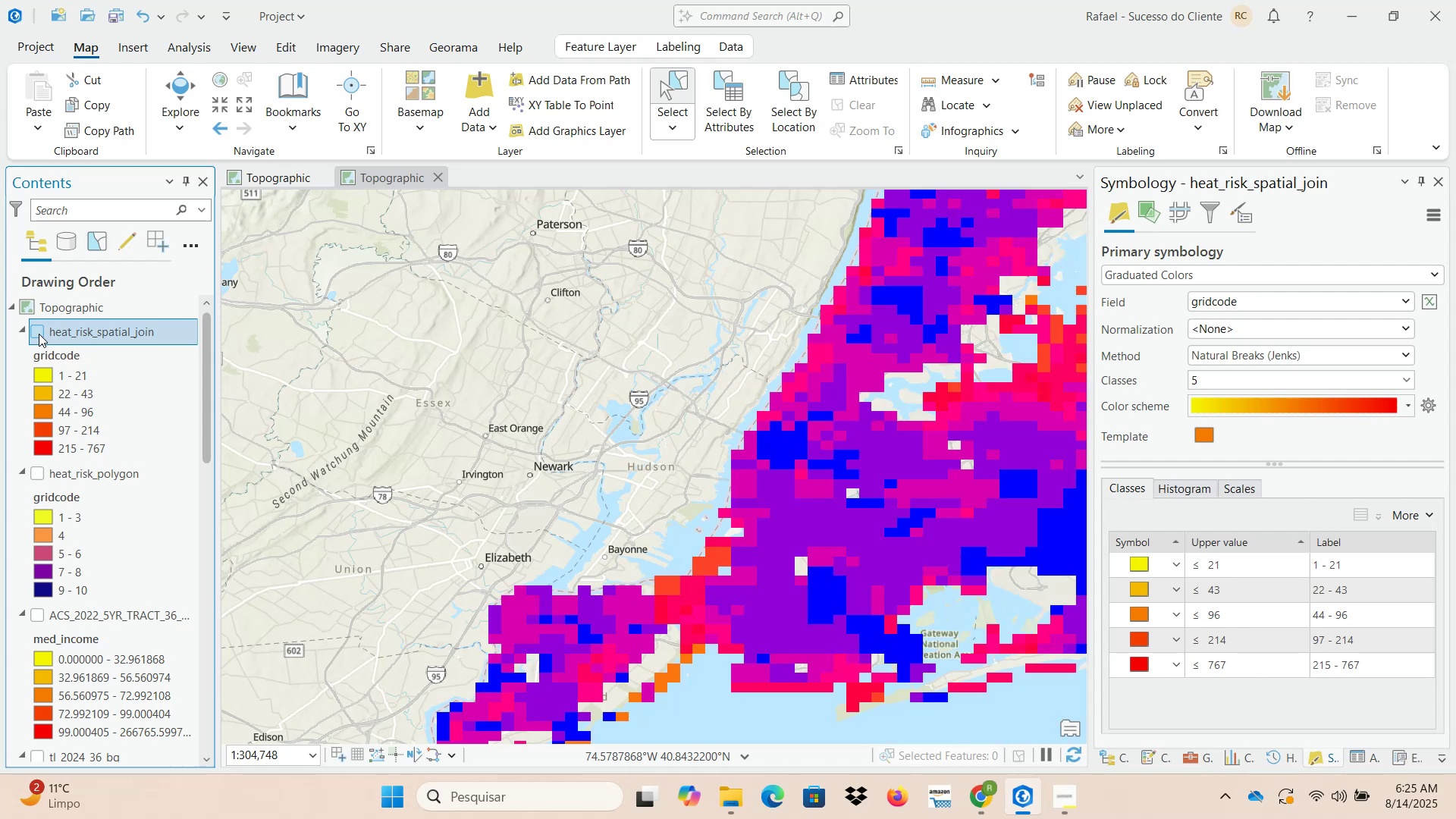 
left_click([39, 334])
 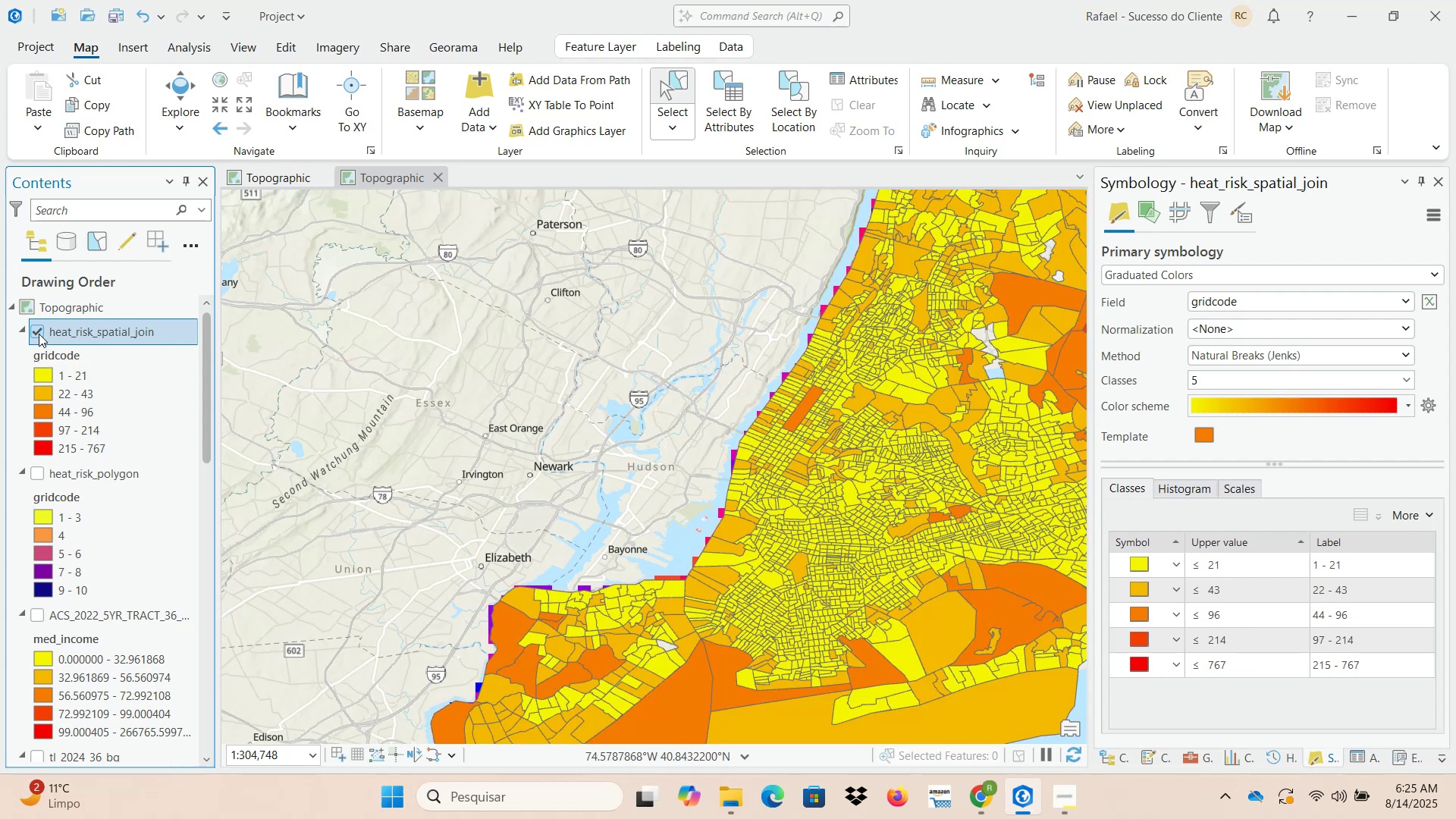 
left_click([39, 334])
 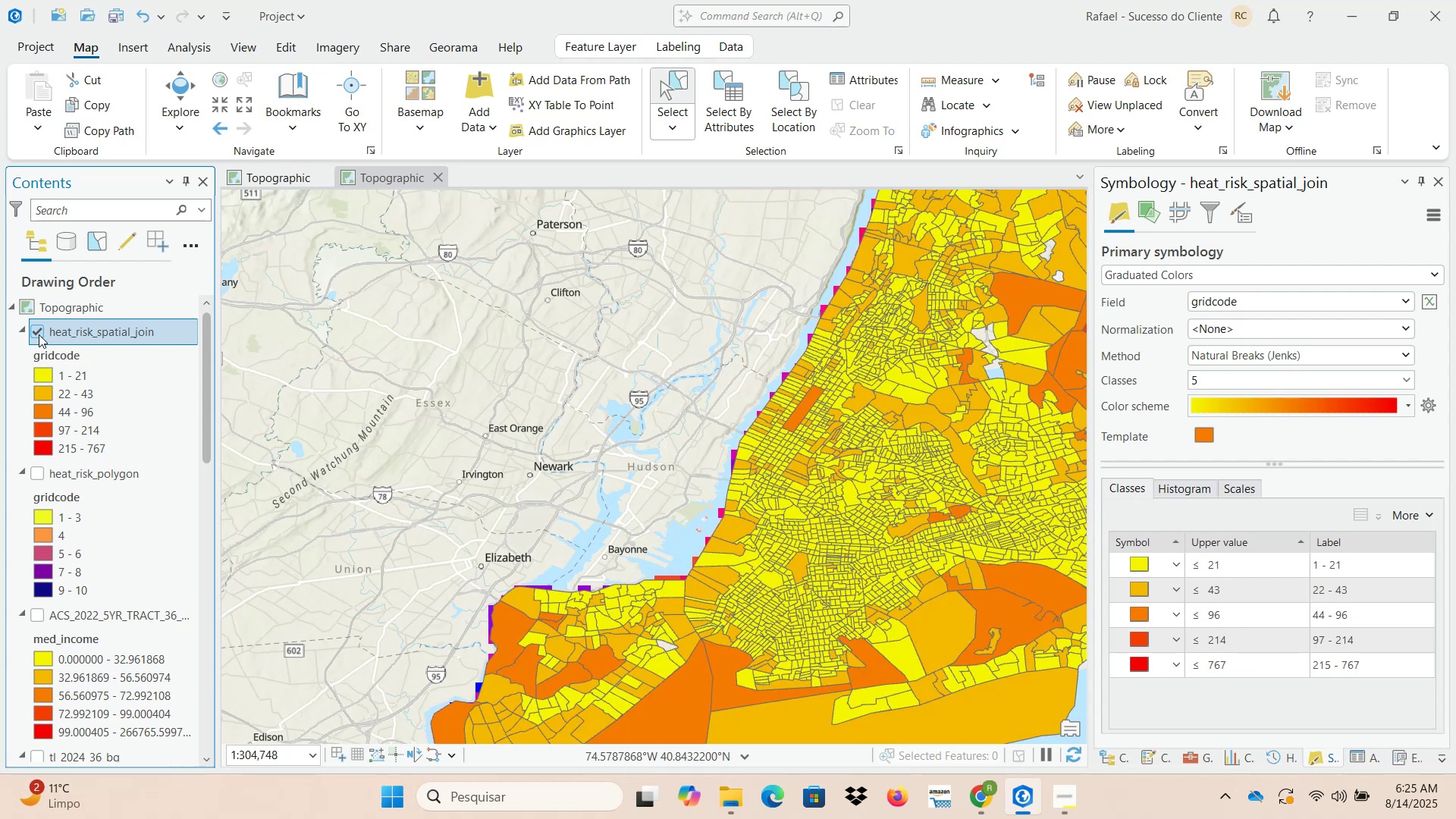 
scroll: coordinate [832, 567], scroll_direction: down, amount: 3.0
 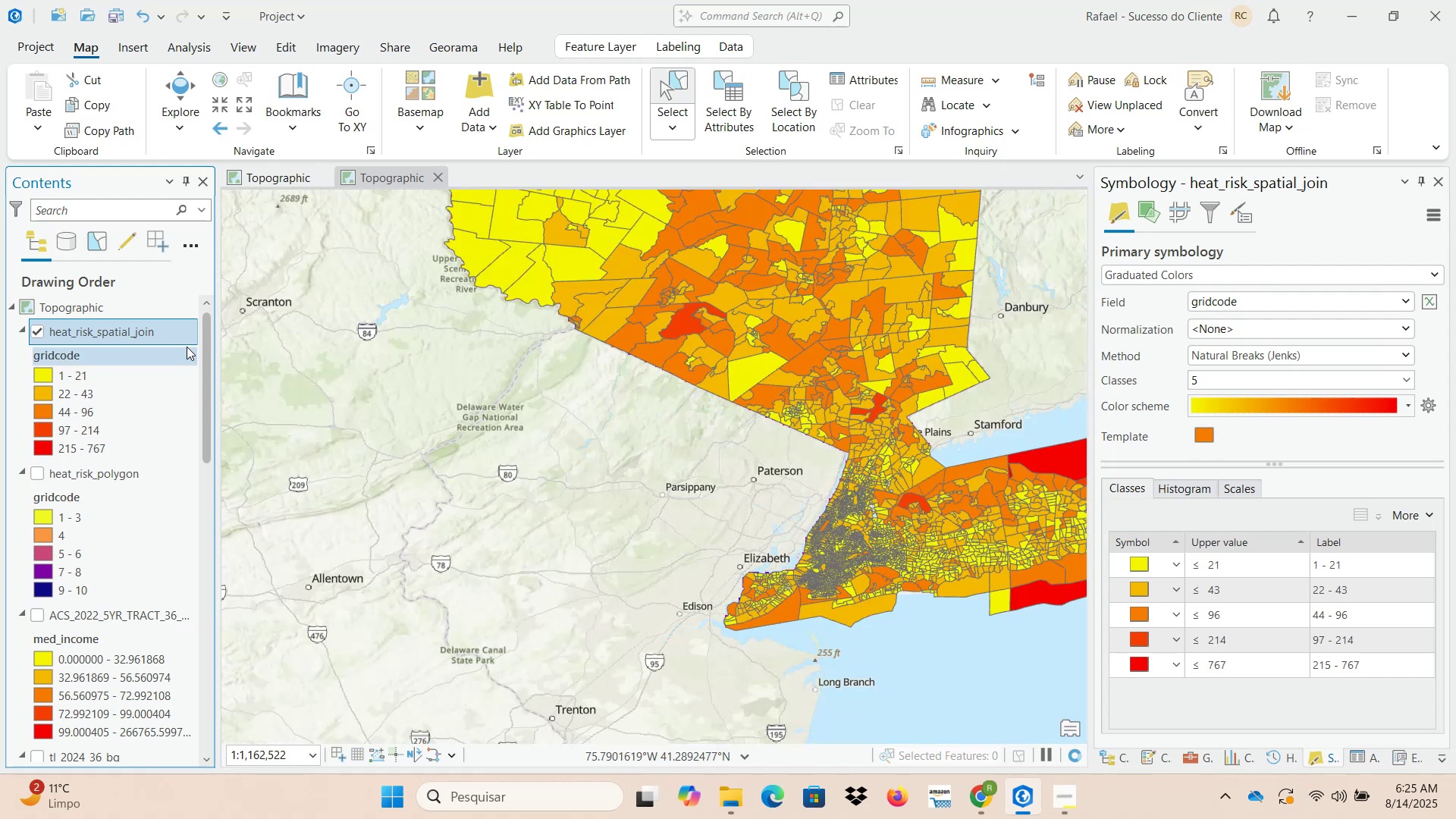 
right_click([166, 339])
 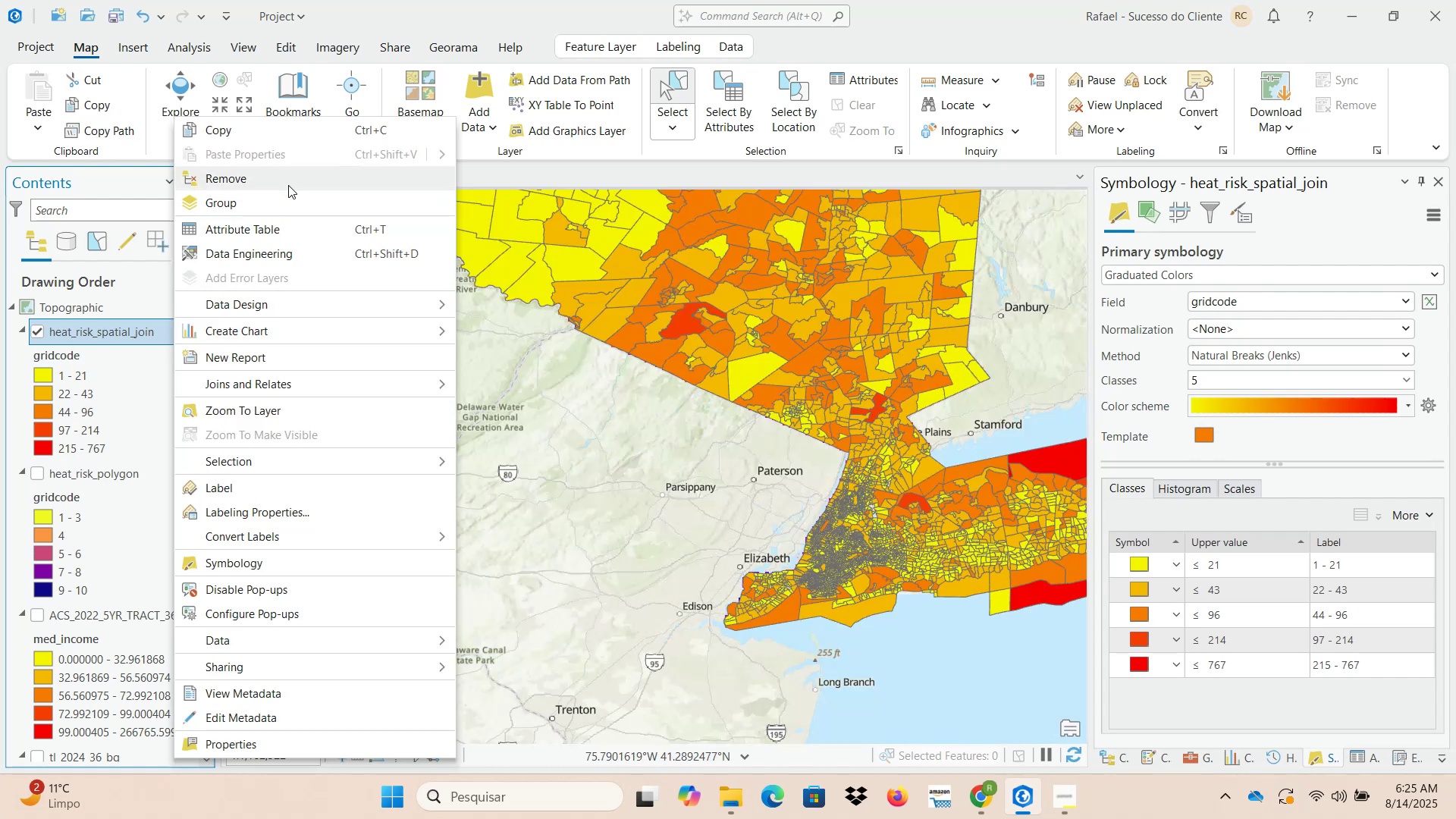 
left_click([288, 179])
 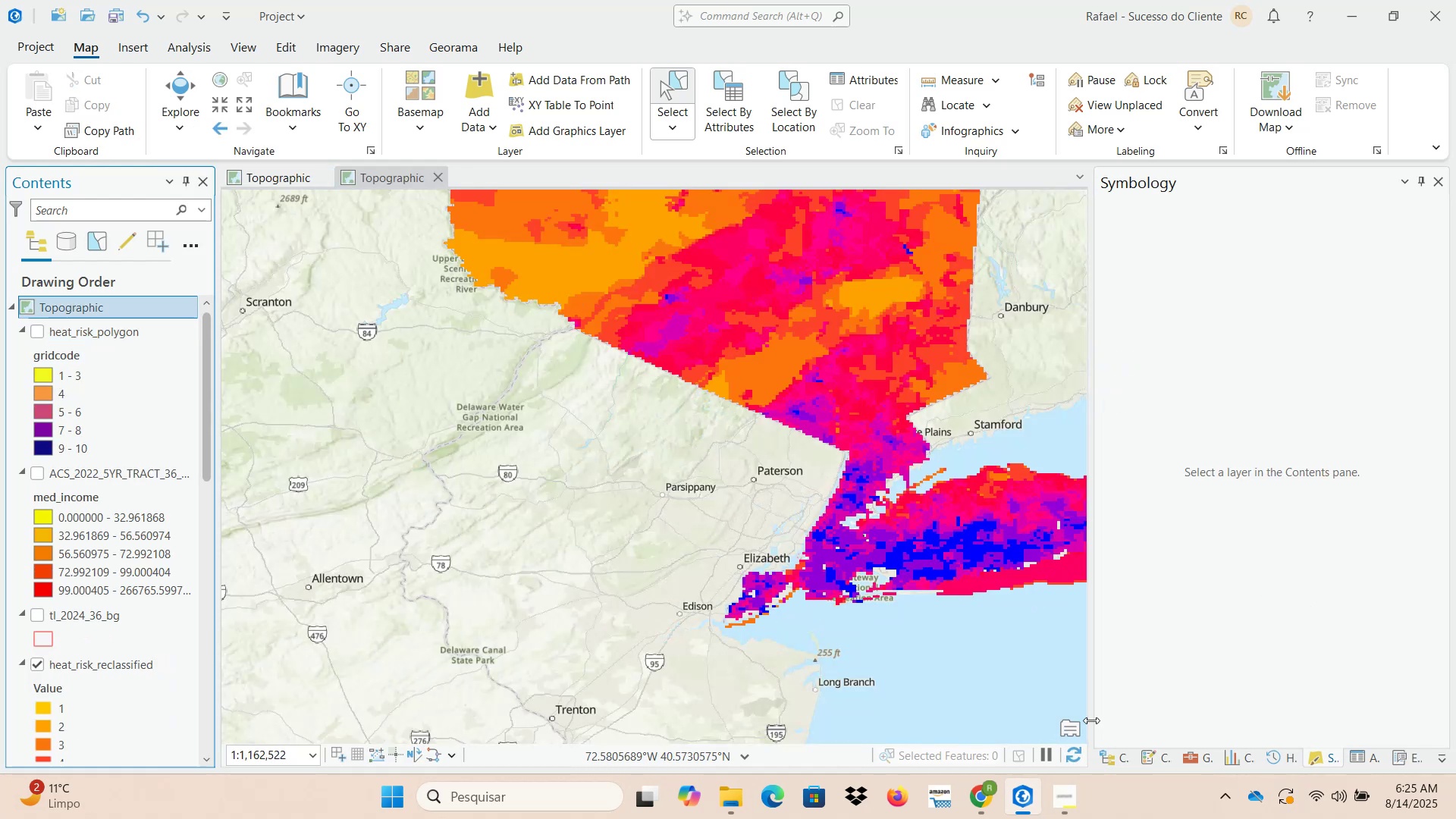 
left_click([1098, 762])
 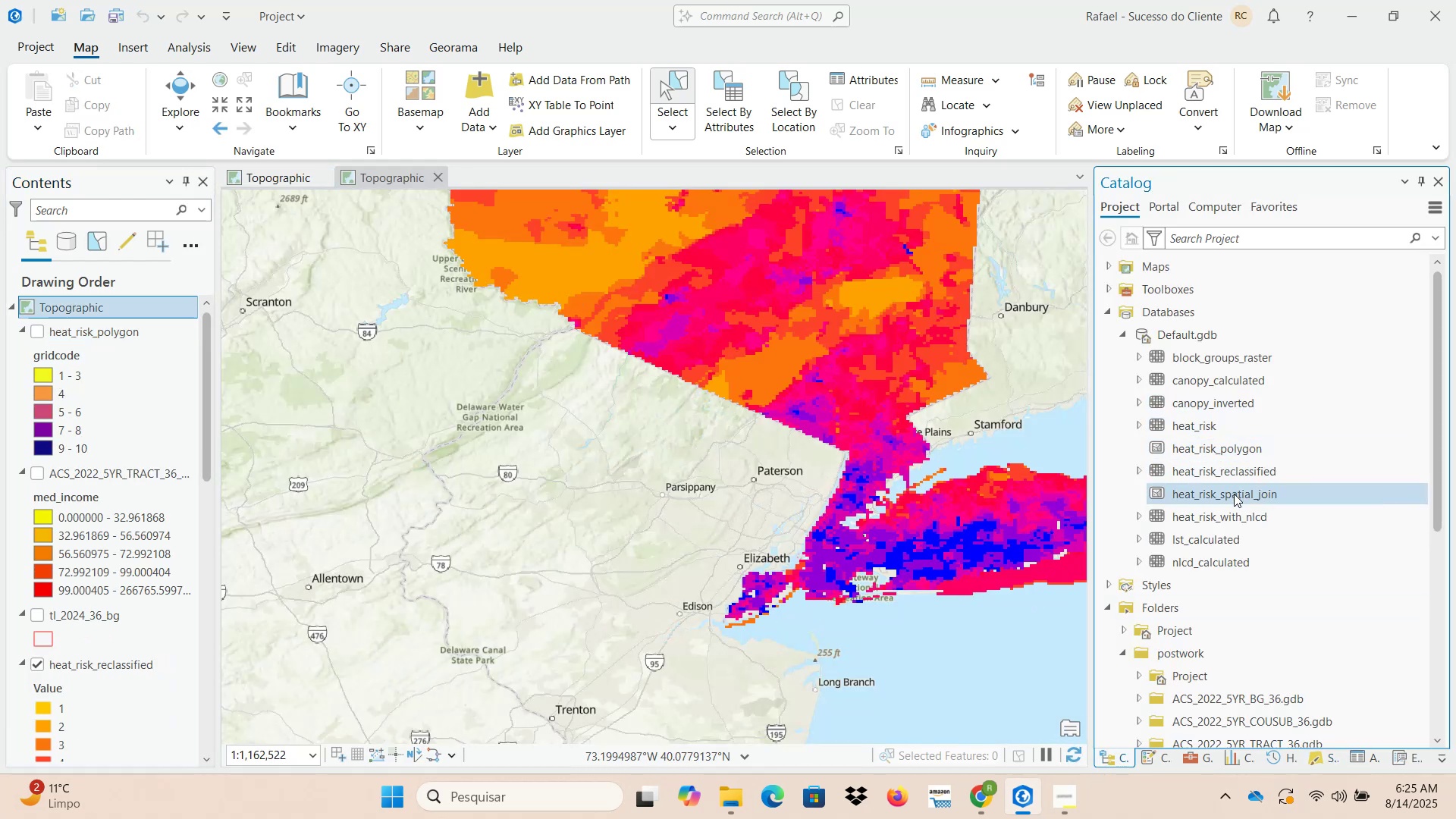 
left_click([1234, 494])
 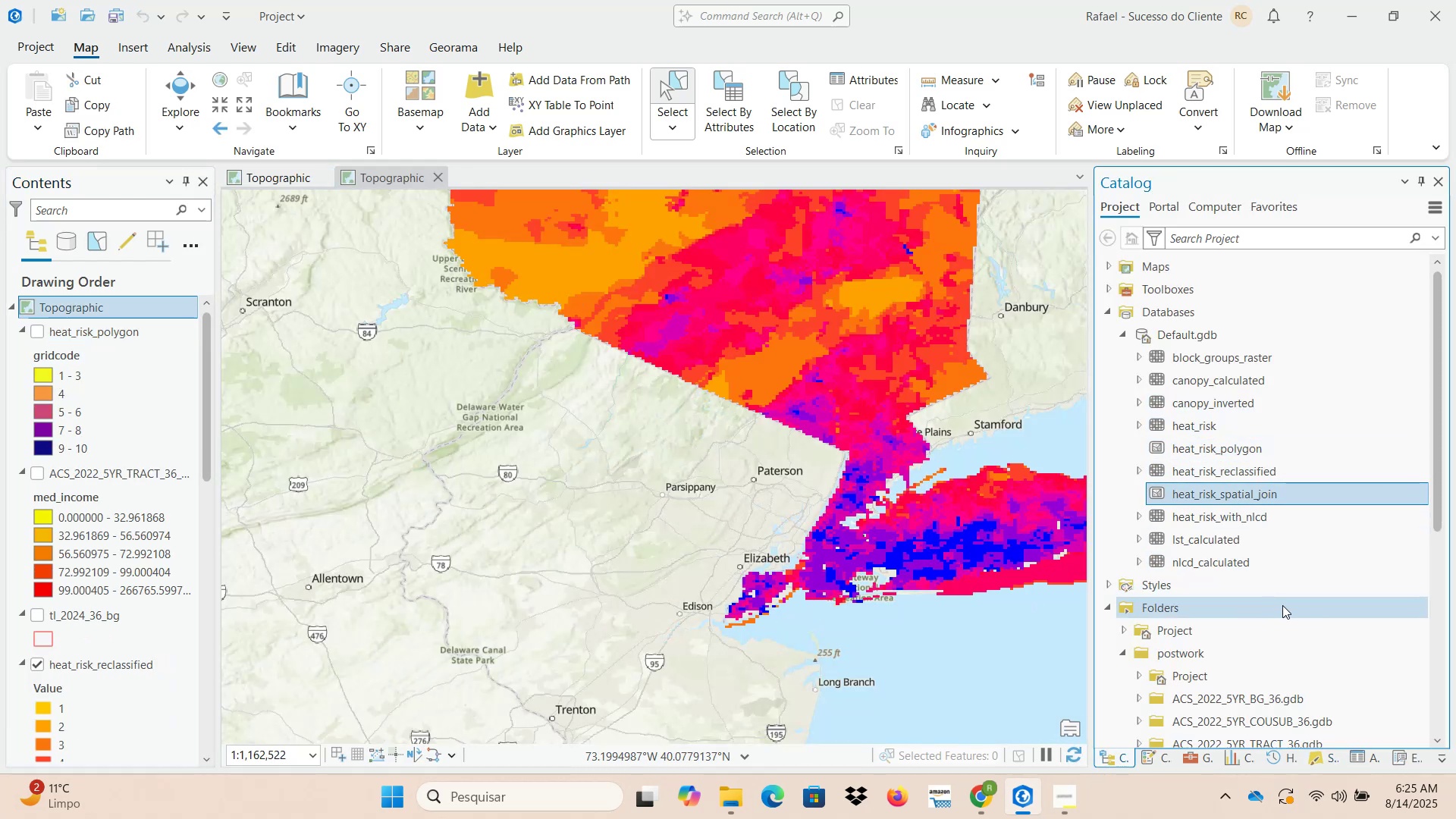 
key(Delete)
 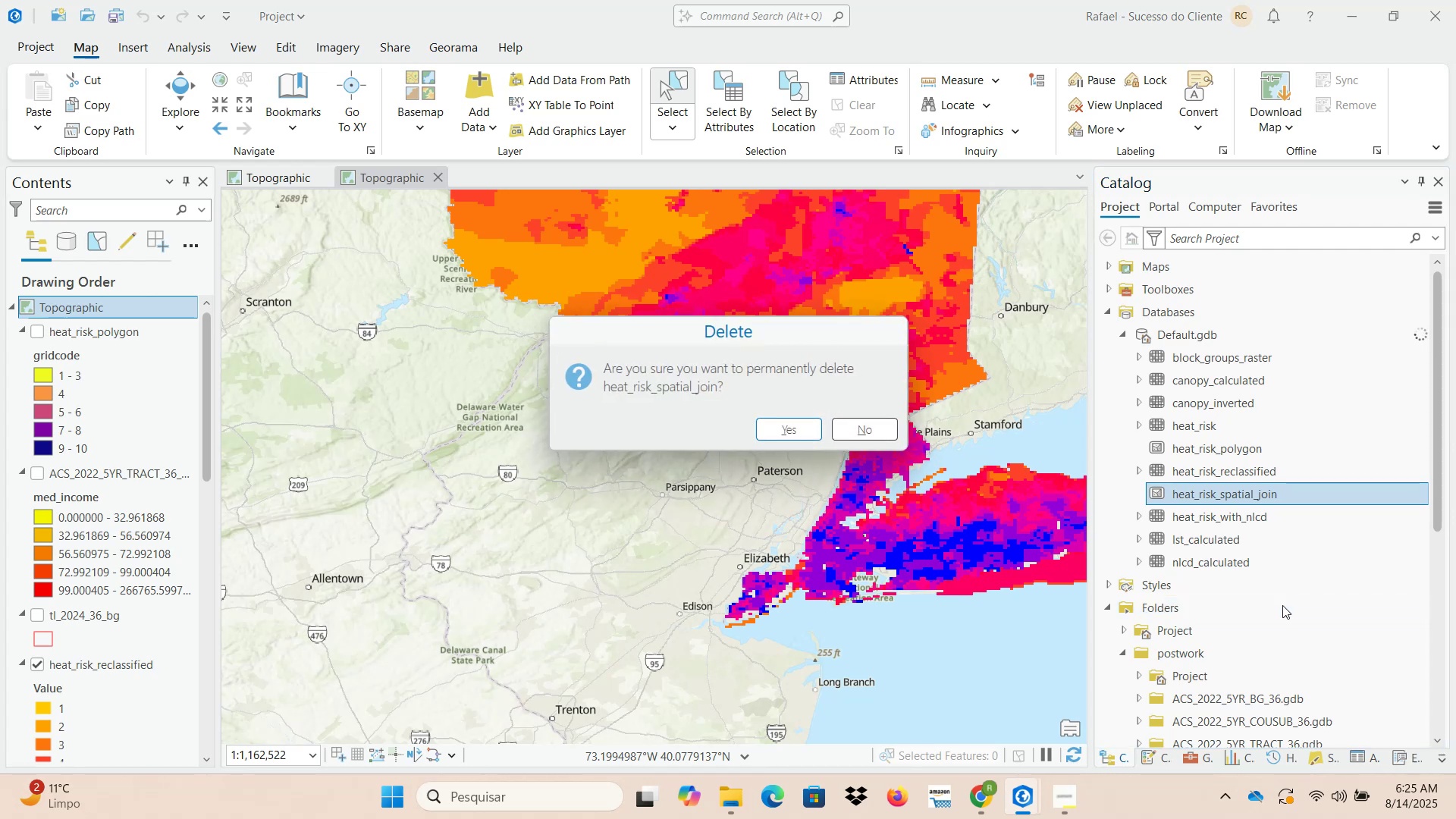 
key(Enter)
 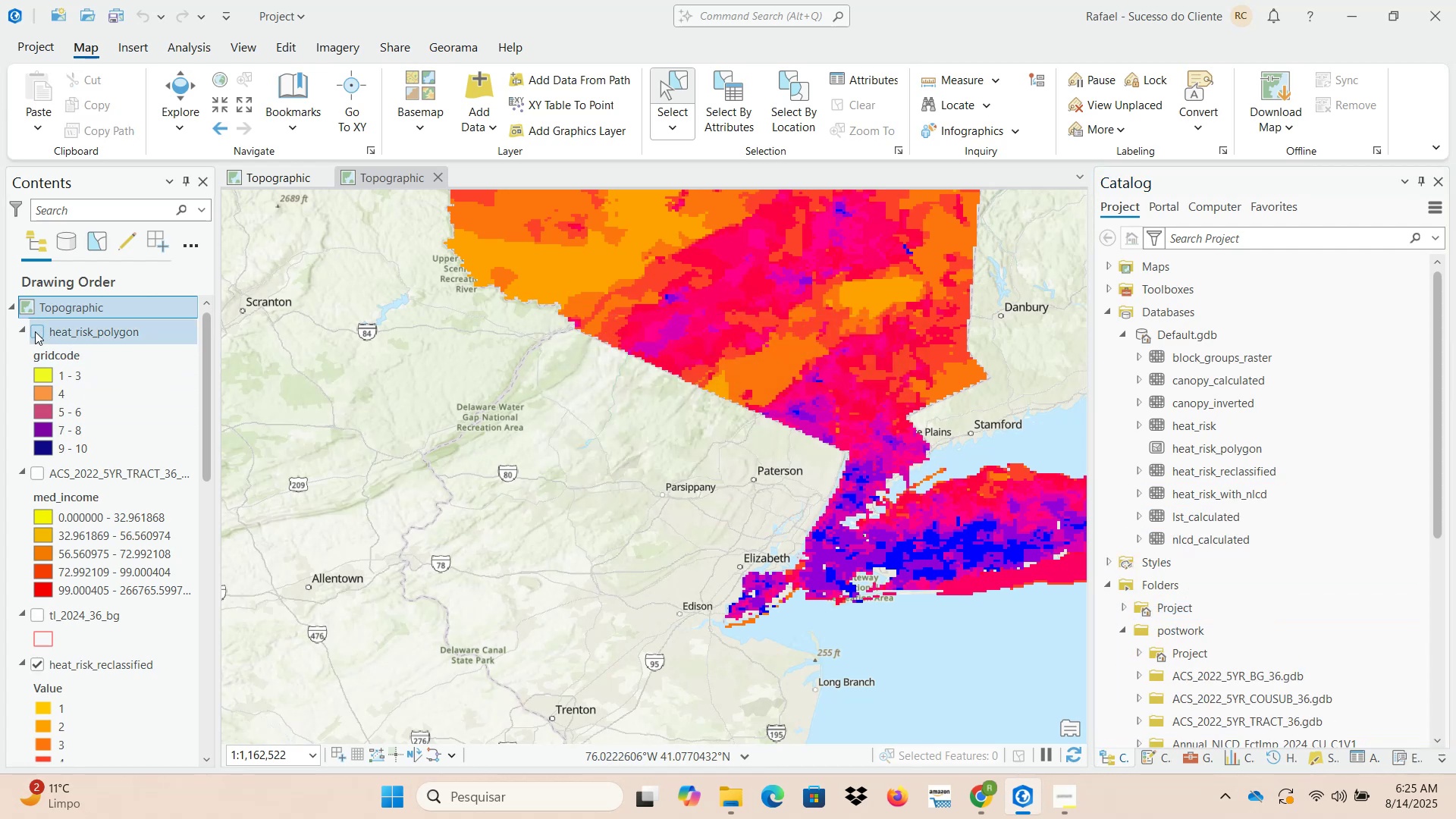 
wait(5.28)
 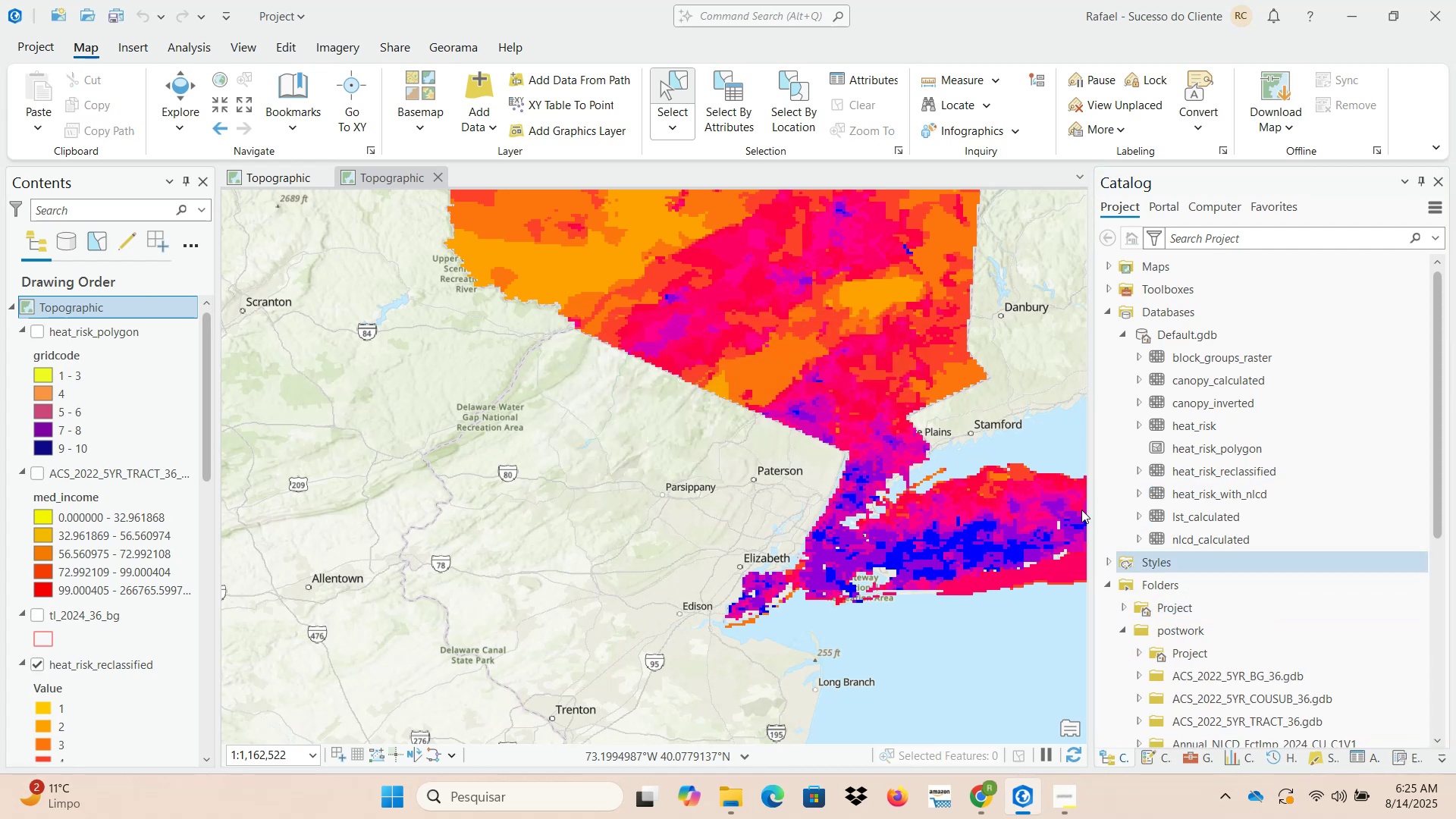 
left_click([35, 334])
 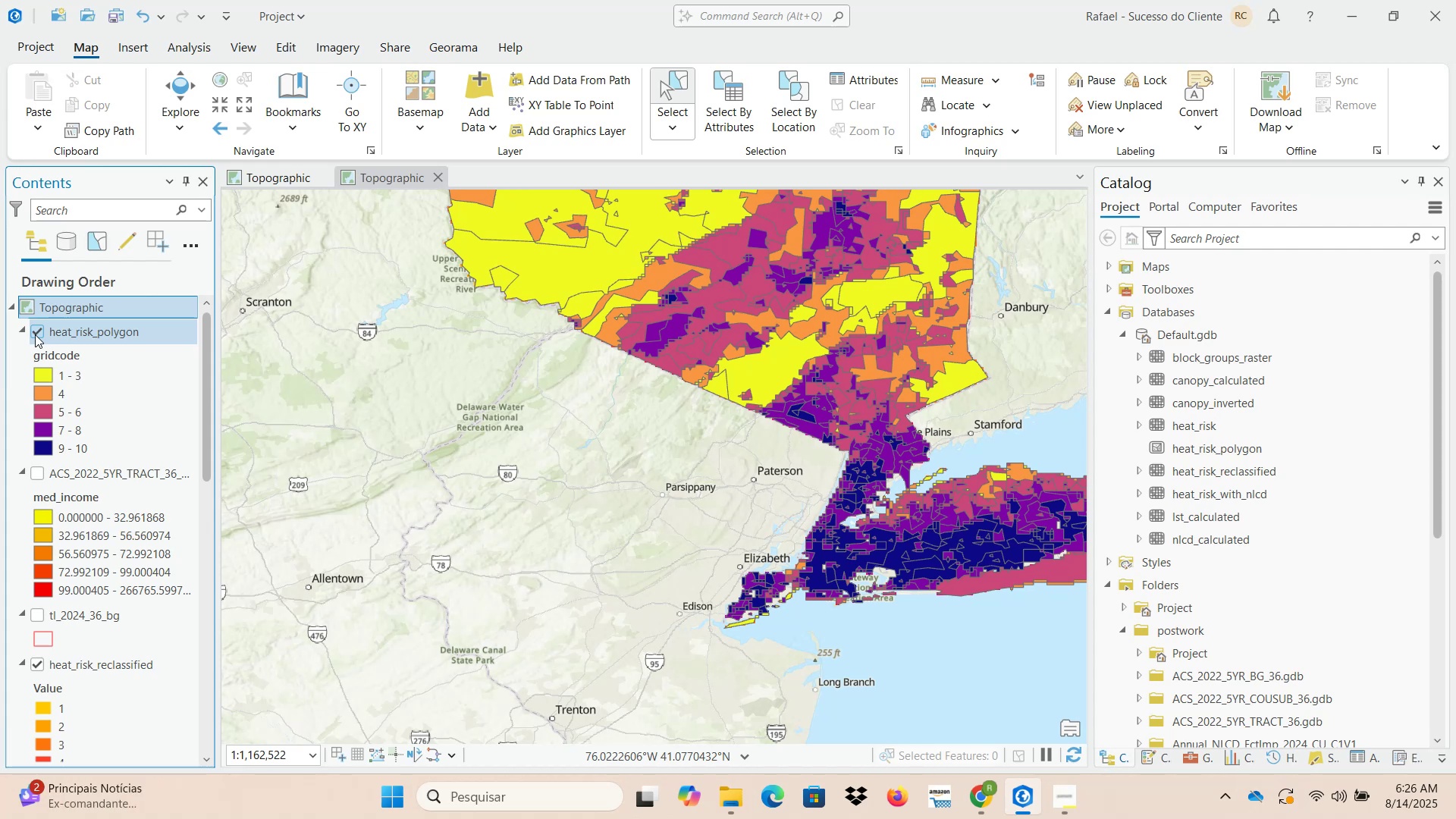 
wait(10.94)
 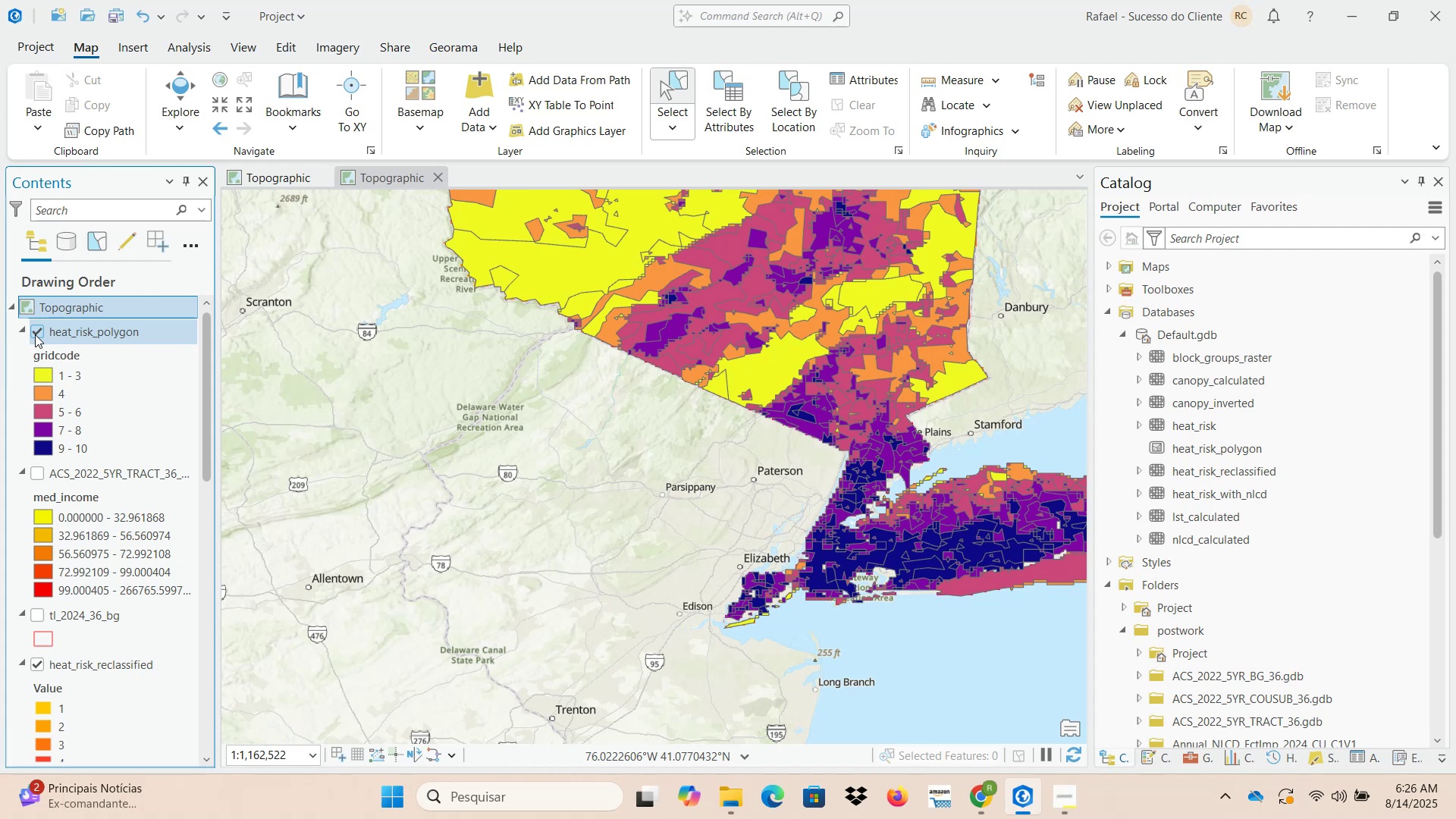 
left_click([37, 332])
 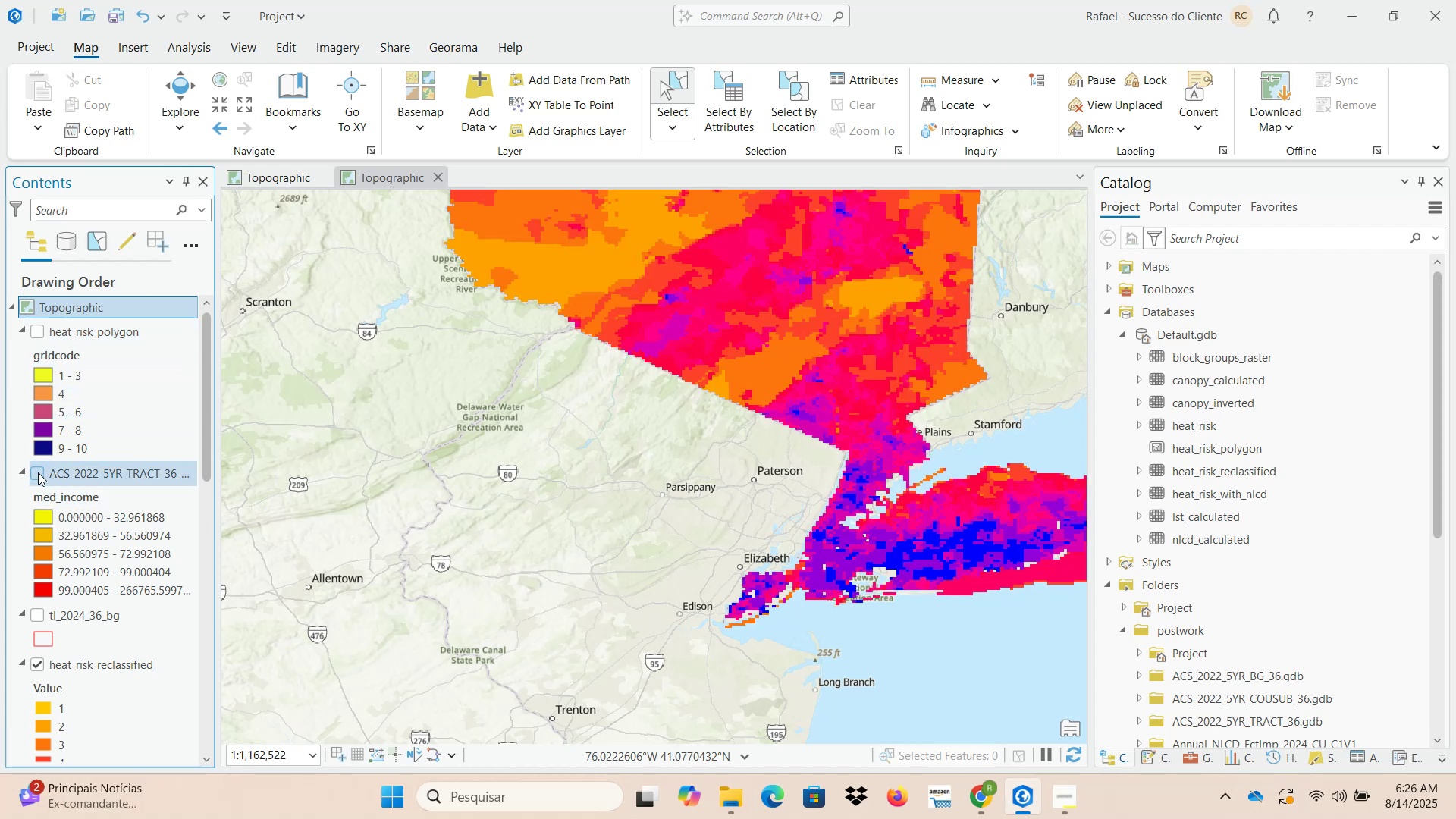 
left_click([38, 477])
 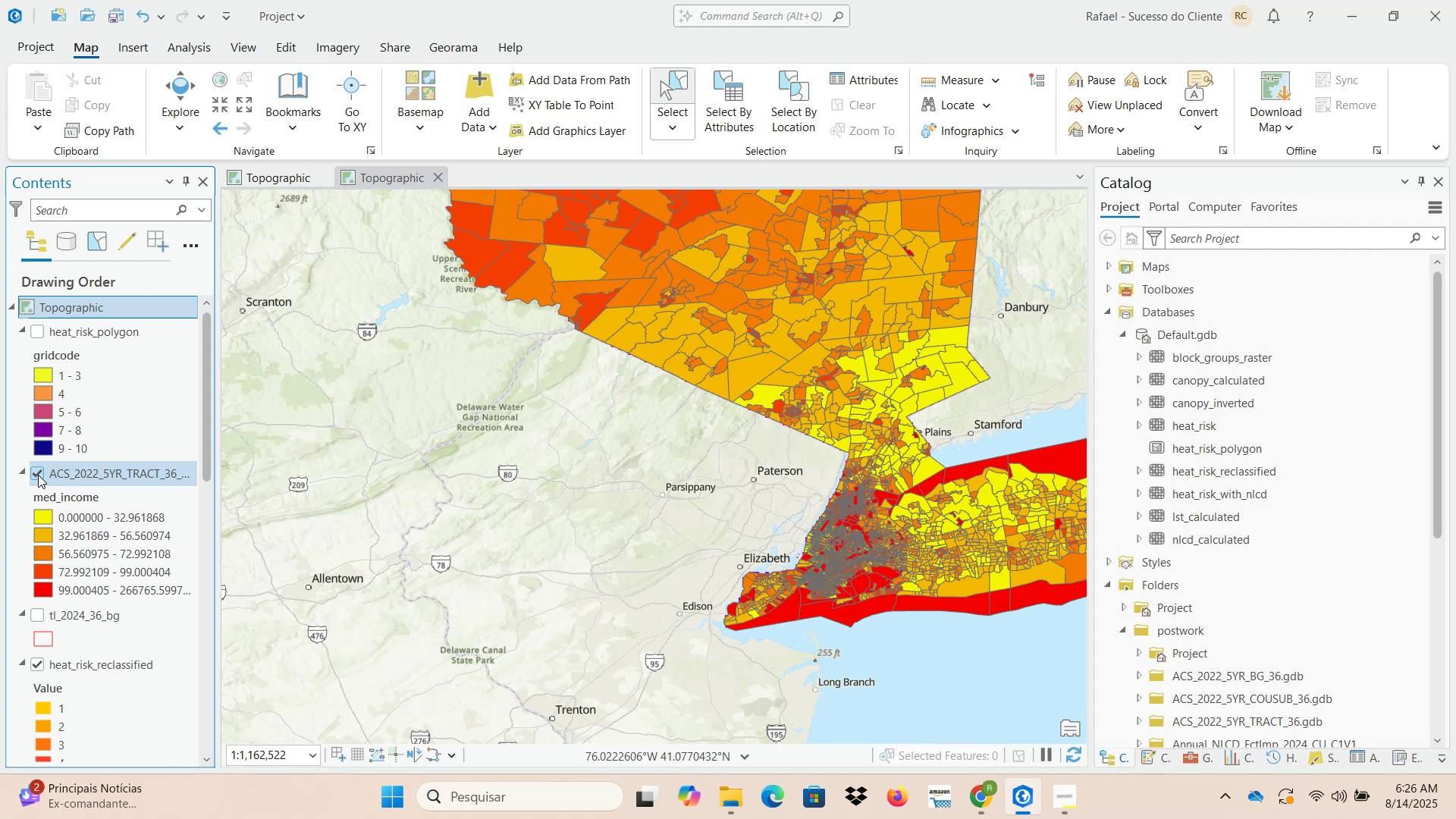 
wait(21.02)
 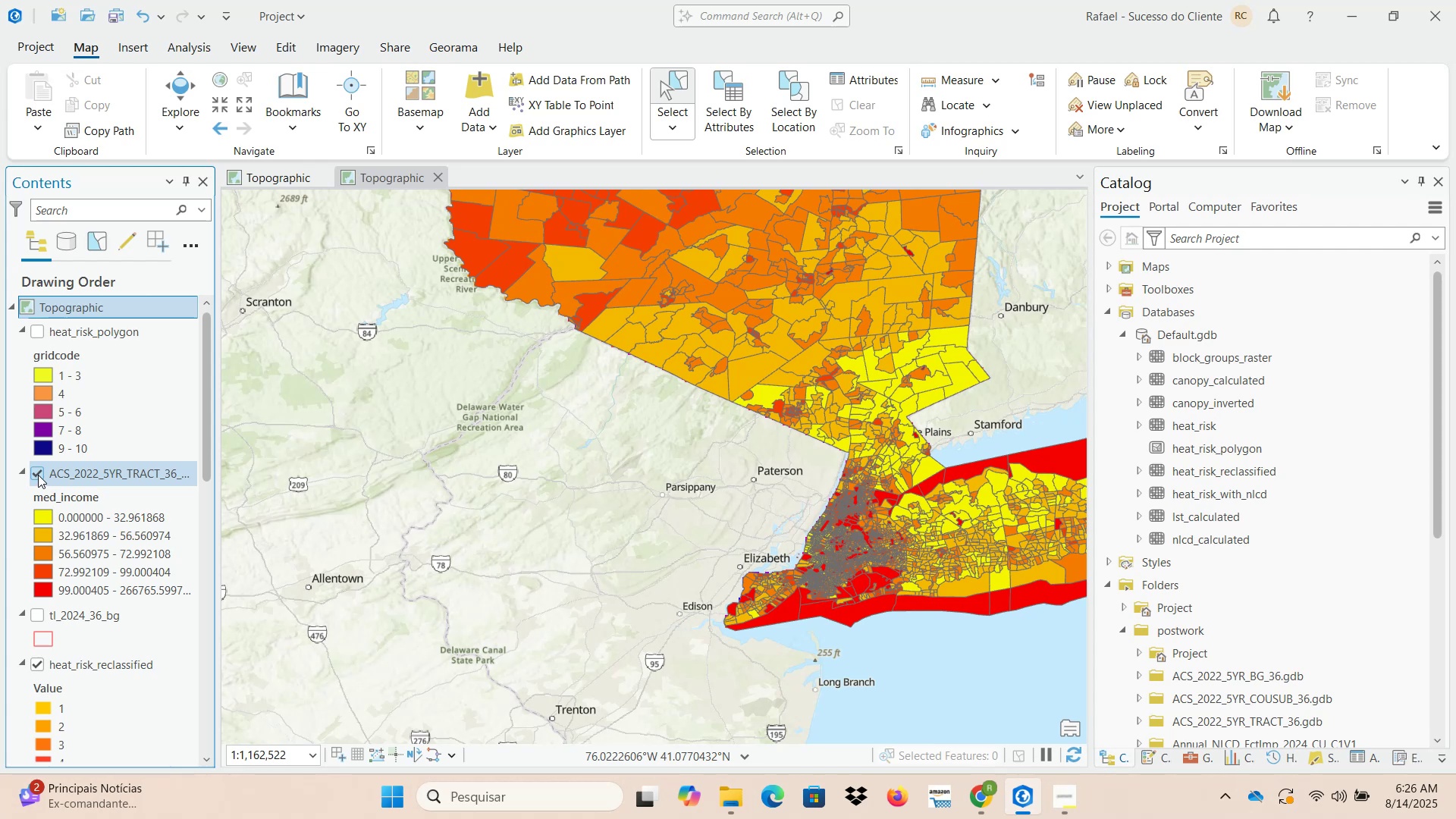 
left_click([39, 331])
 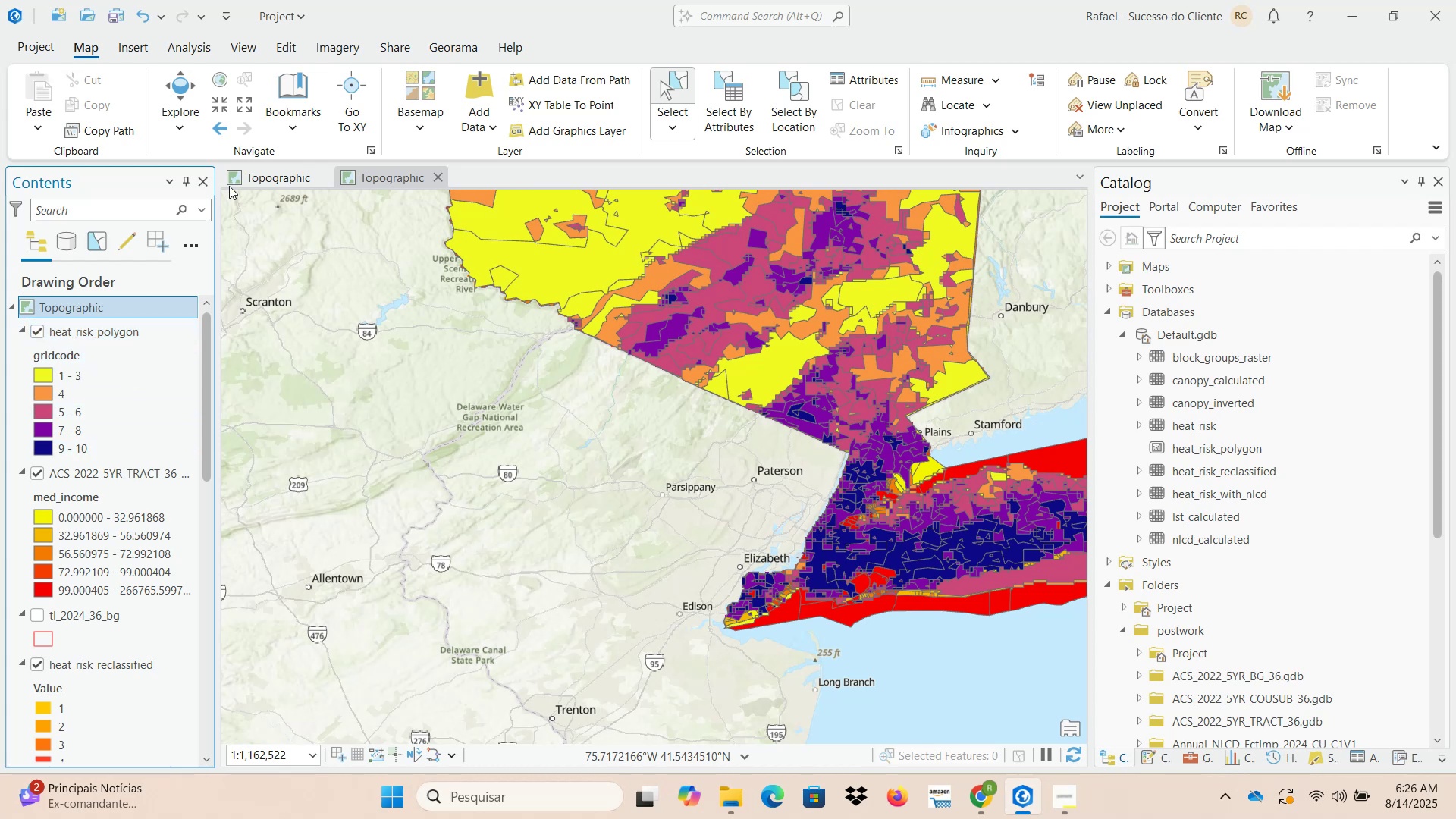 
left_click([189, 53])
 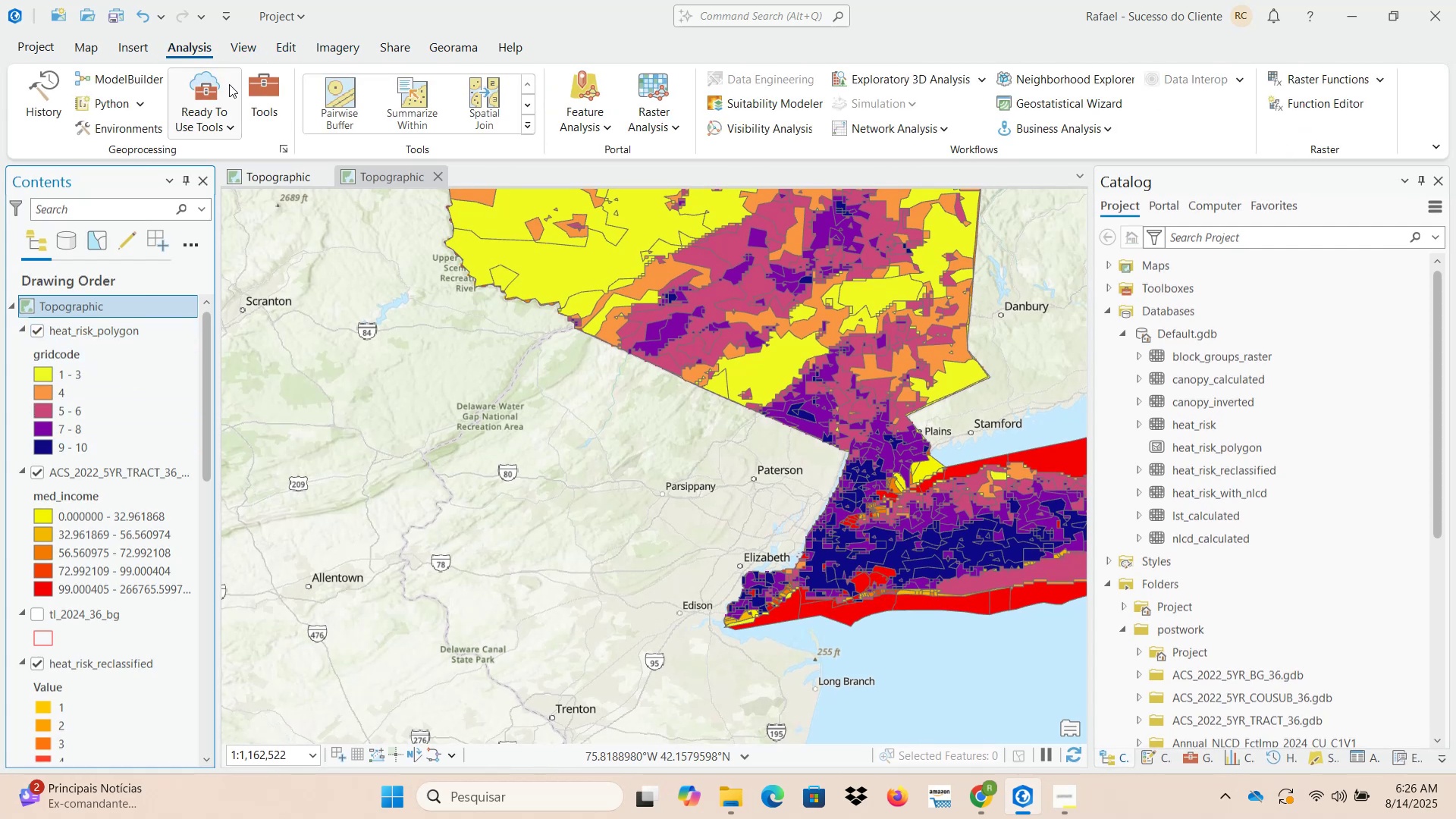 
left_click([258, 95])
 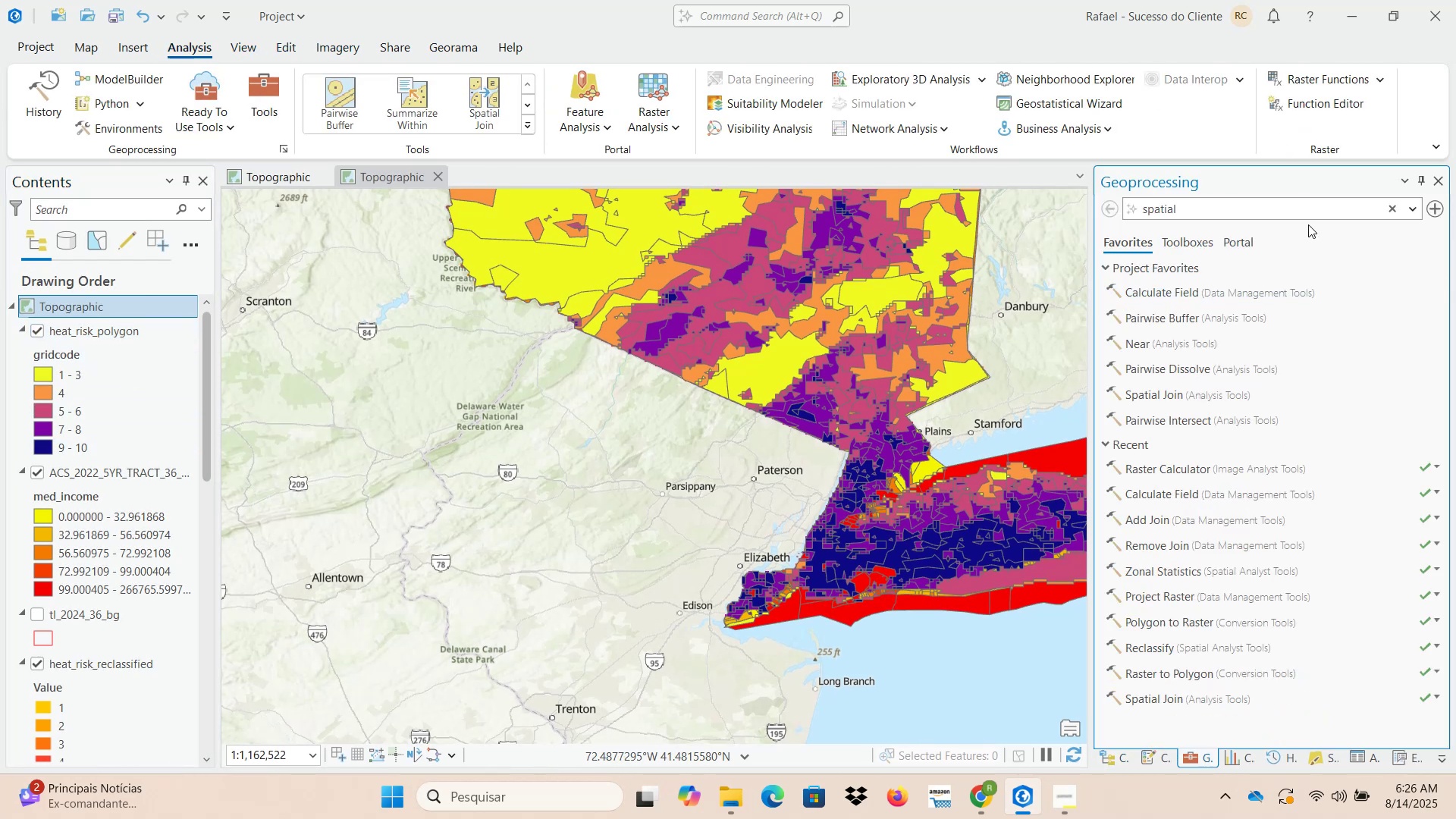 
left_click([1252, 209])
 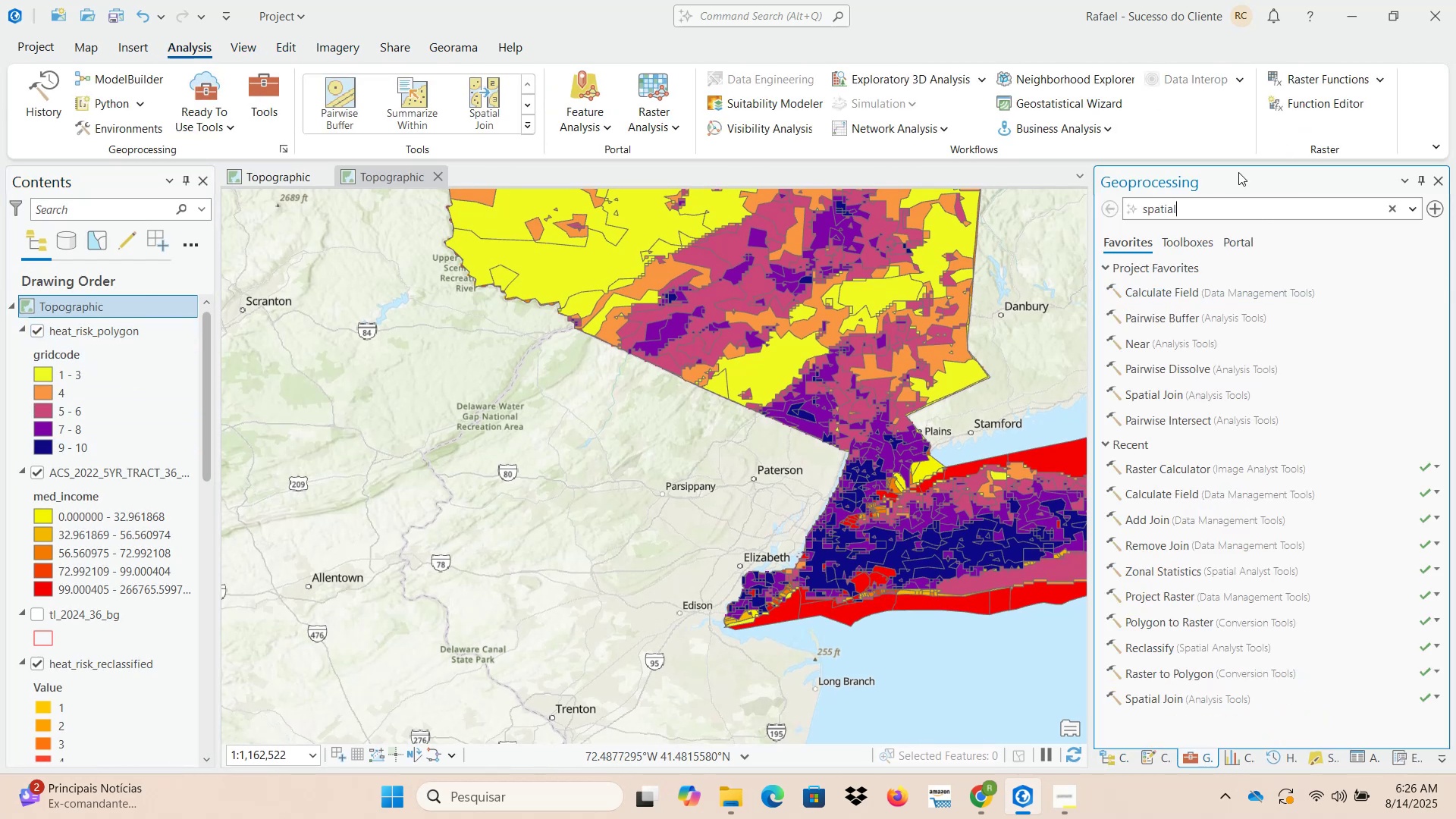 
key(NumpadEnter)
 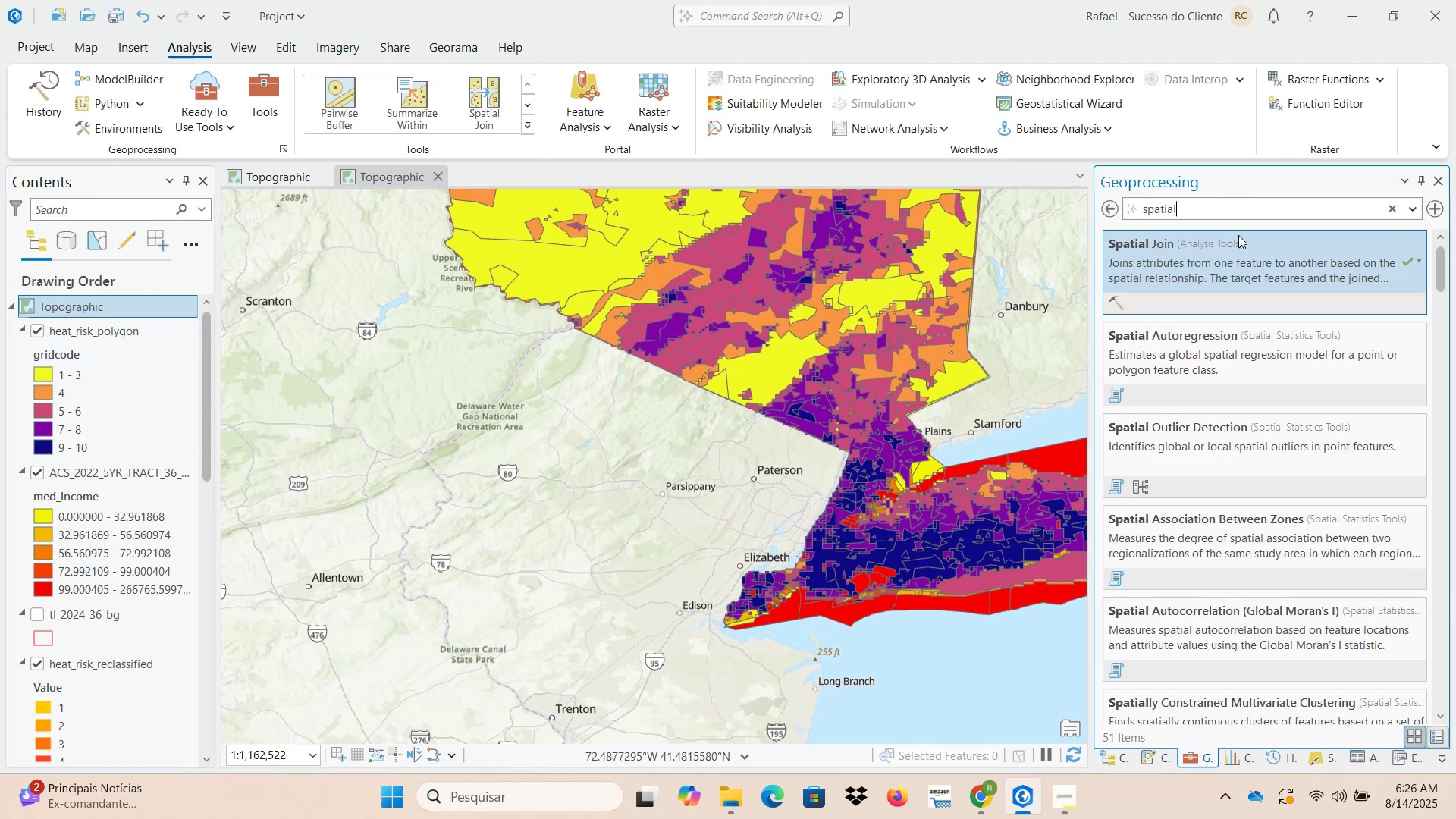 
left_click([1237, 278])
 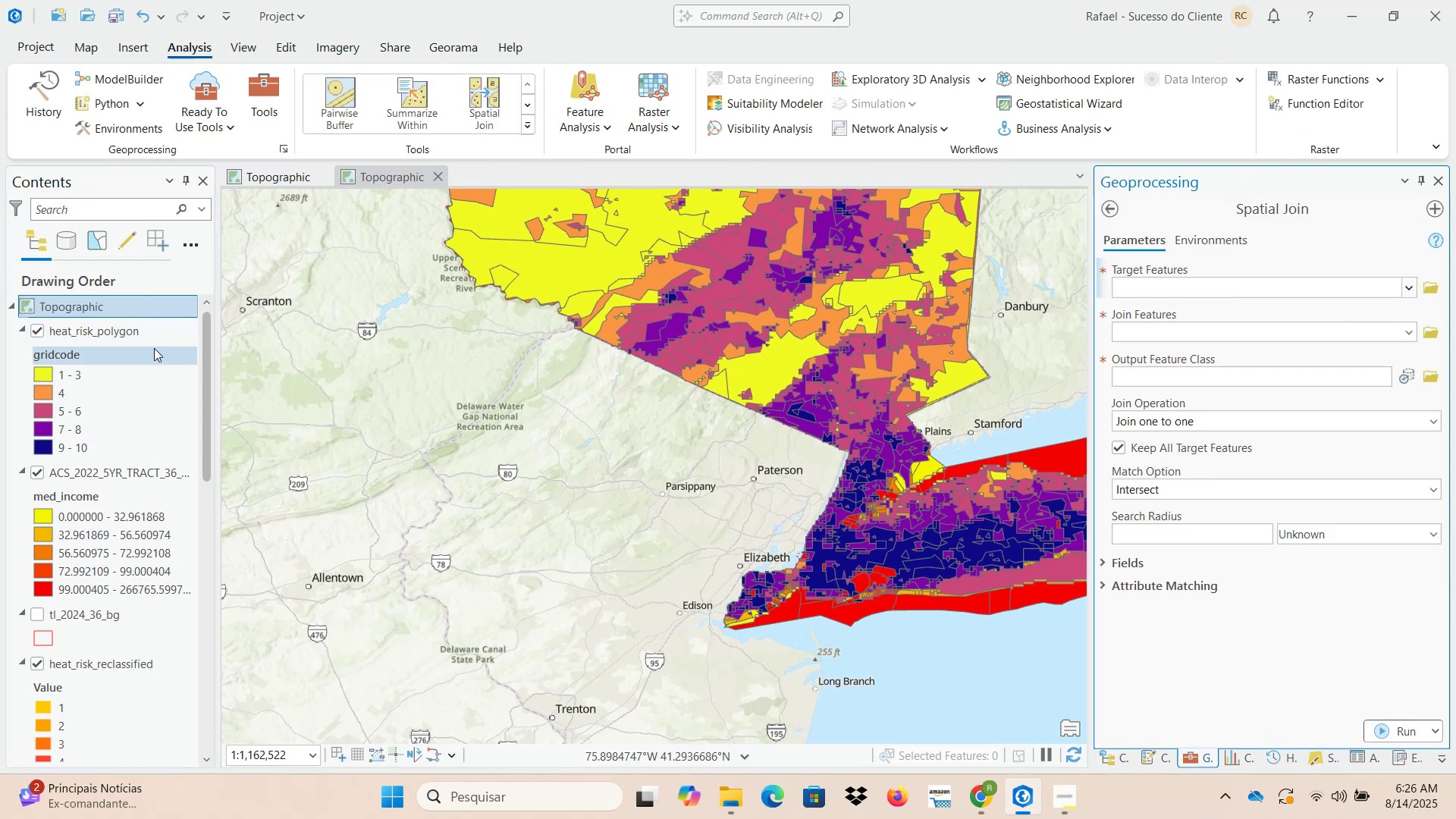 
left_click([144, 477])
 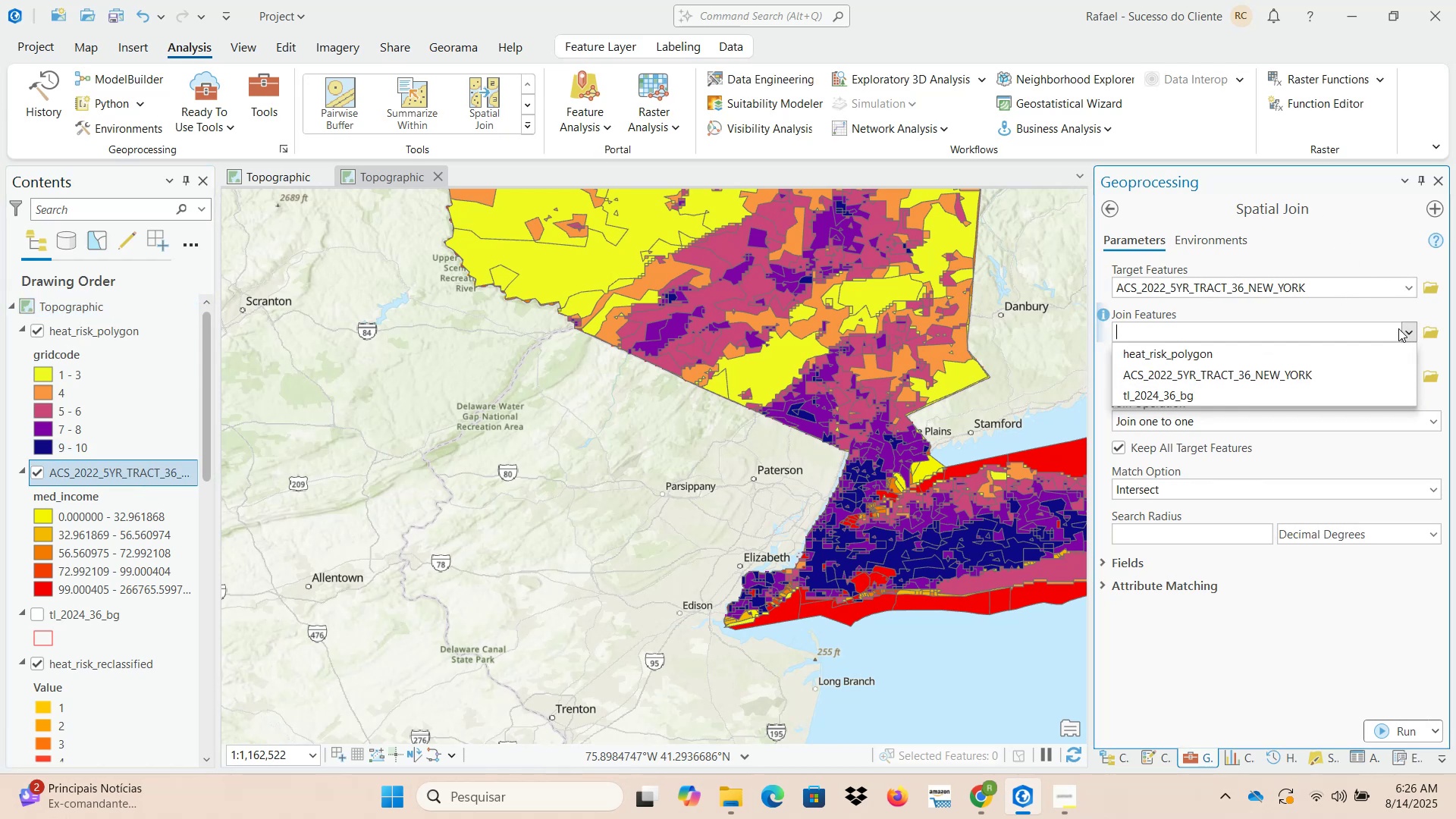 
left_click([1376, 348])
 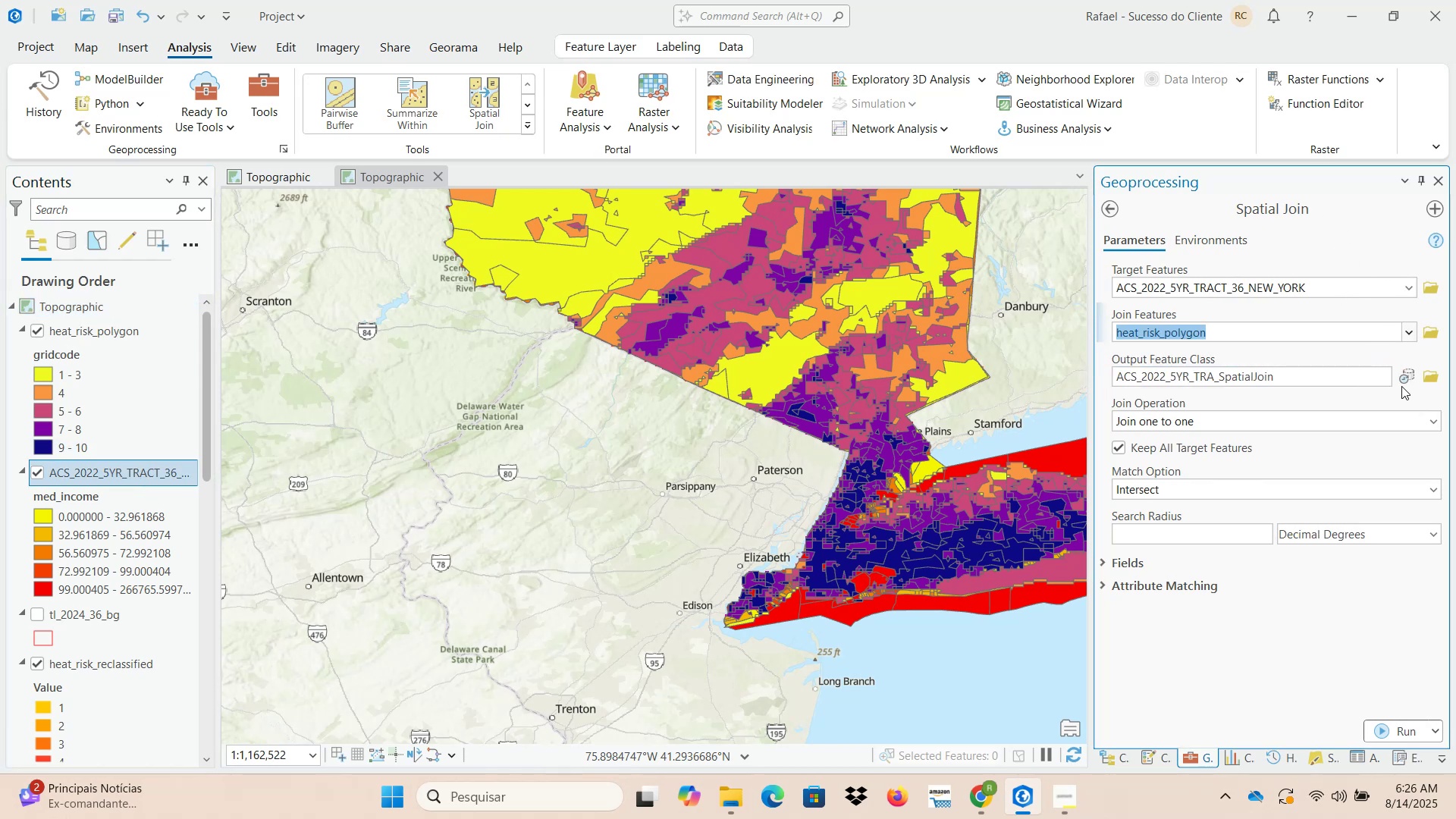 
left_click([1428, 379])
 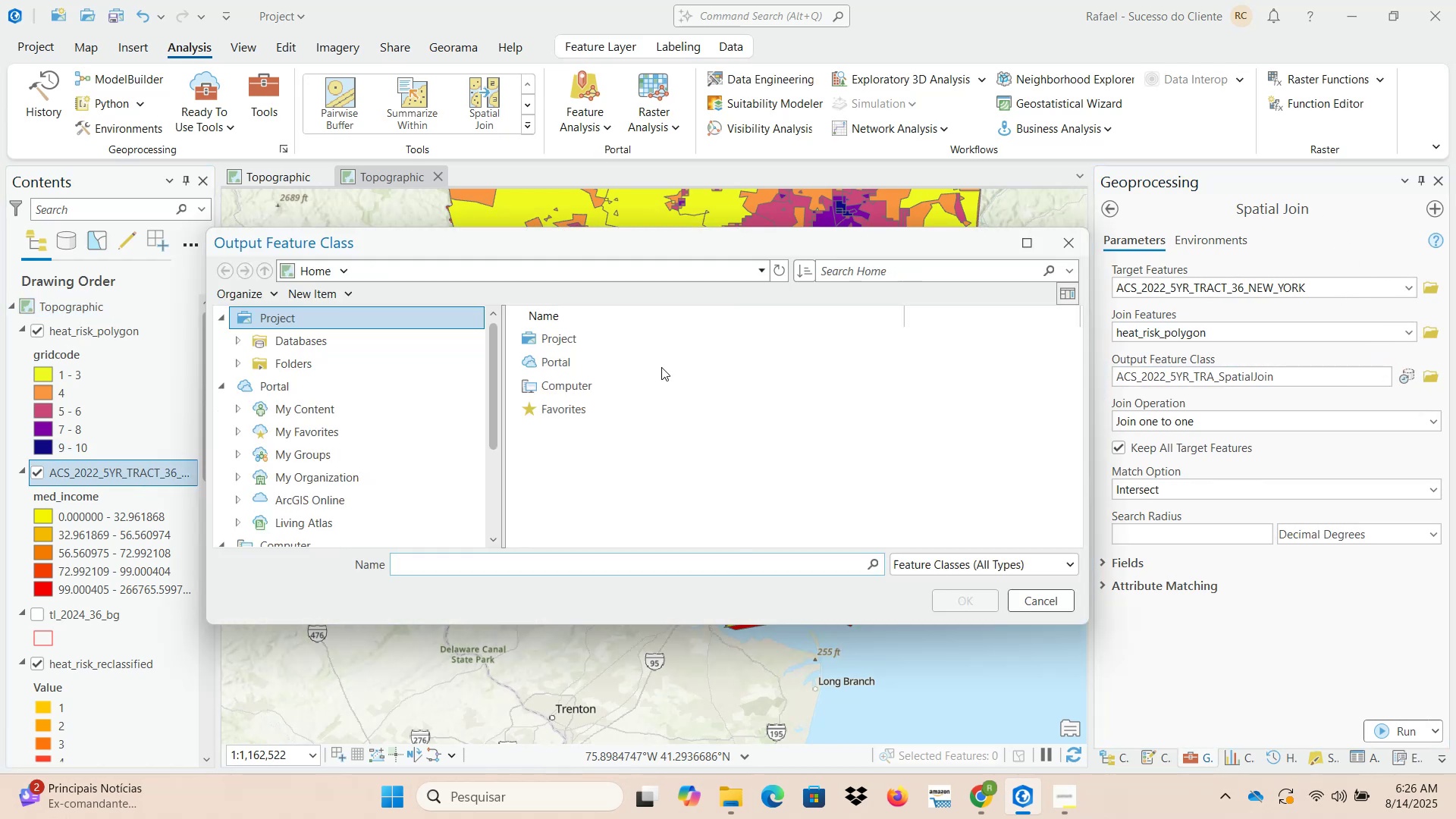 
left_click([595, 340])
 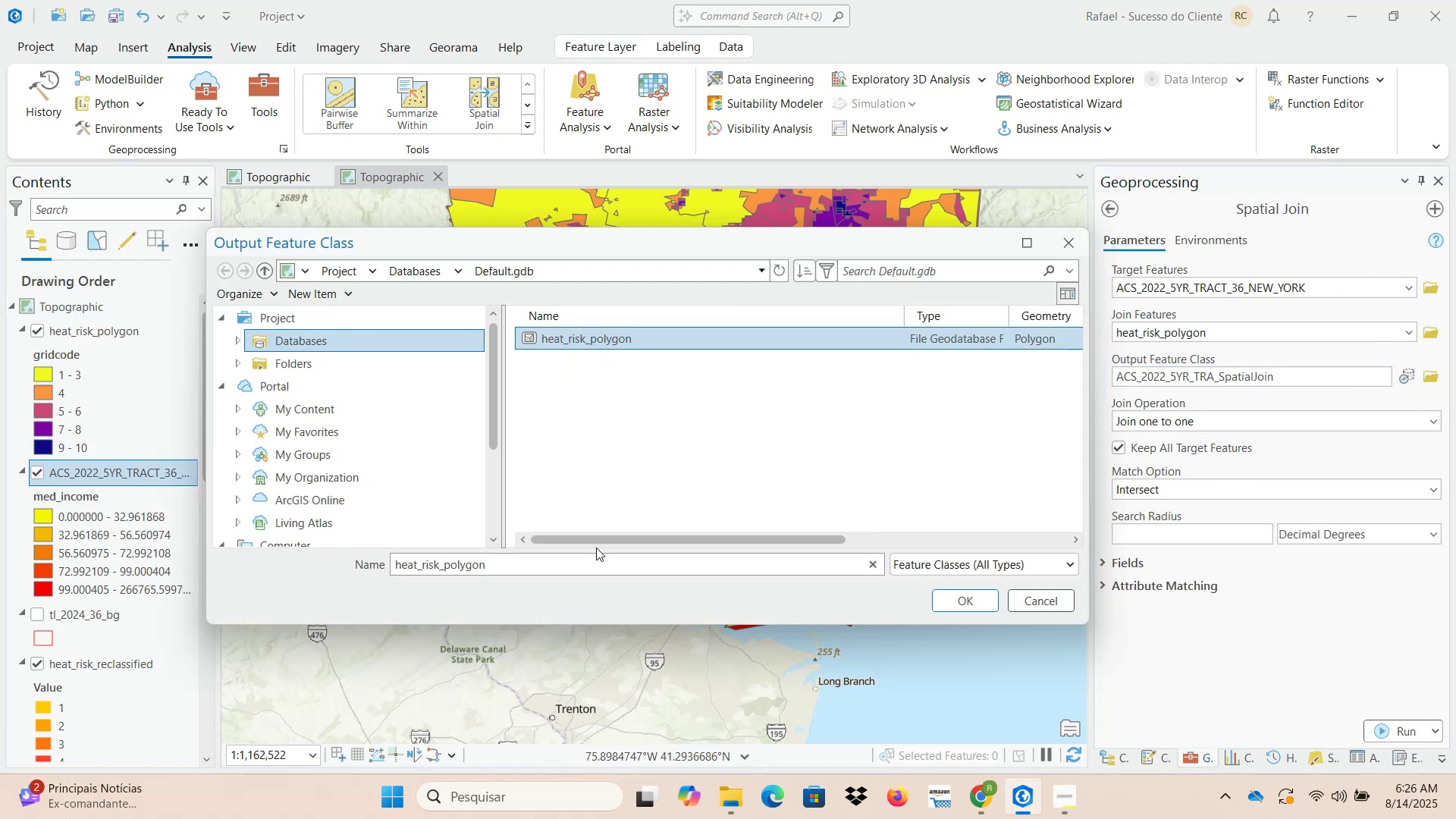 
left_click([596, 567])
 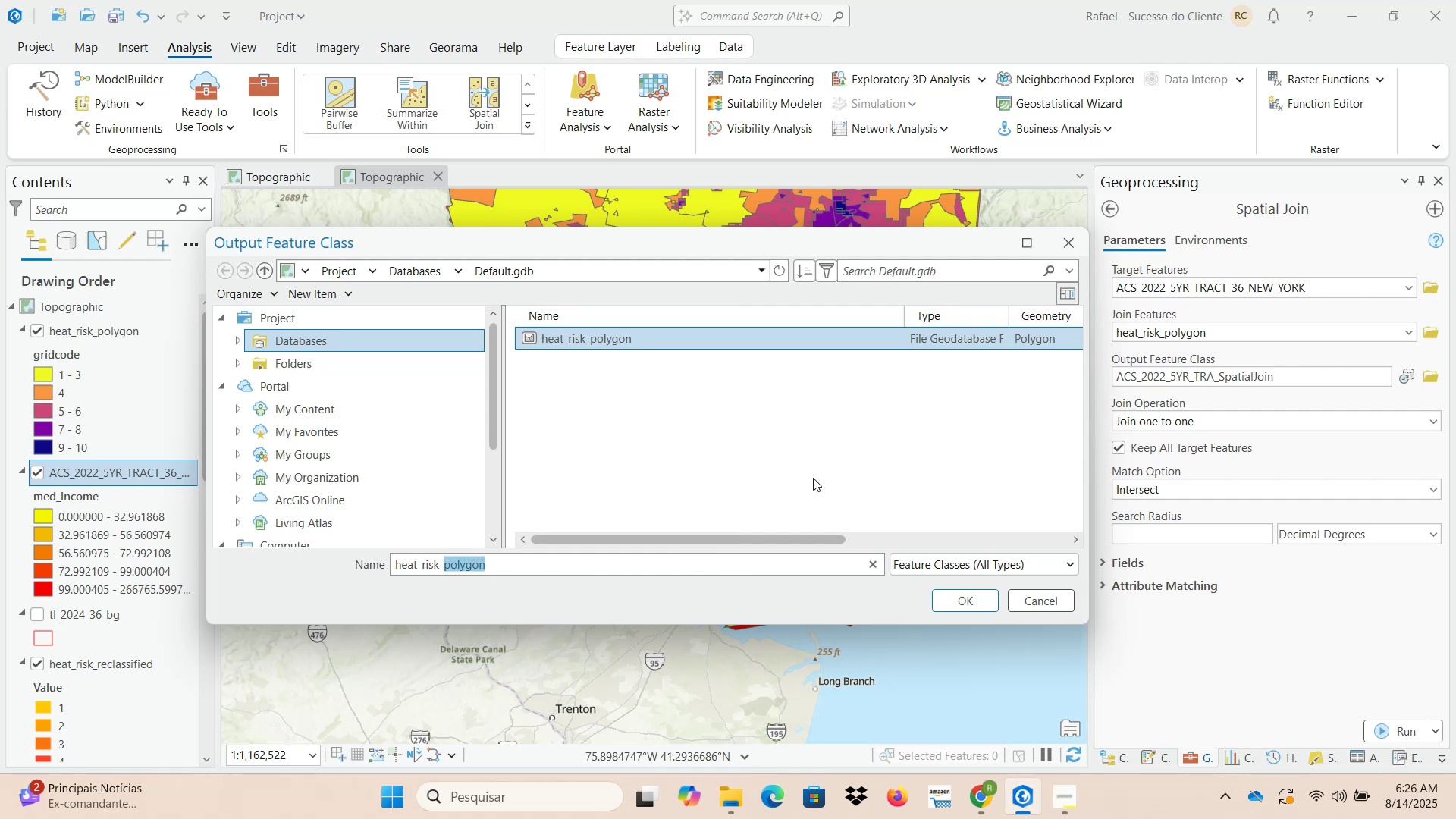 
type(spatial_join)
key(NumpadEnter)
 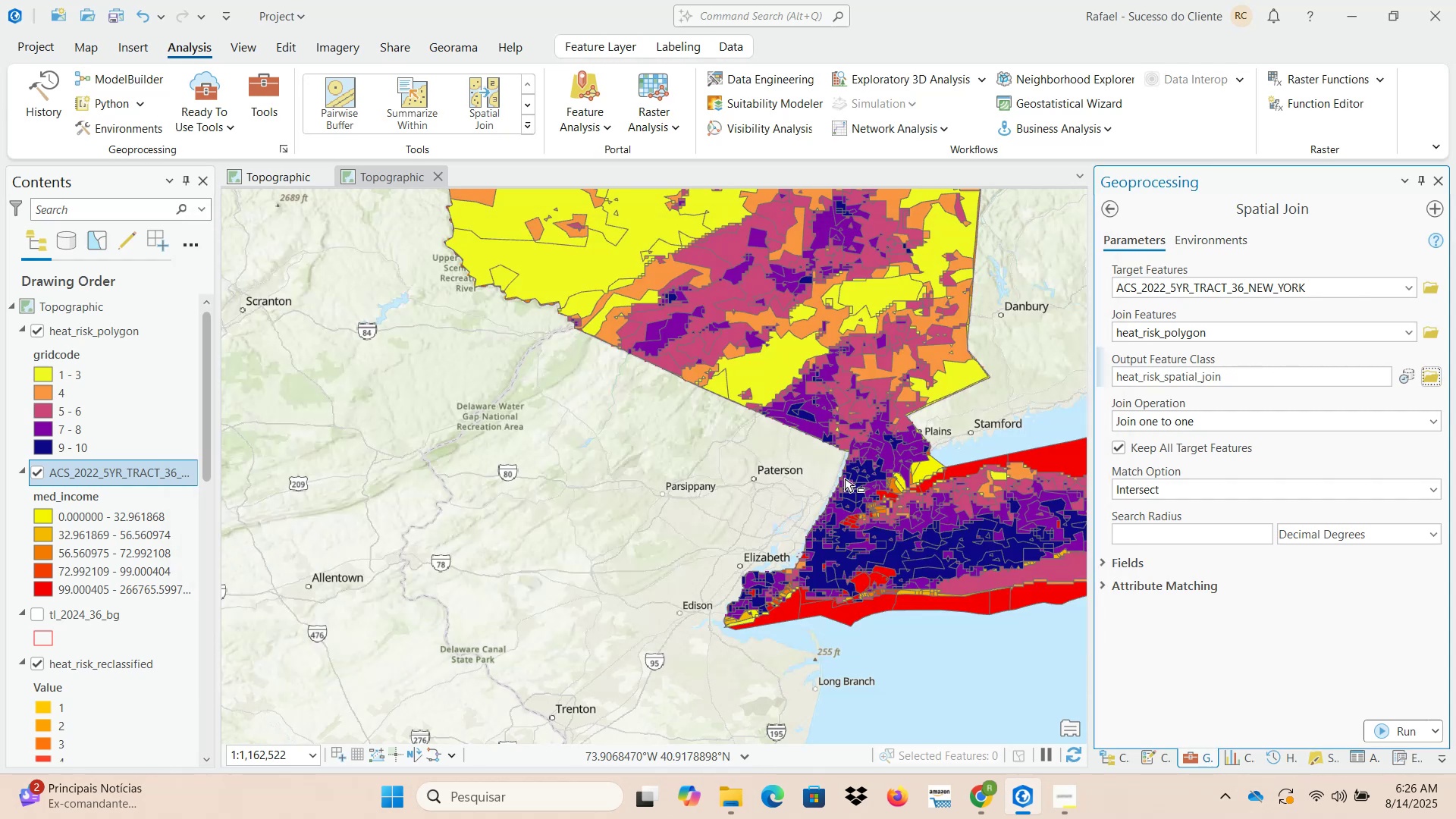 
left_click([1436, 491])
 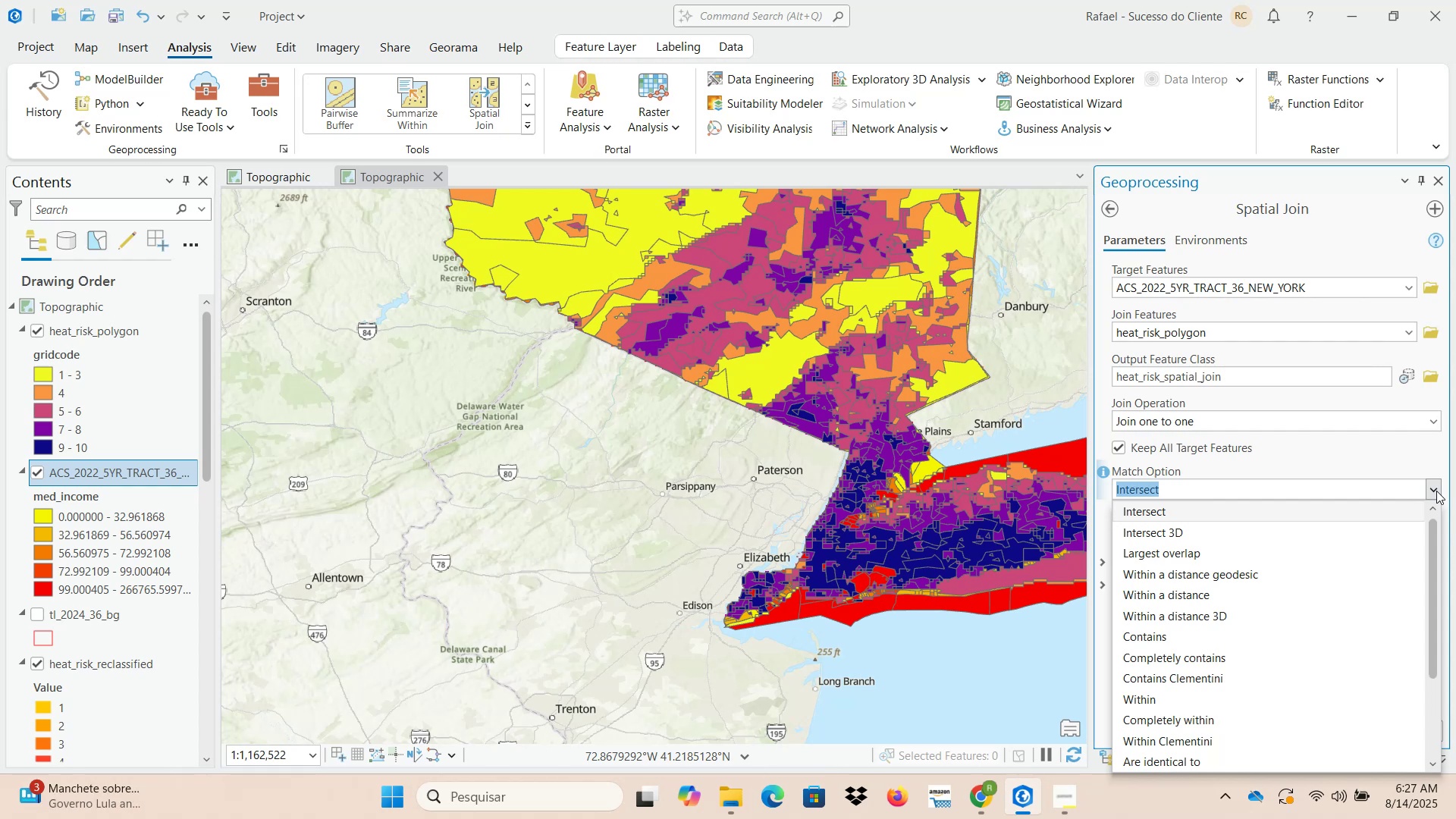 
left_click([1436, 491])
 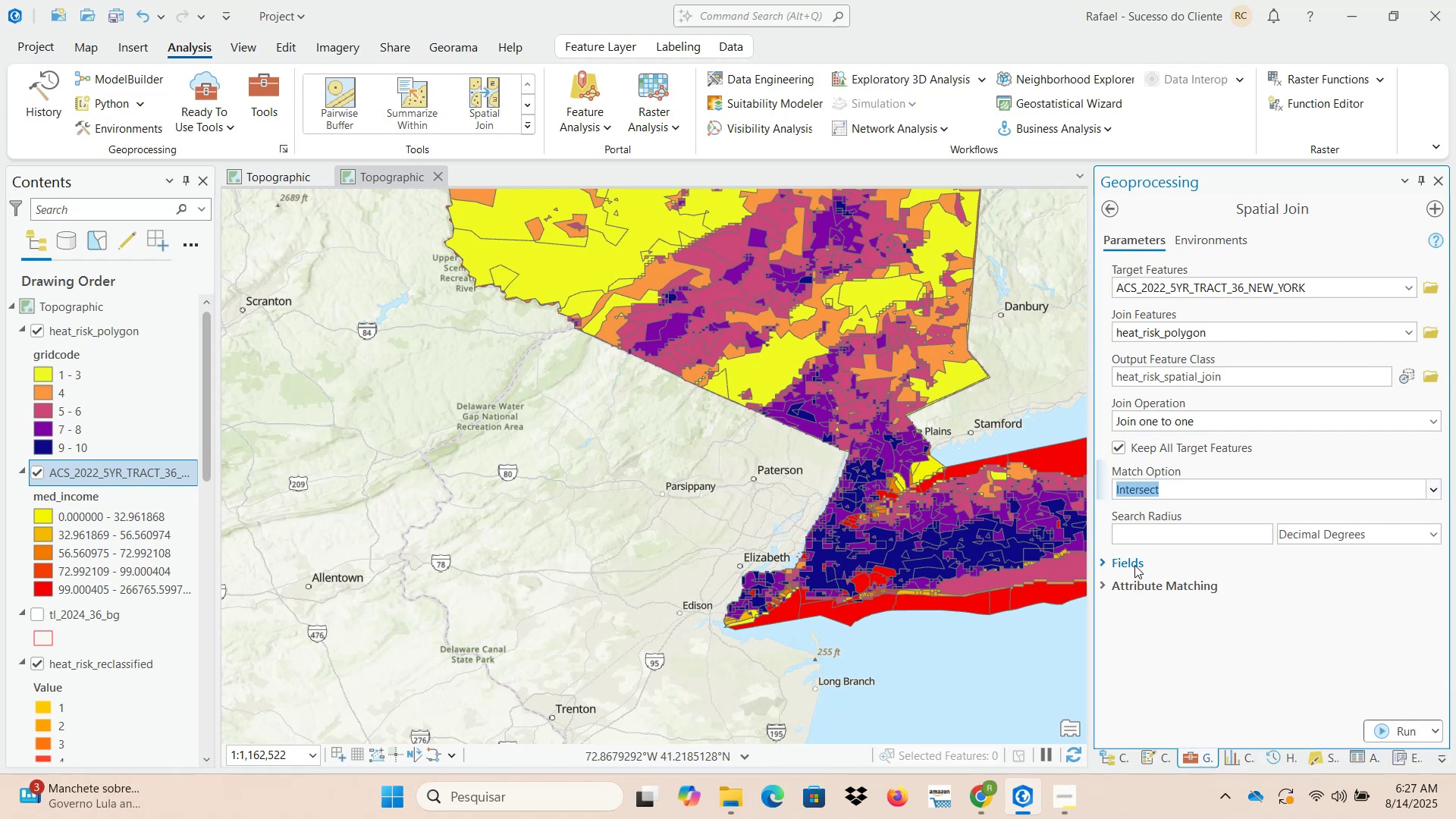 
left_click([1129, 562])
 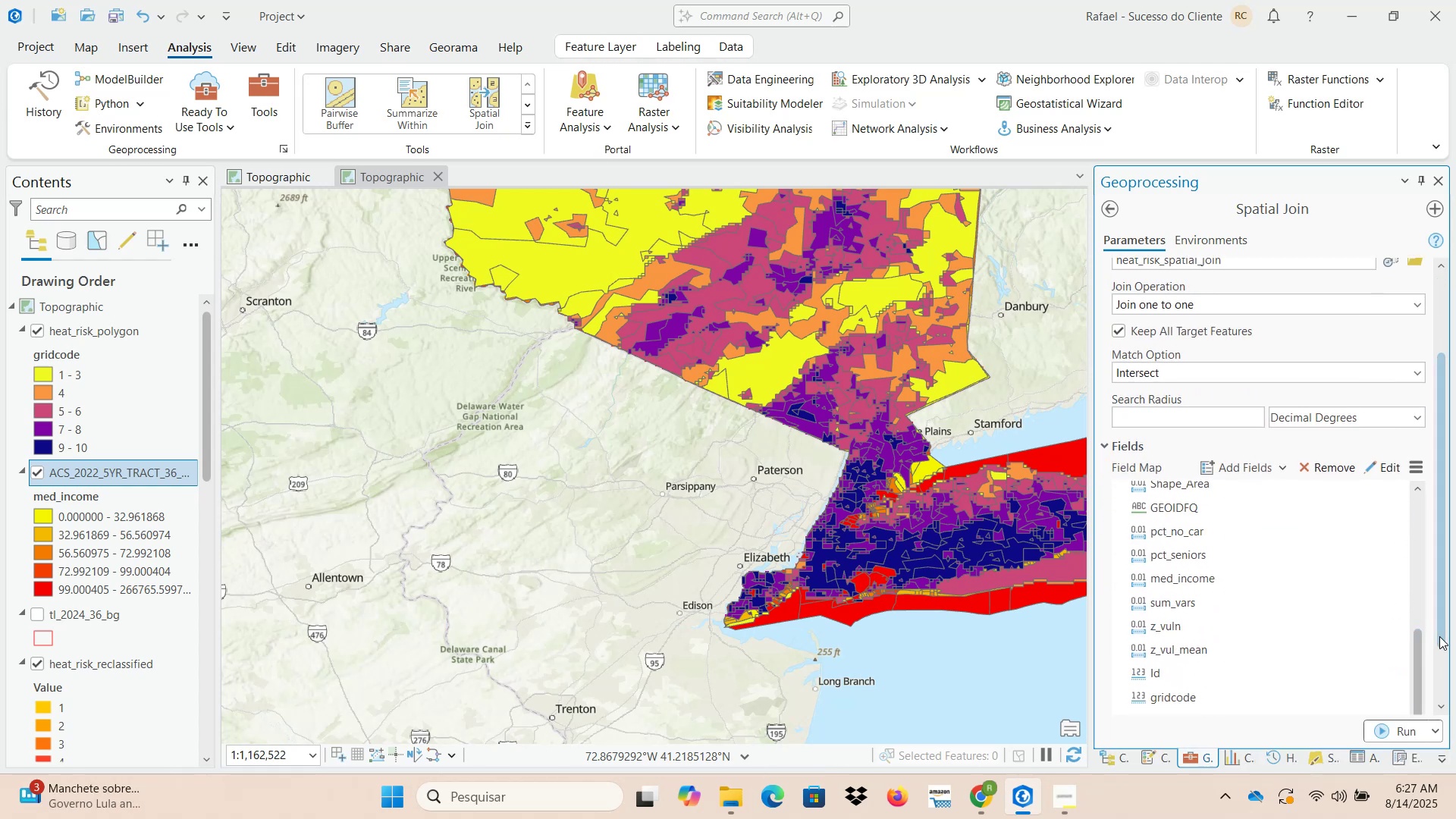 
wait(6.97)
 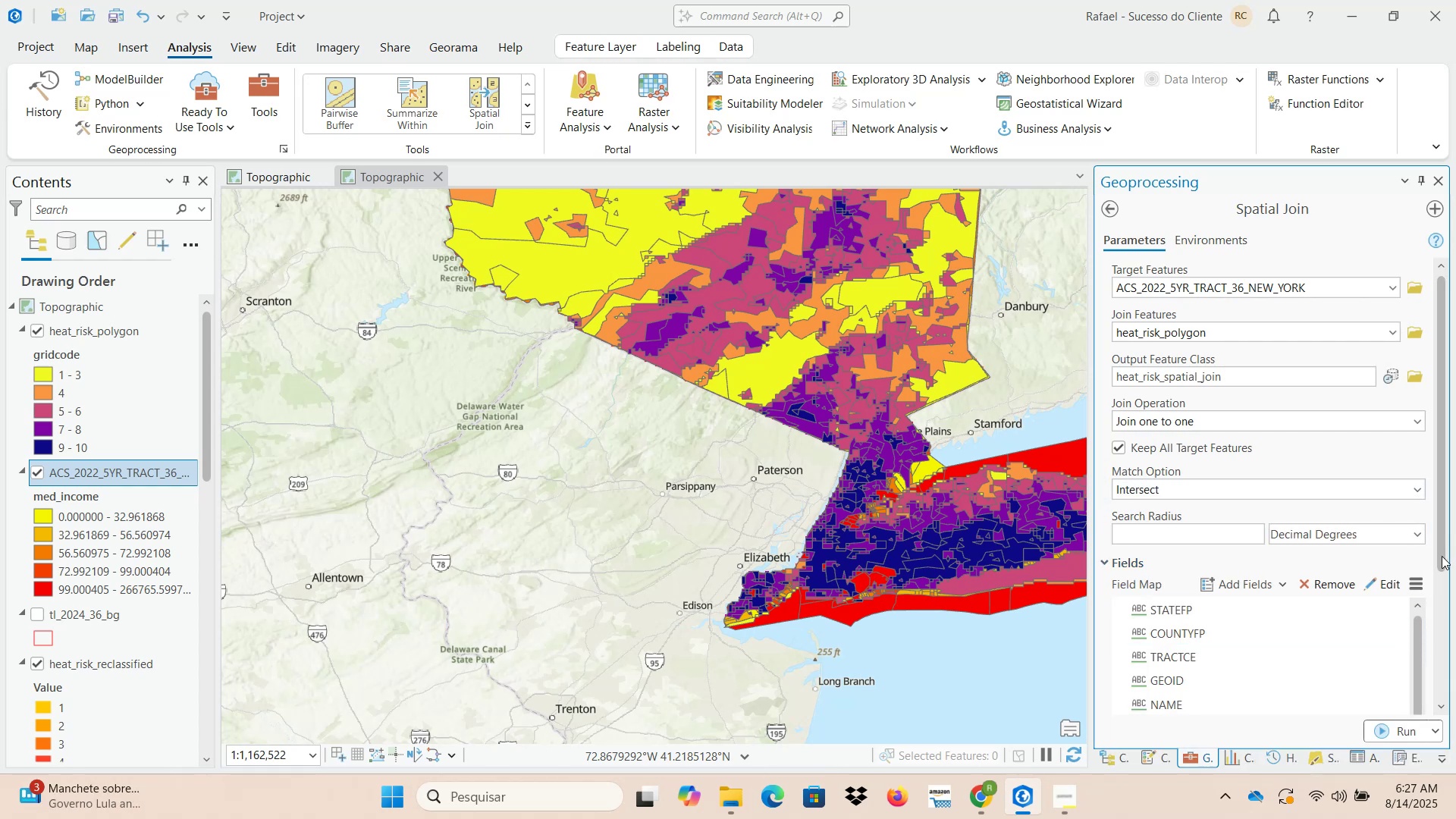 
left_click([1396, 673])
 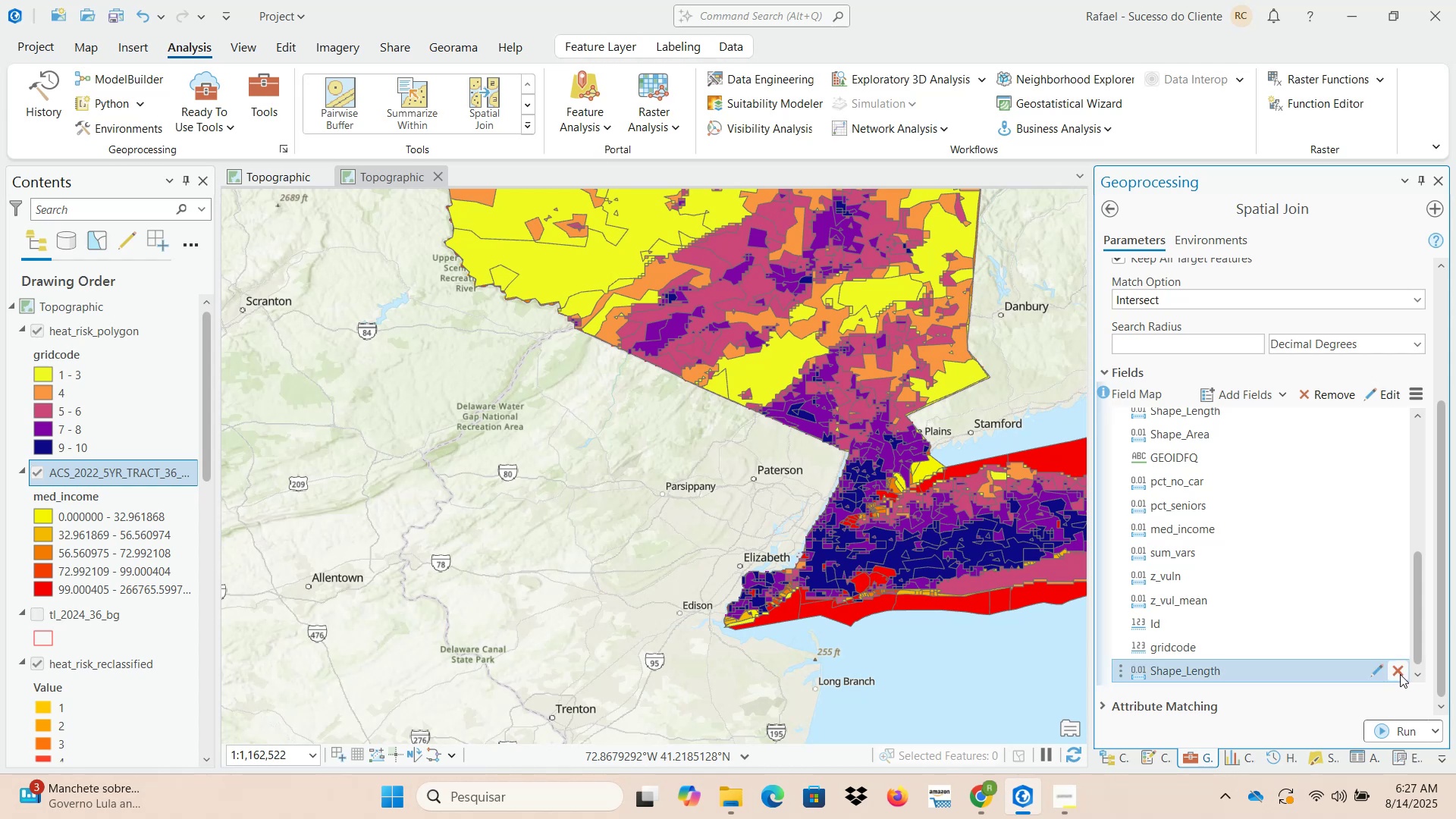 
left_click([1400, 674])
 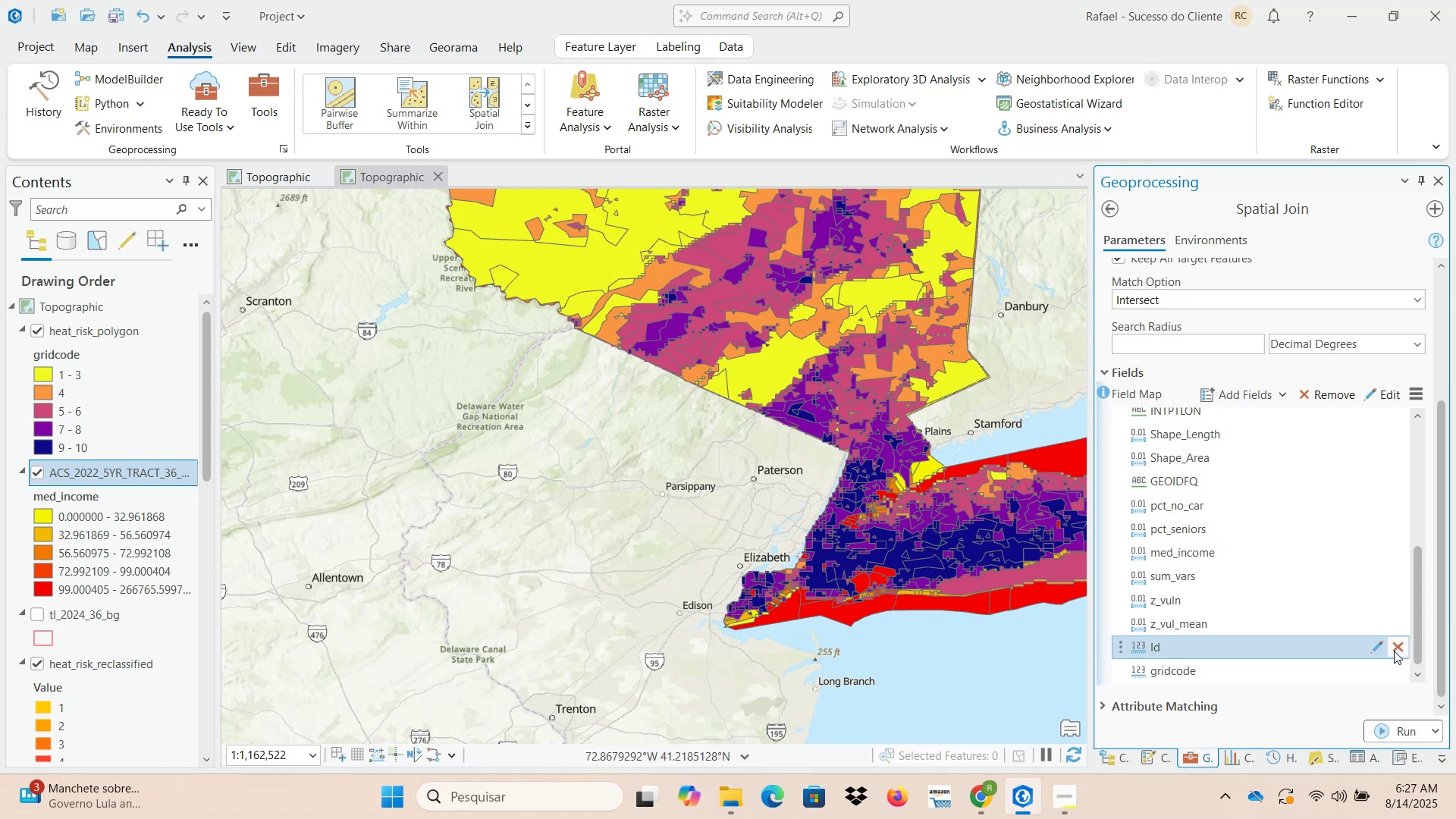 
left_click([1396, 651])
 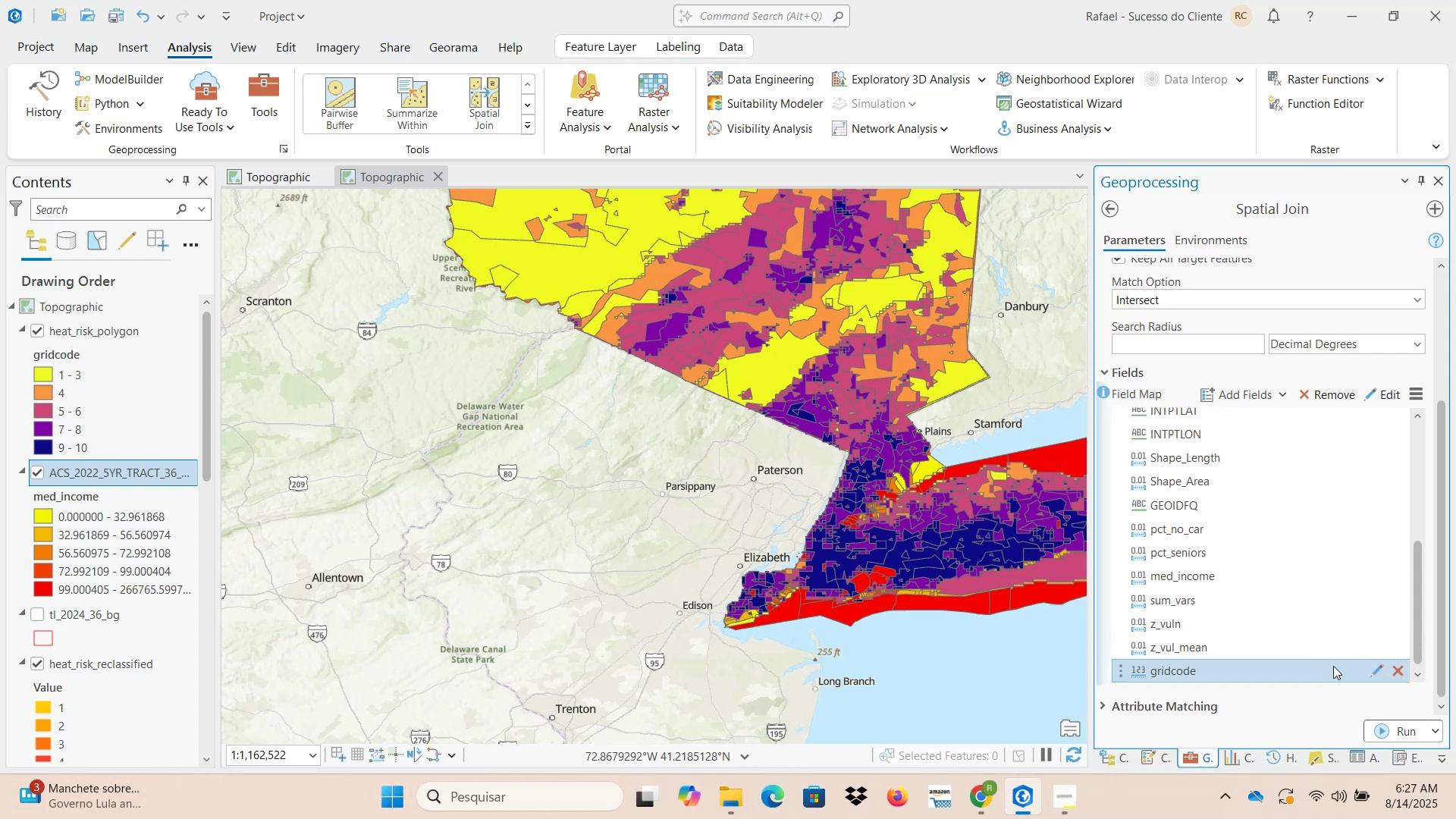 
left_click([1326, 670])
 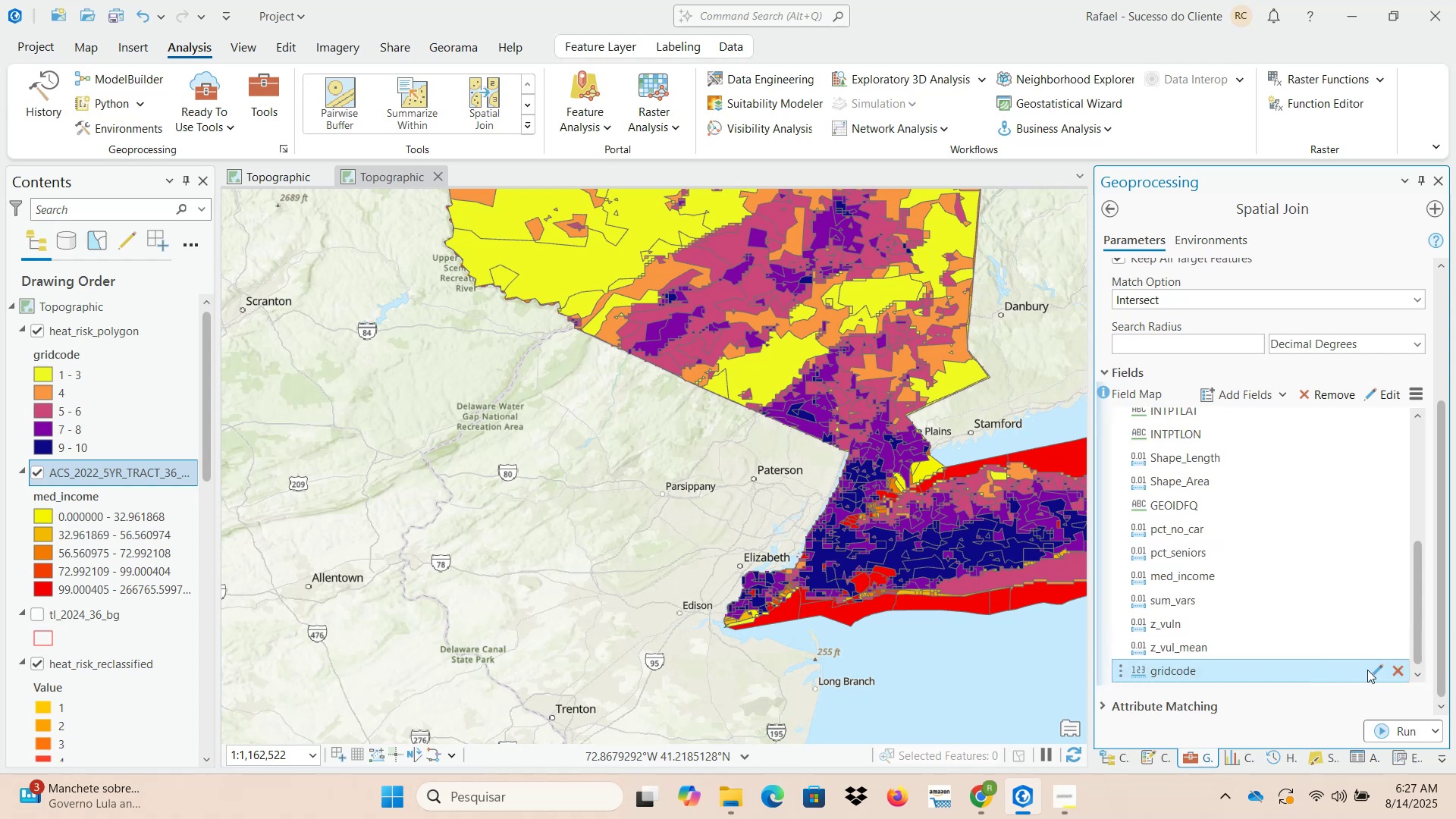 
left_click([1376, 671])
 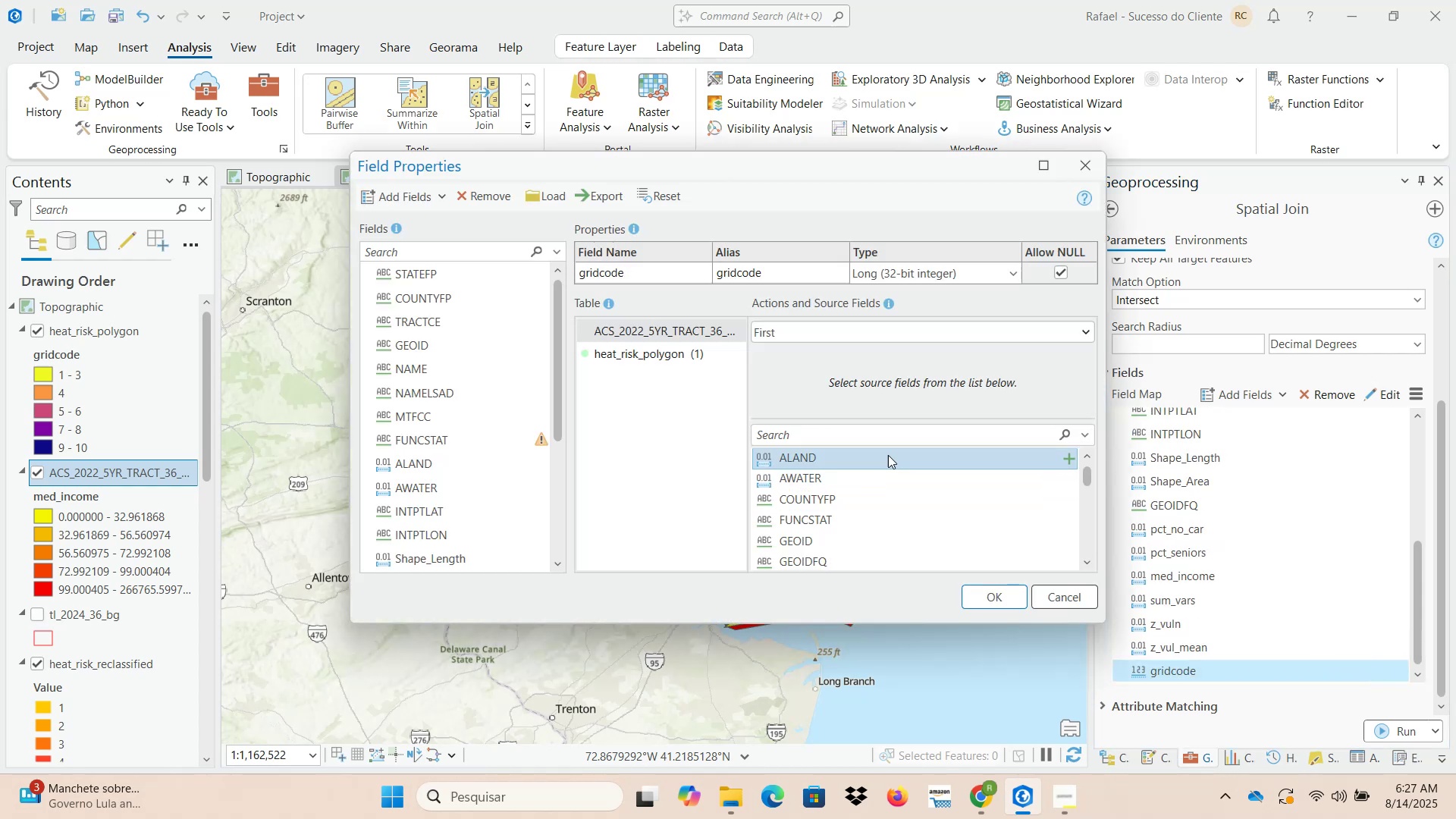 
left_click([869, 340])
 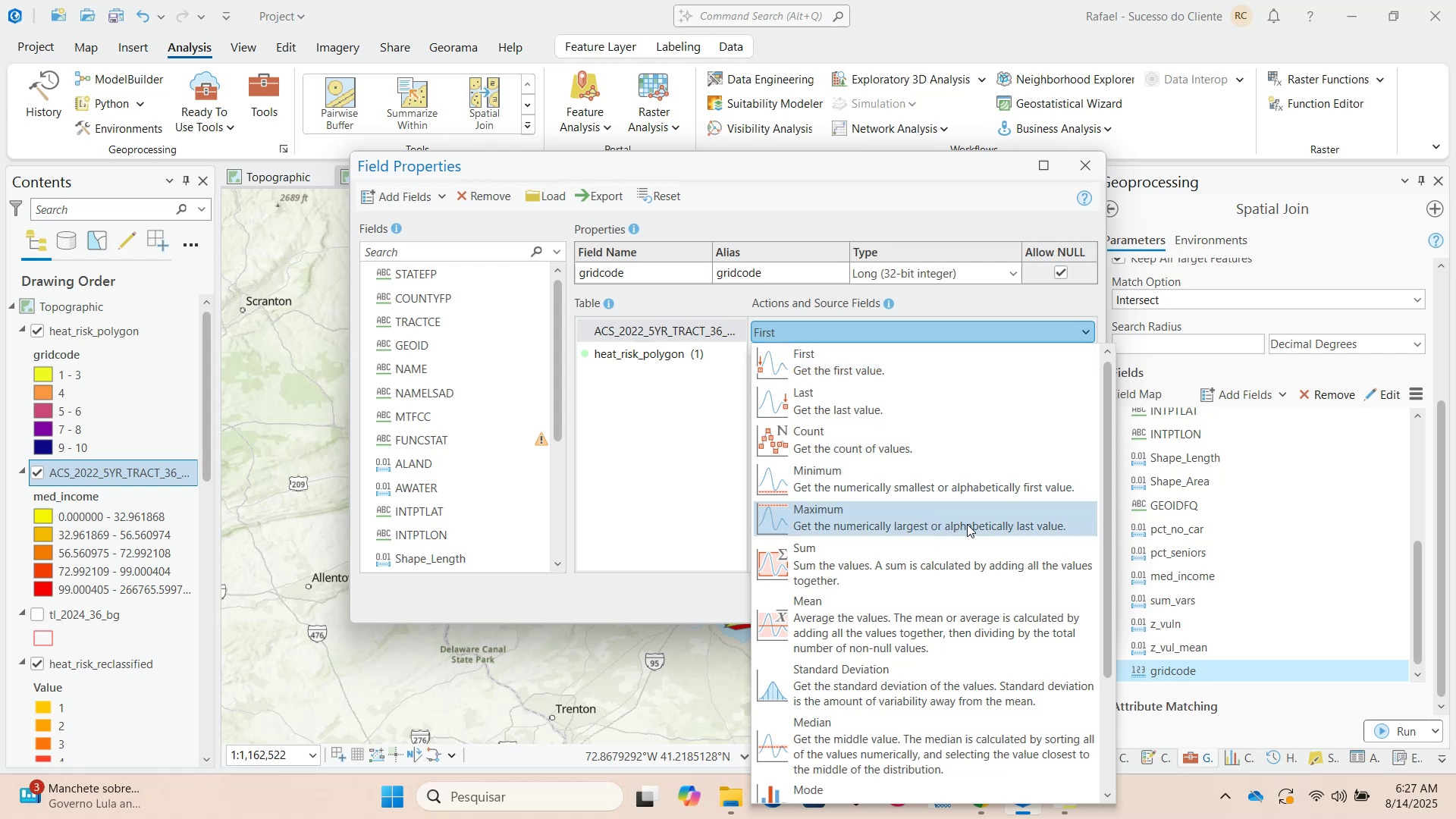 
wait(10.72)
 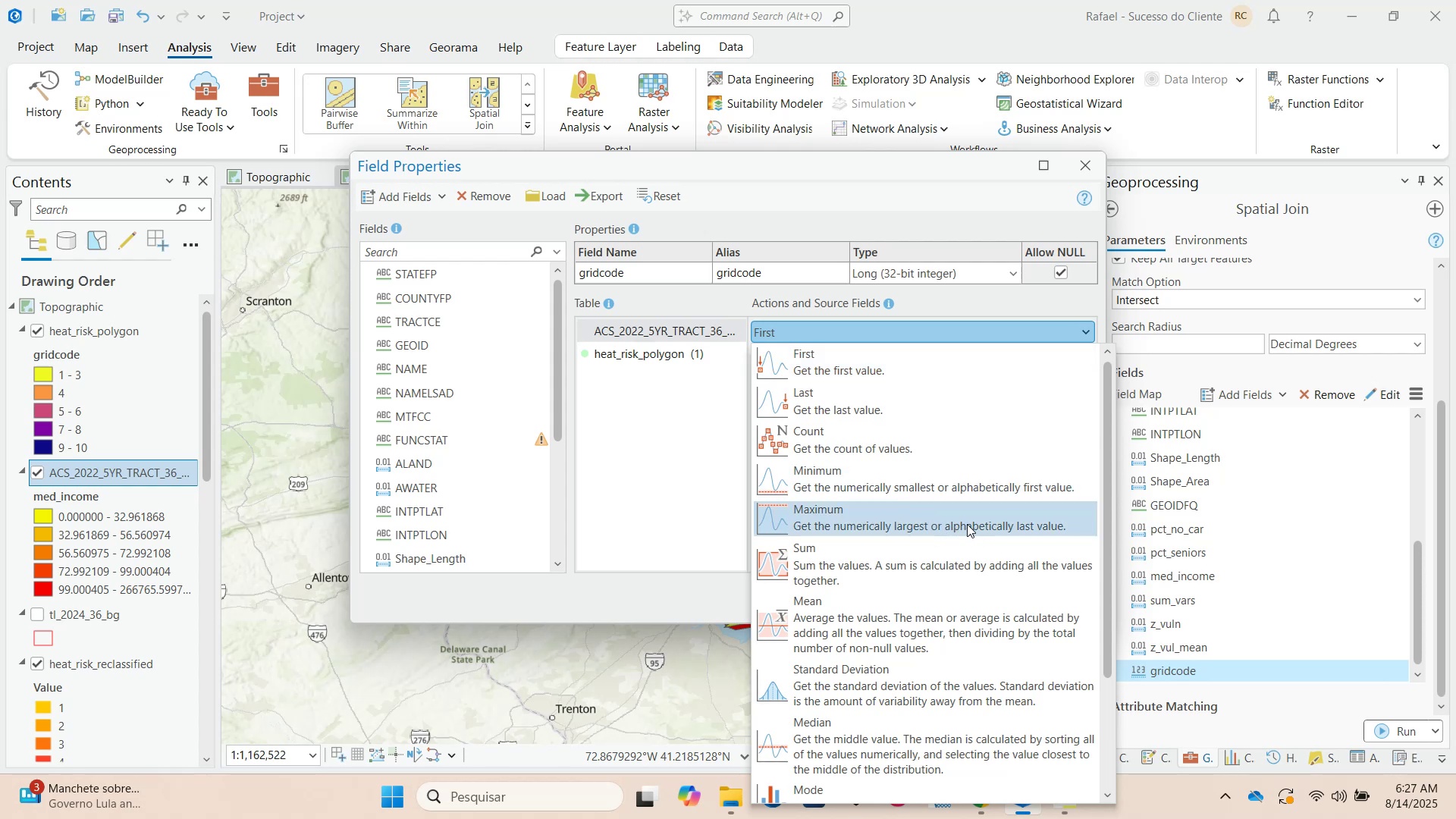 
left_click([958, 518])
 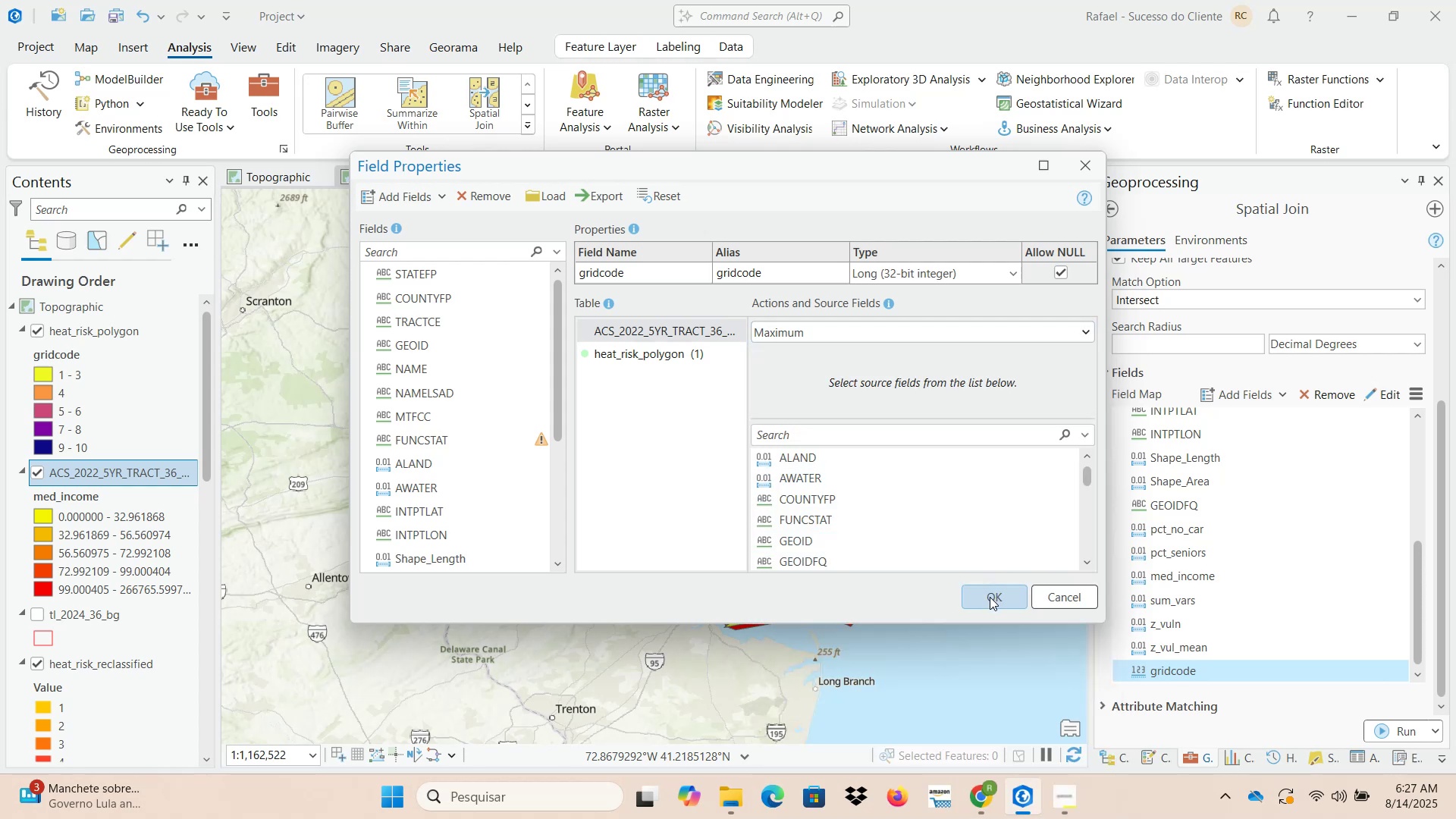 
left_click([990, 598])
 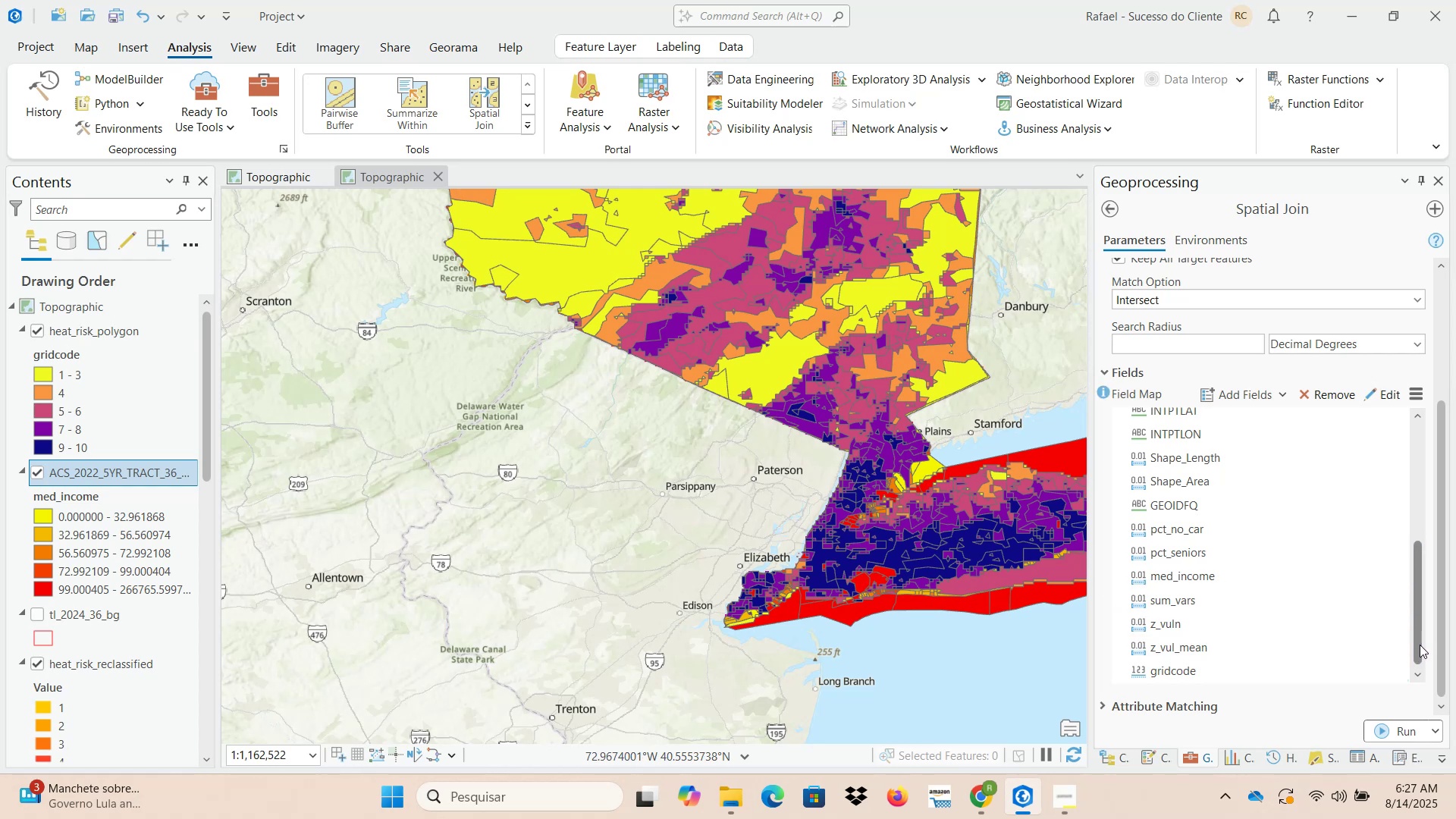 
wait(5.93)
 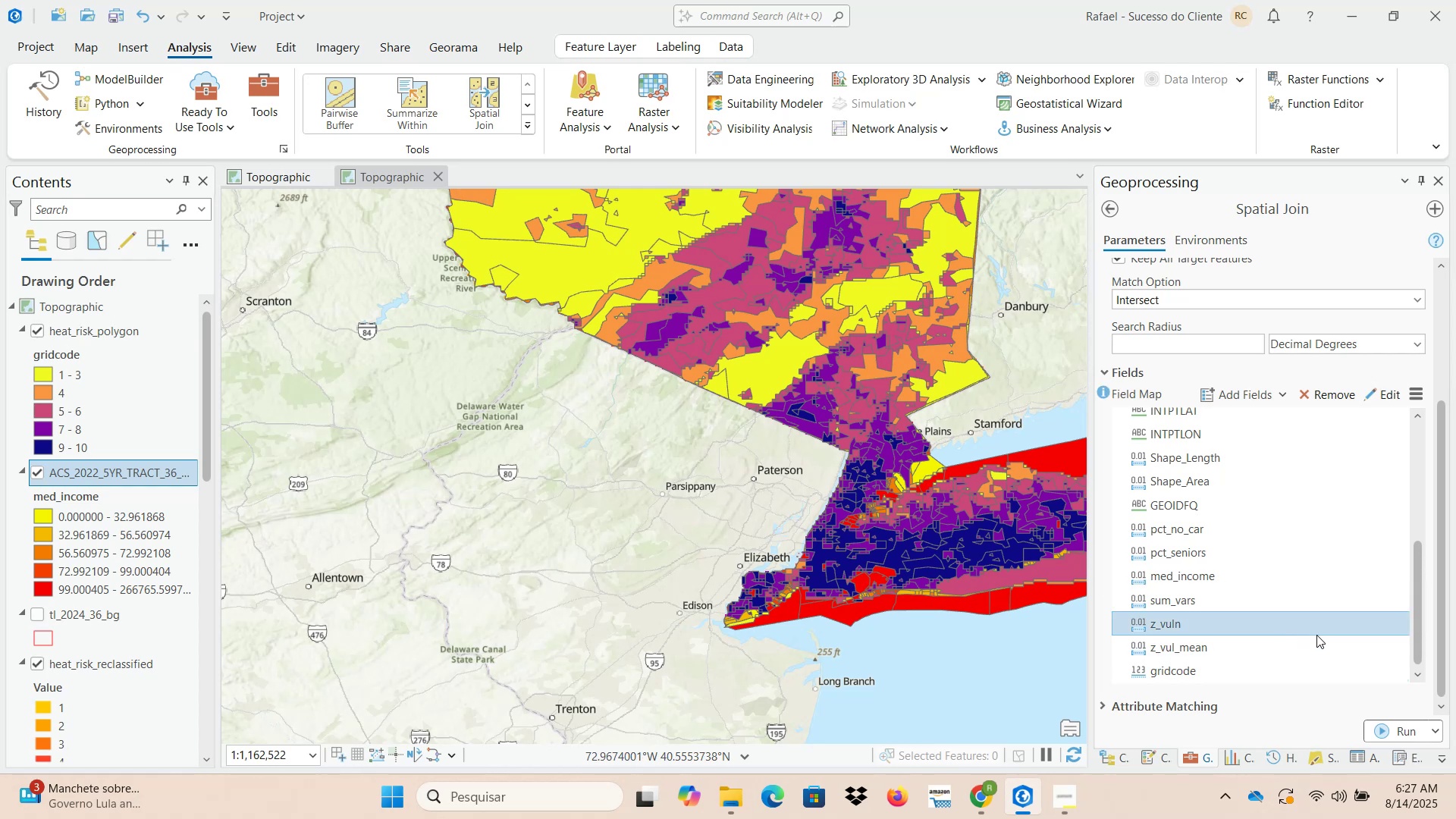 
left_click([1401, 728])
 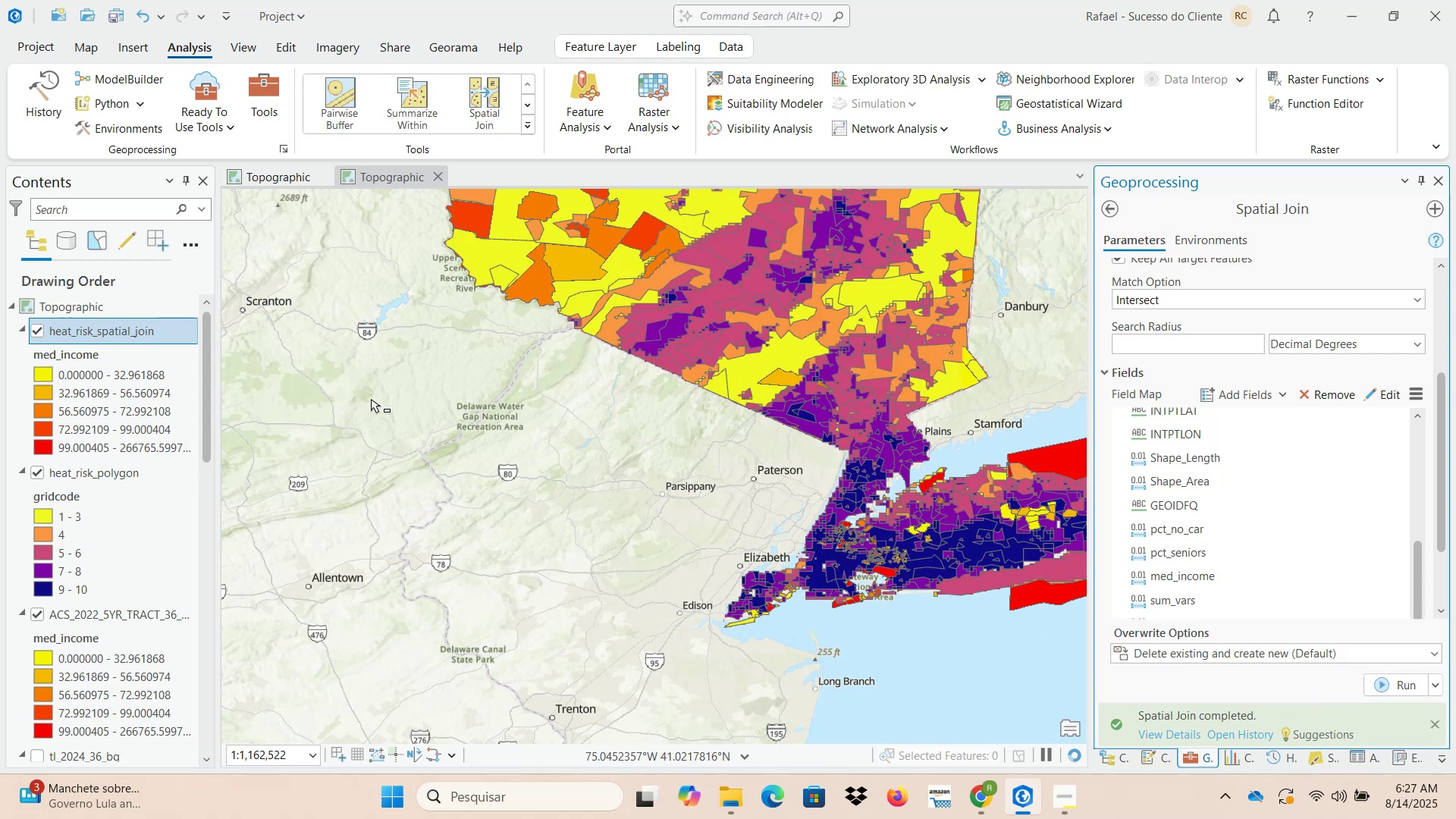 
wait(7.11)
 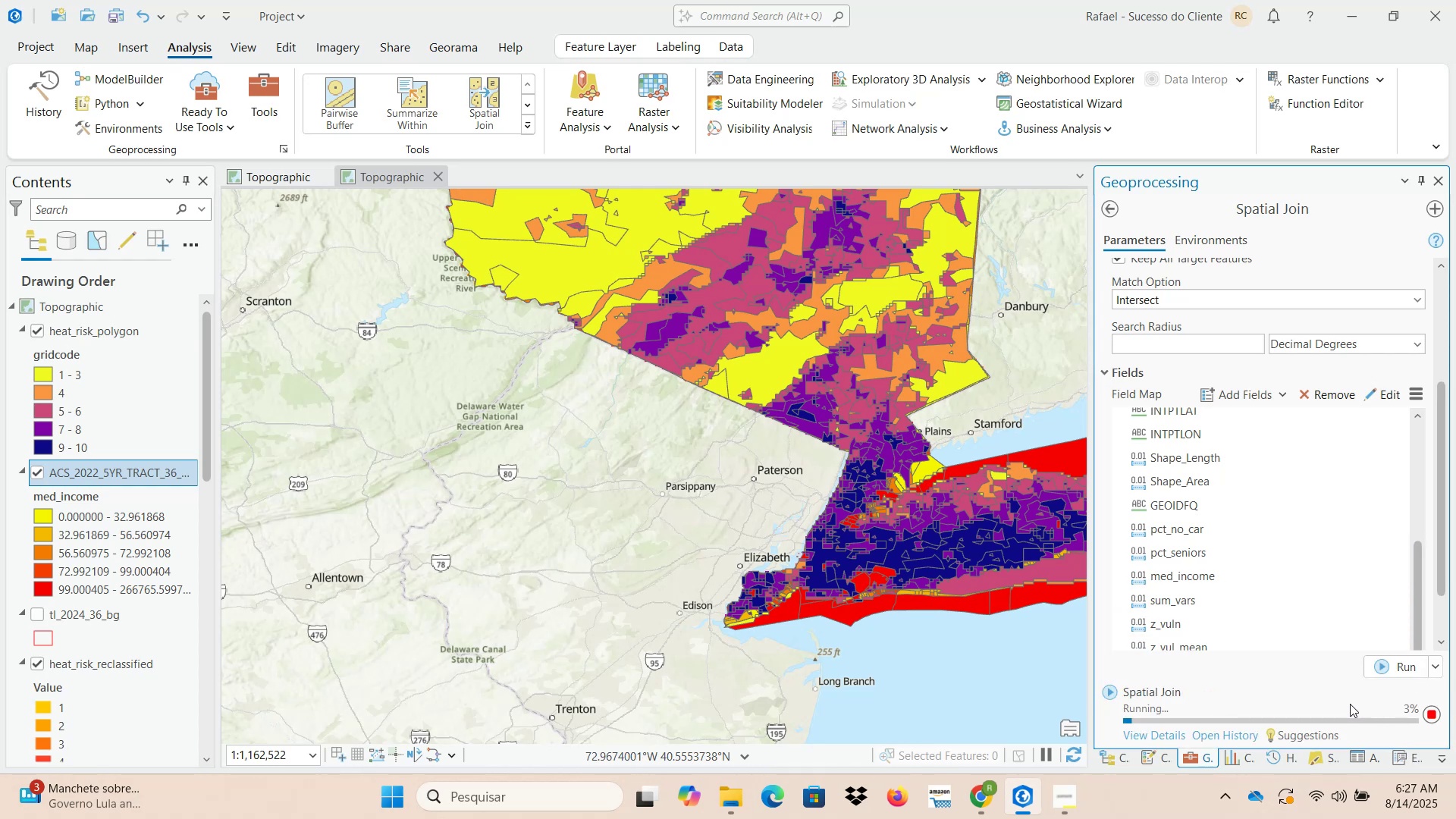 
left_click([39, 472])
 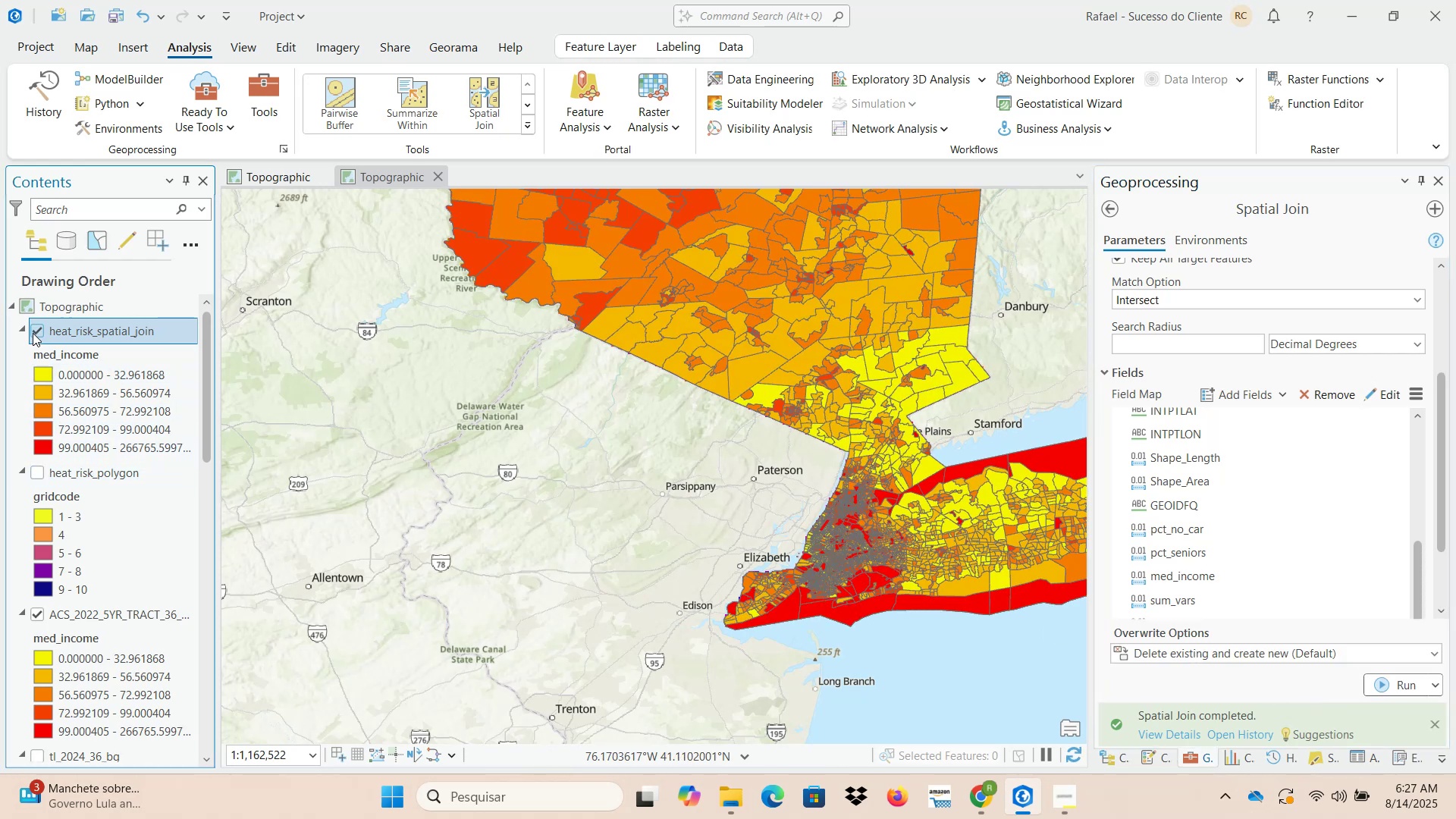 
scroll: coordinate [849, 621], scroll_direction: up, amount: 2.0
 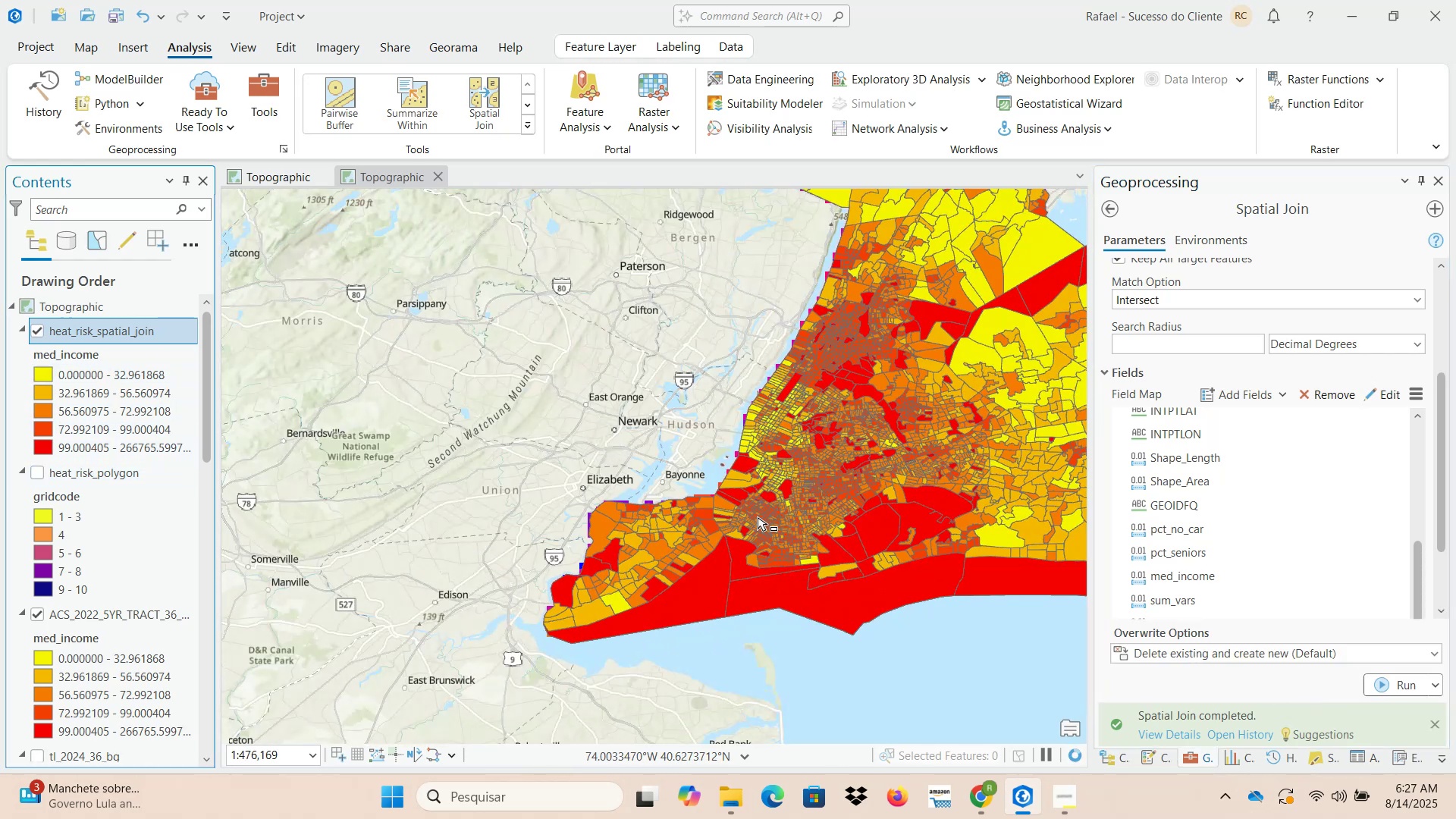 
scroll: coordinate [92, 550], scroll_direction: down, amount: 9.0
 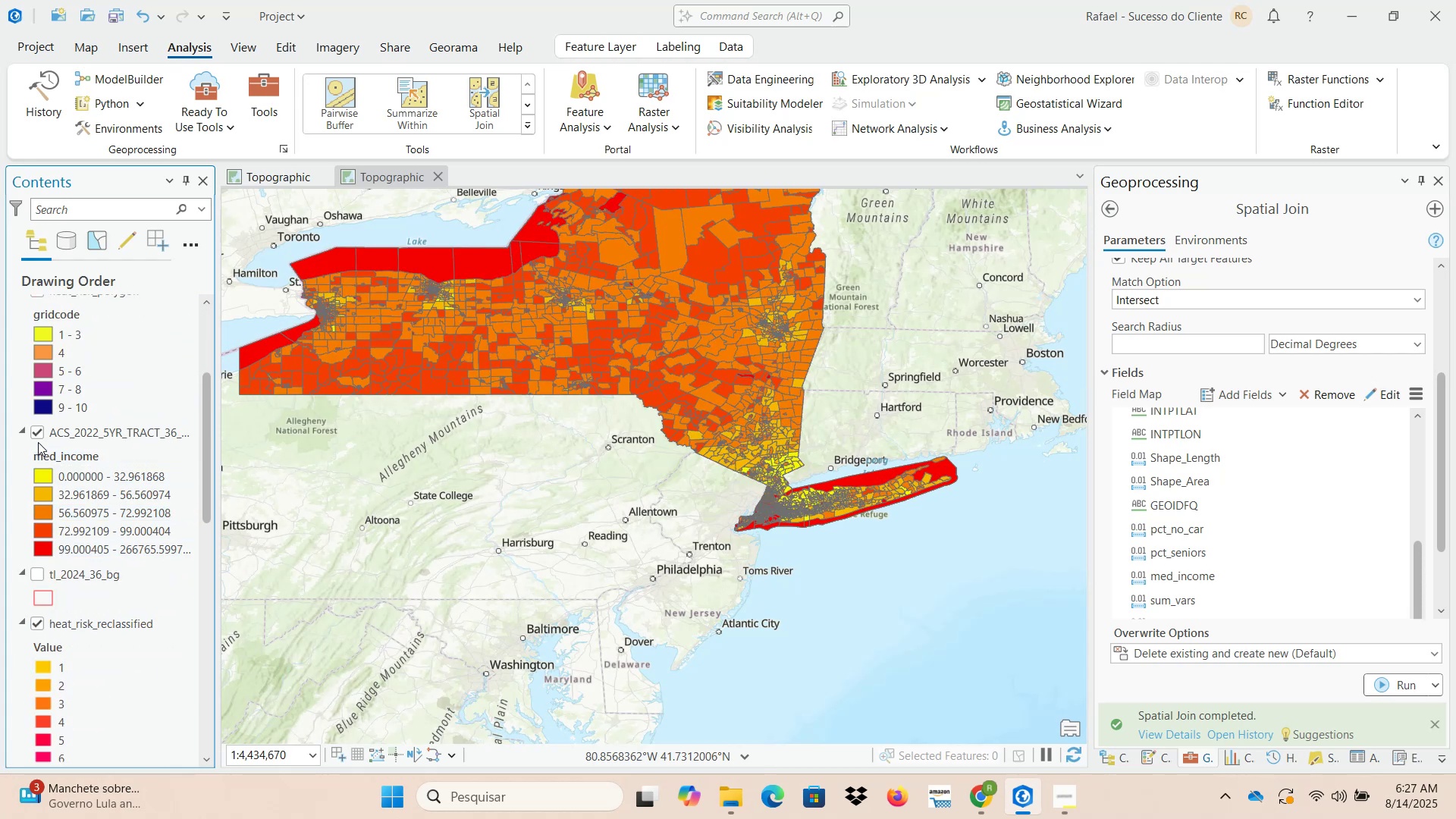 
left_click([36, 433])
 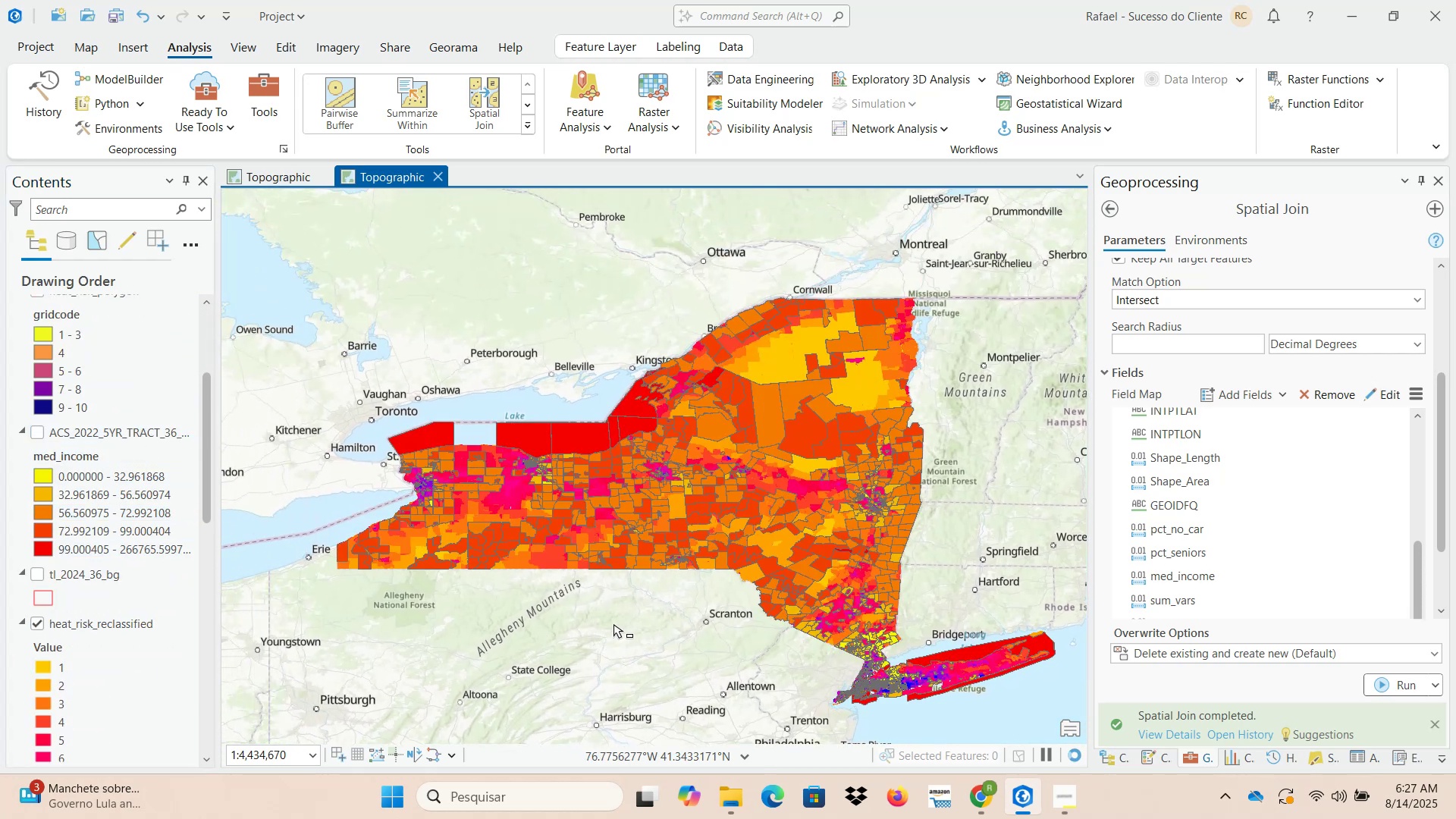 
scroll: coordinate [67, 479], scroll_direction: up, amount: 1.0
 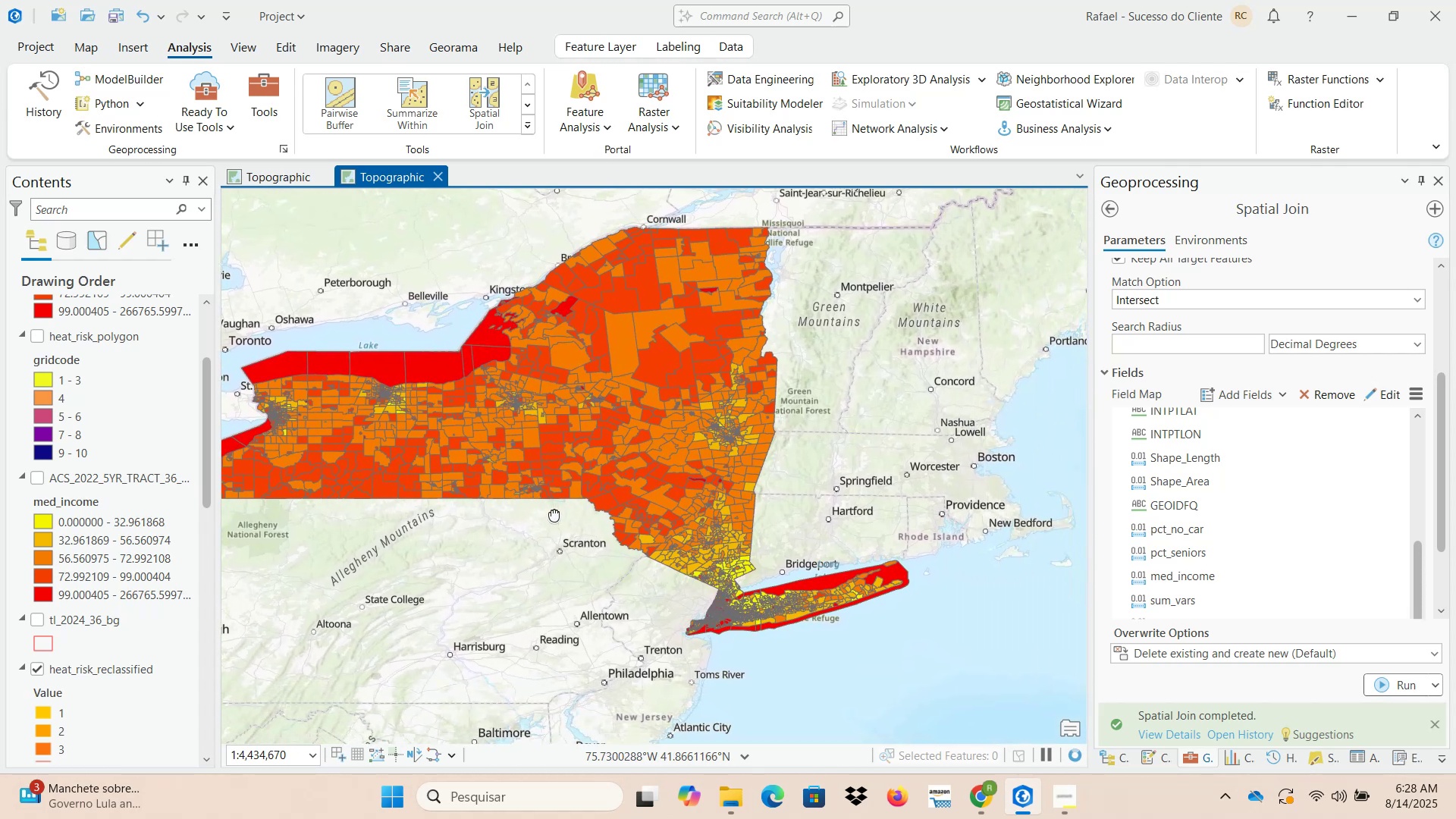 
wait(14.15)
 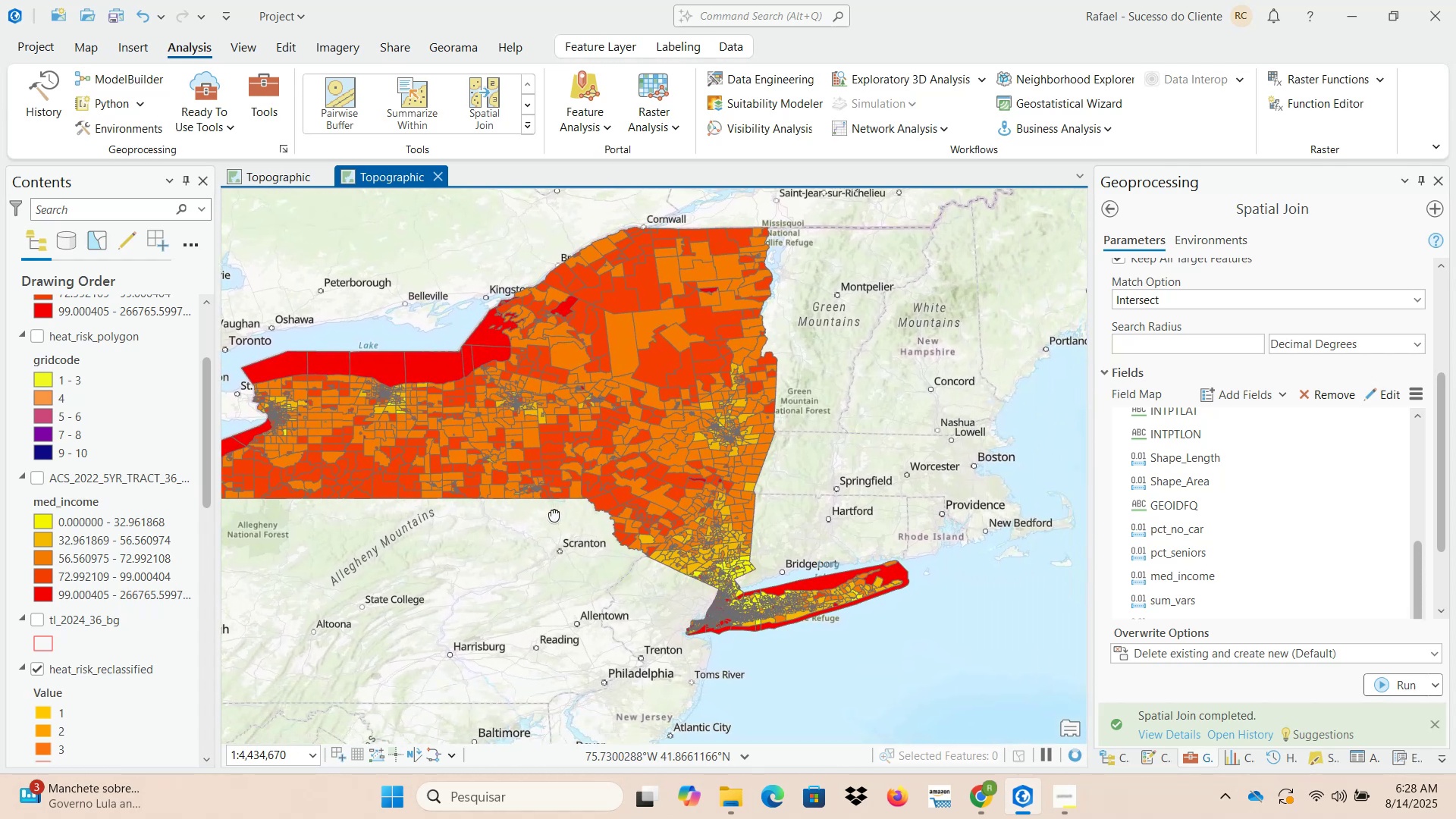 
scroll: coordinate [502, 639], scroll_direction: up, amount: 6.0
 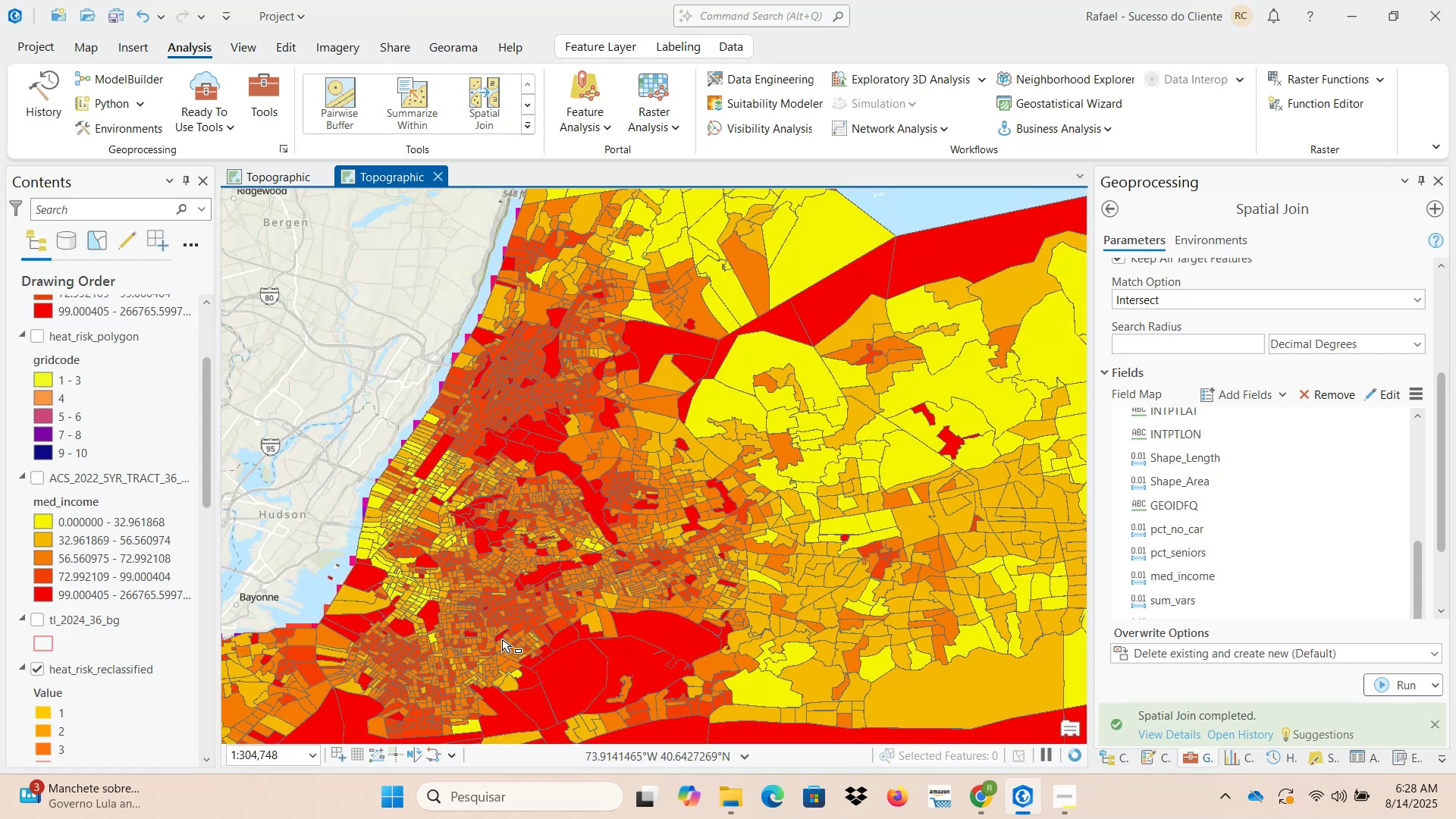 
scroll: coordinate [468, 526], scroll_direction: down, amount: 6.0
 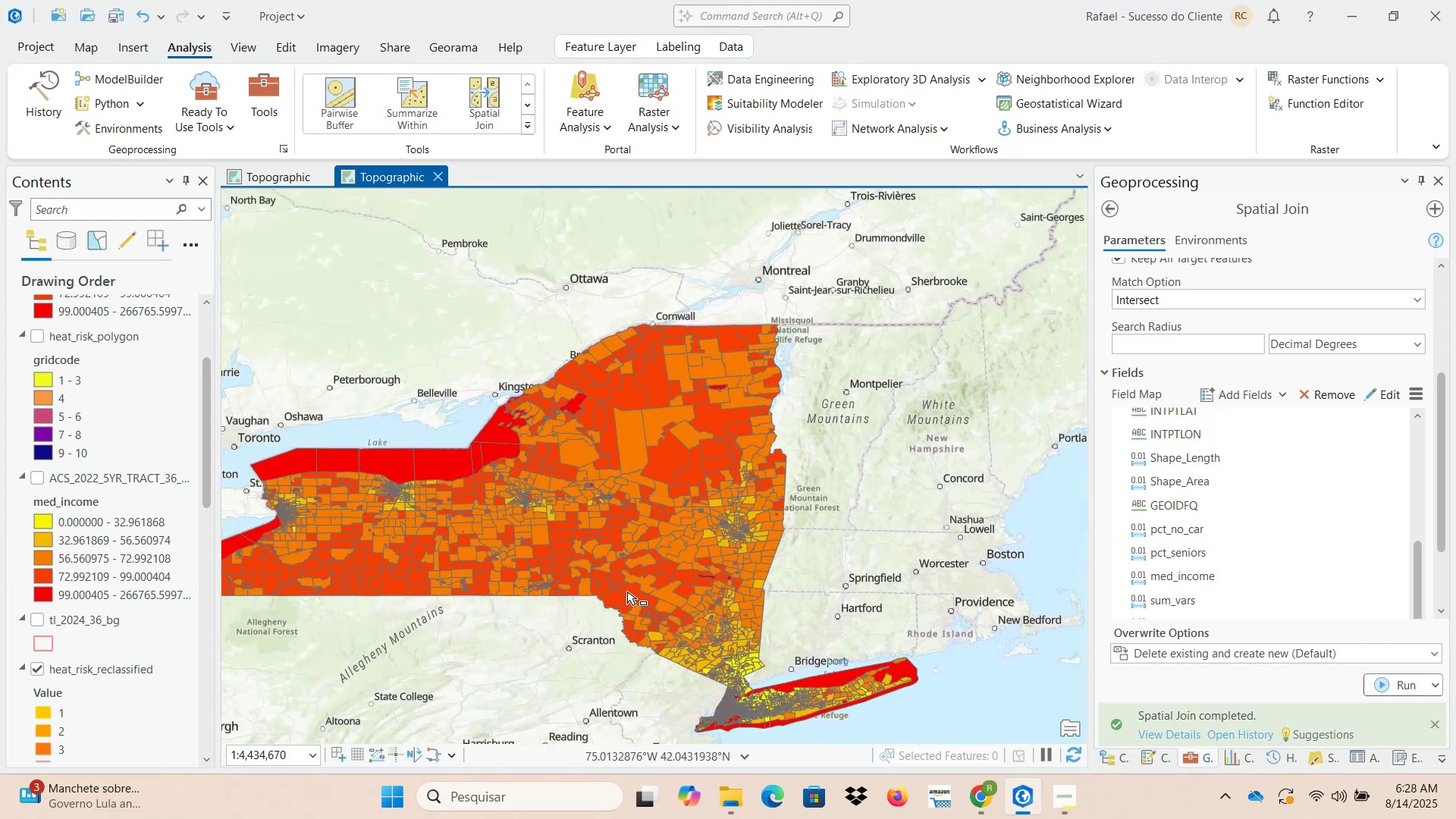 
scroll: coordinate [110, 437], scroll_direction: up, amount: 6.0
 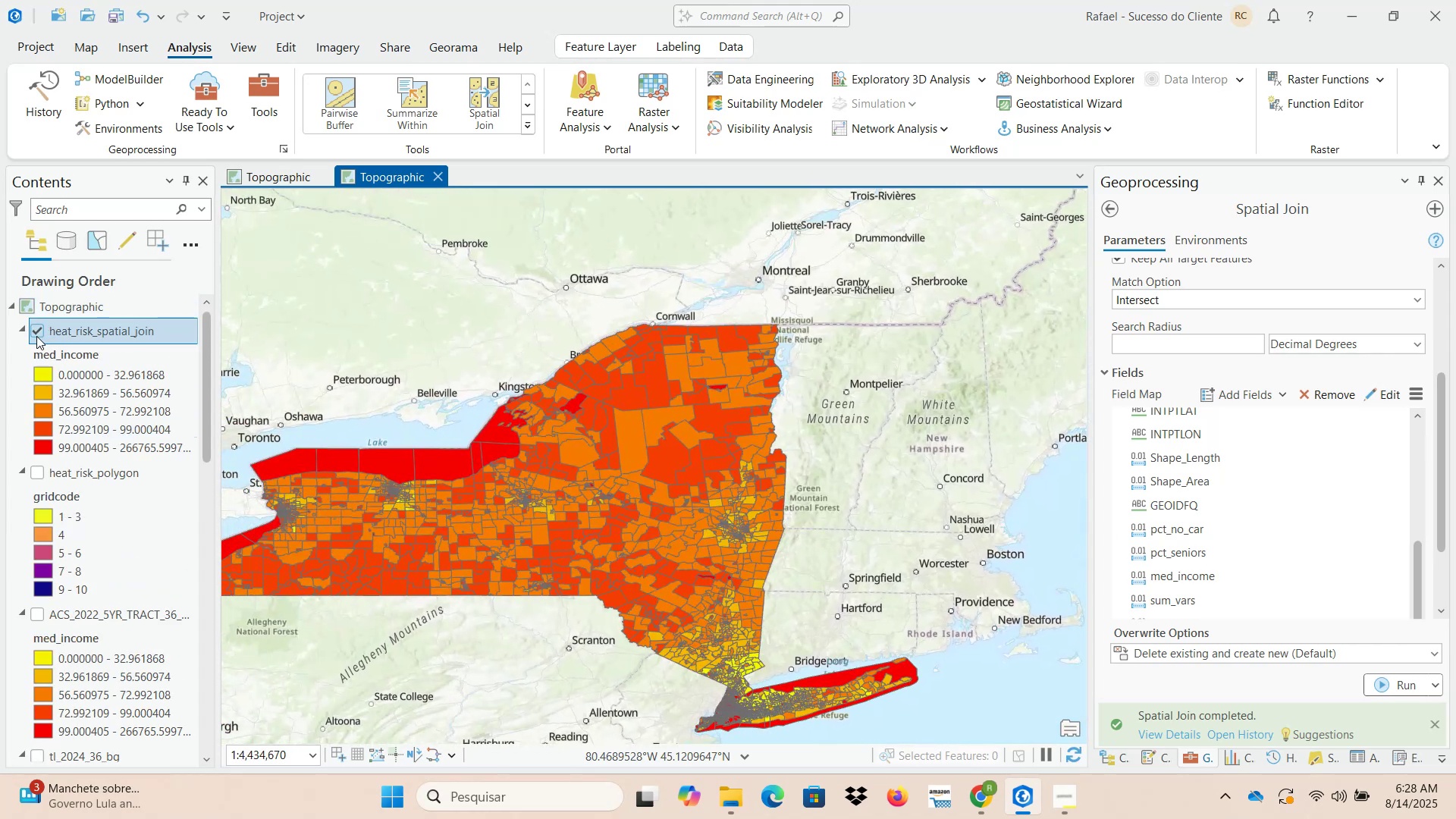 
left_click([35, 336])
 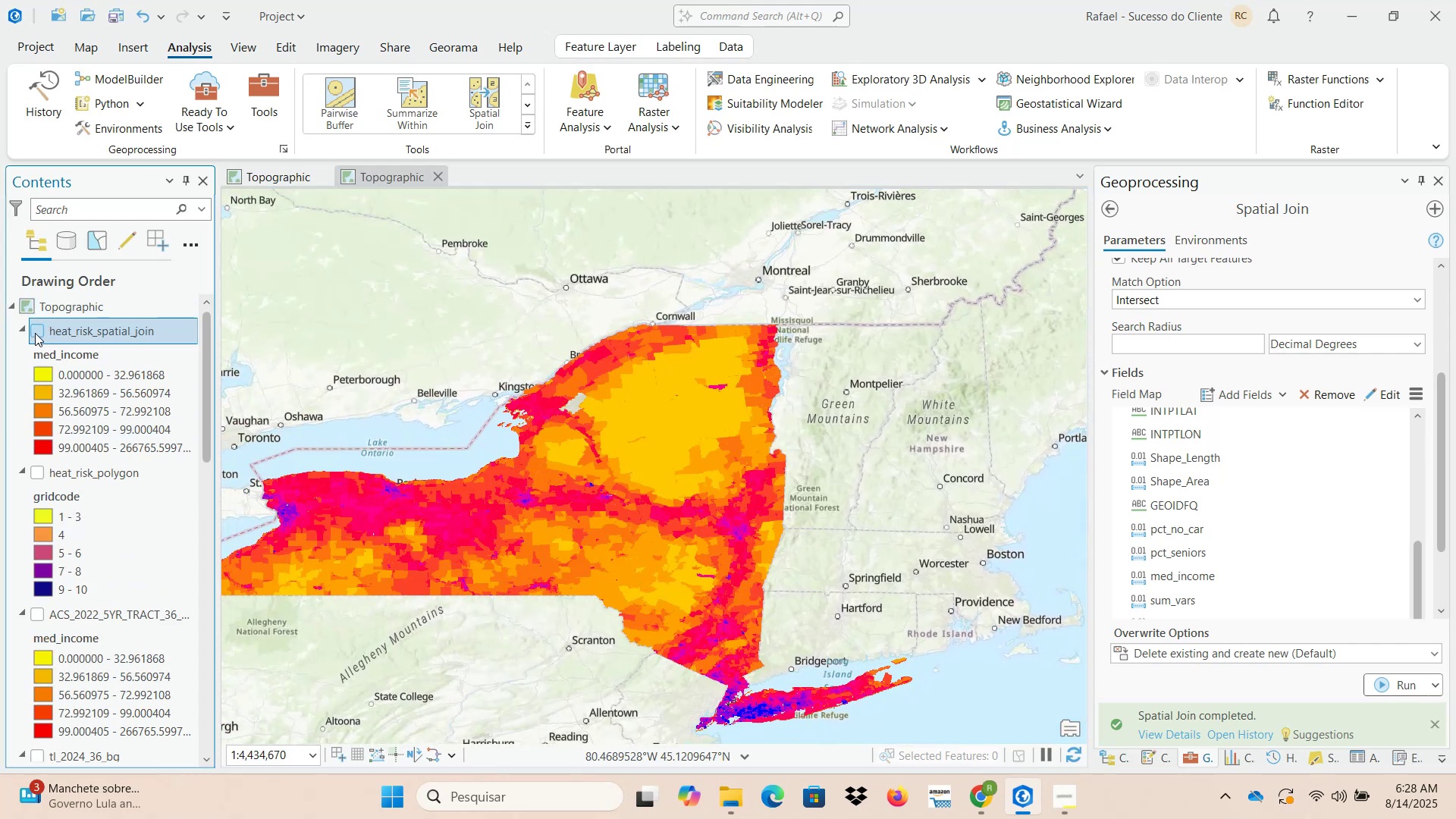 
left_click([35, 333])
 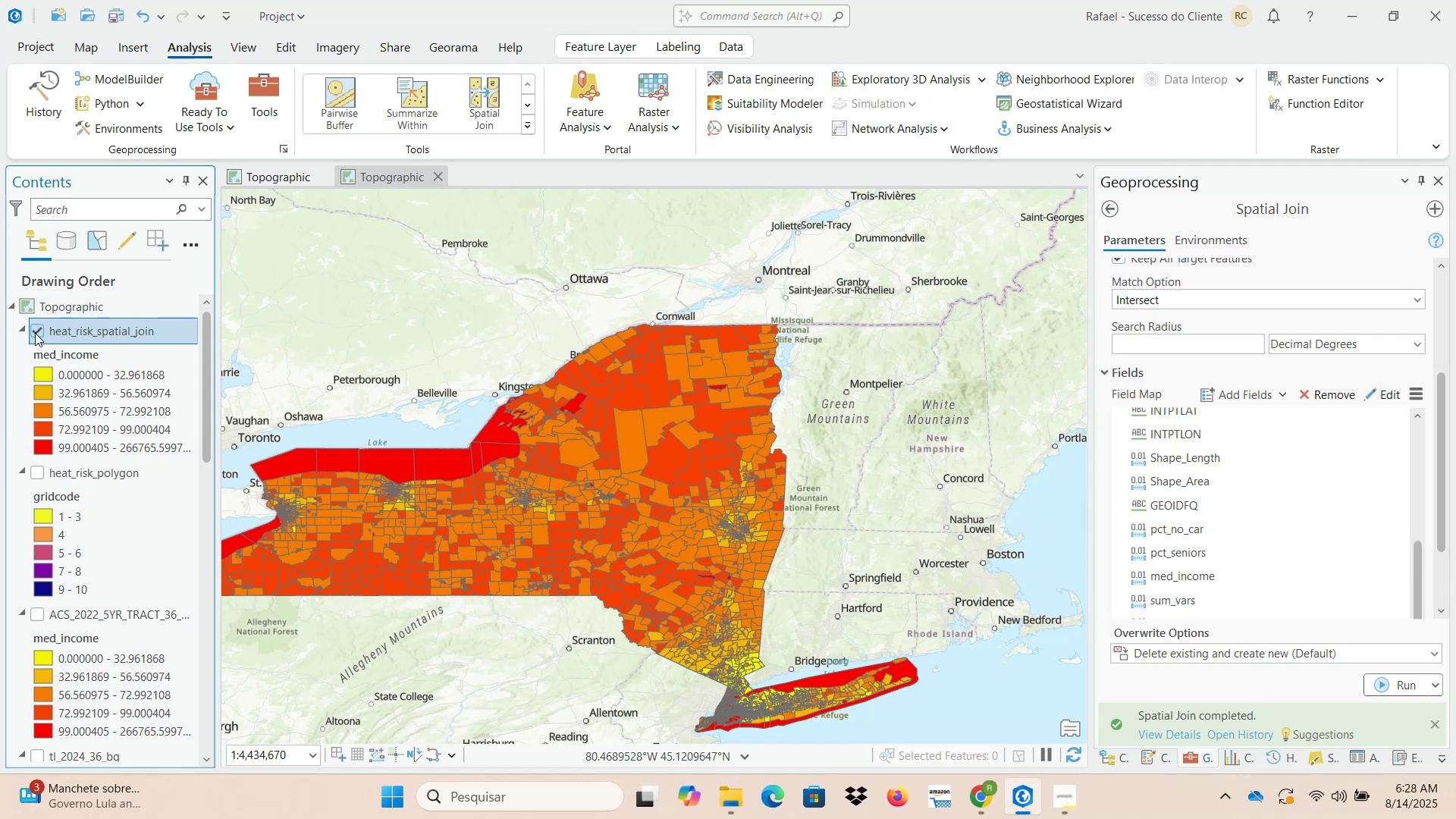 
left_click([35, 333])
 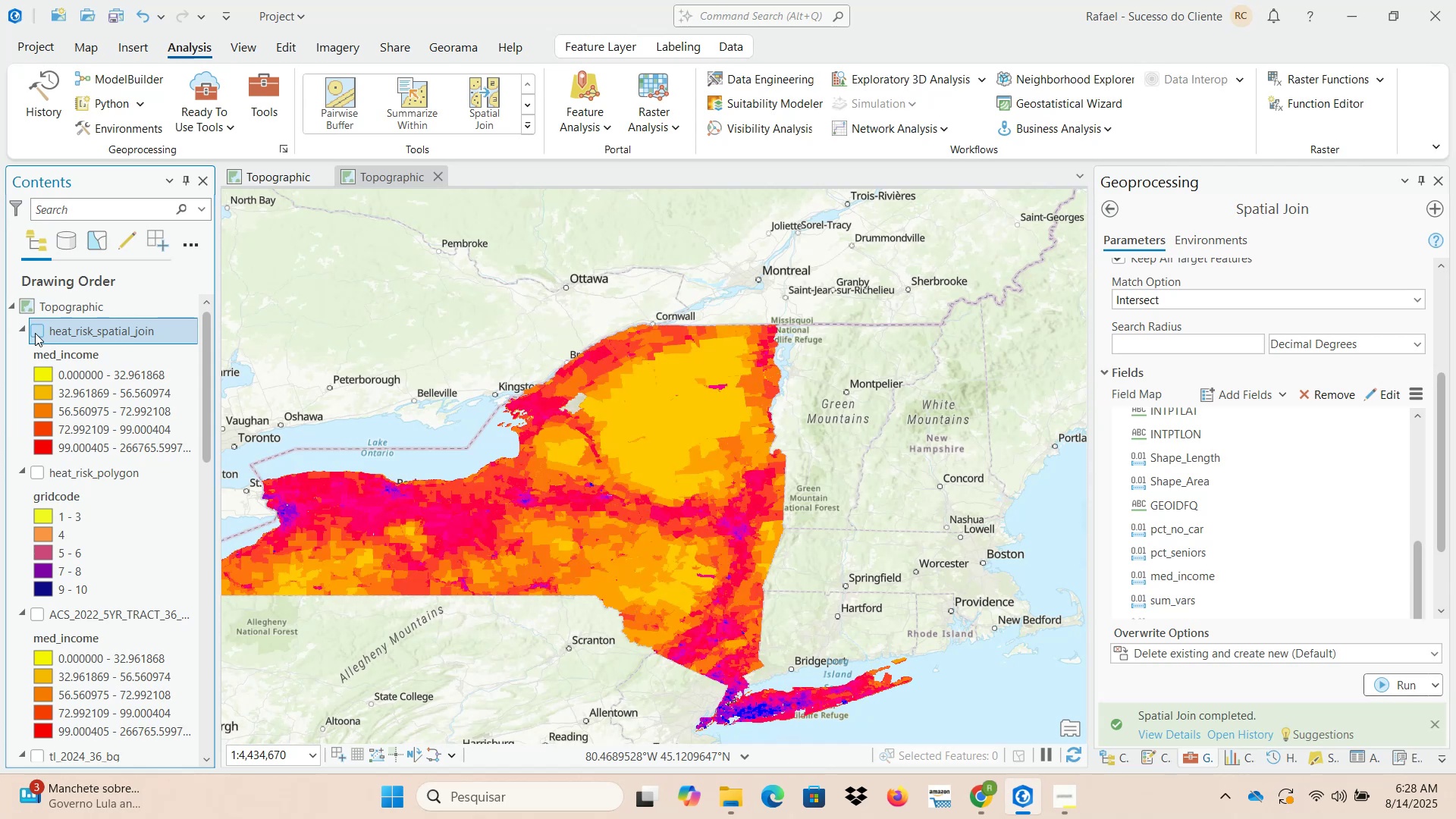 
left_click([35, 333])
 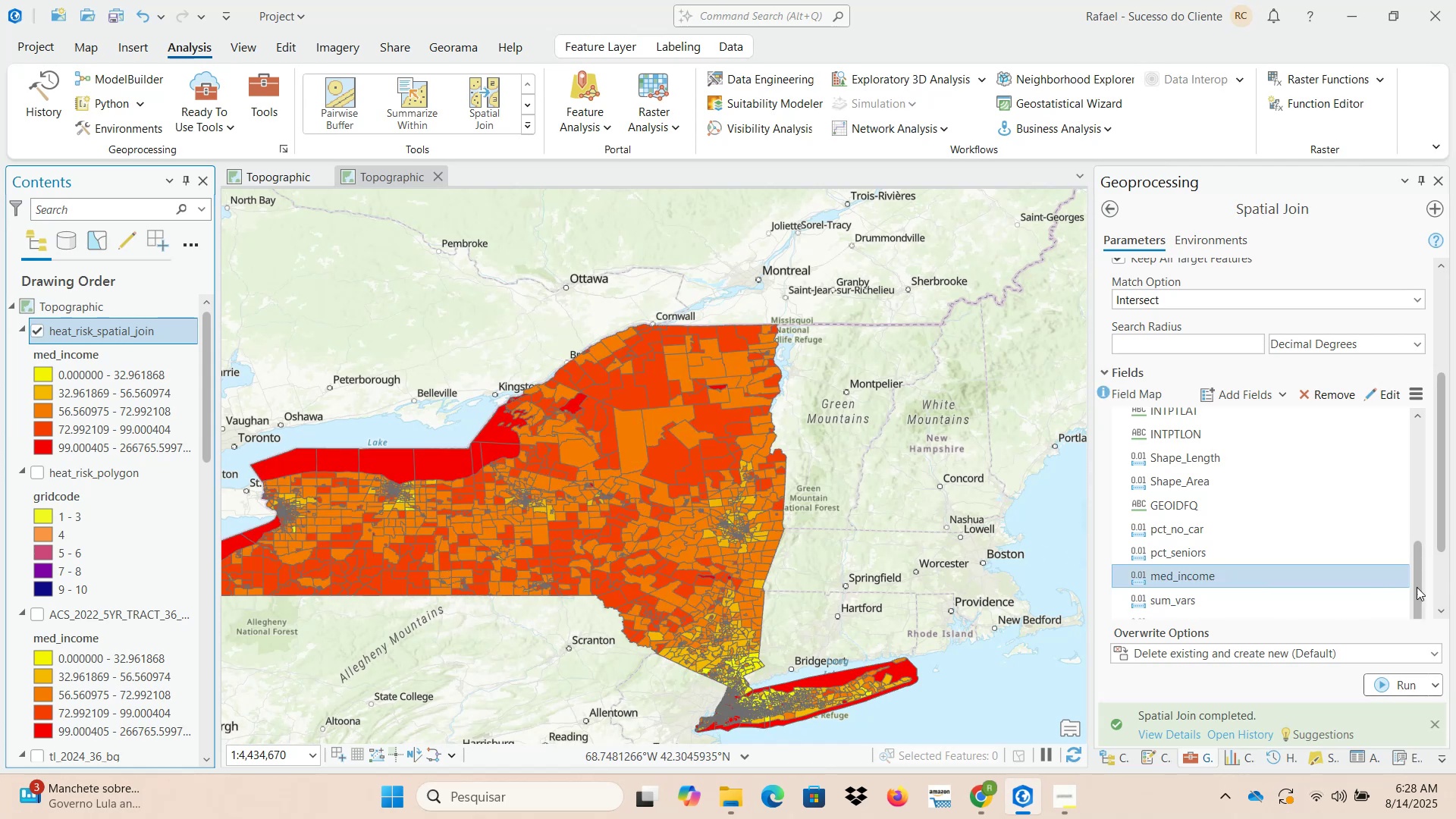 
wait(5.08)
 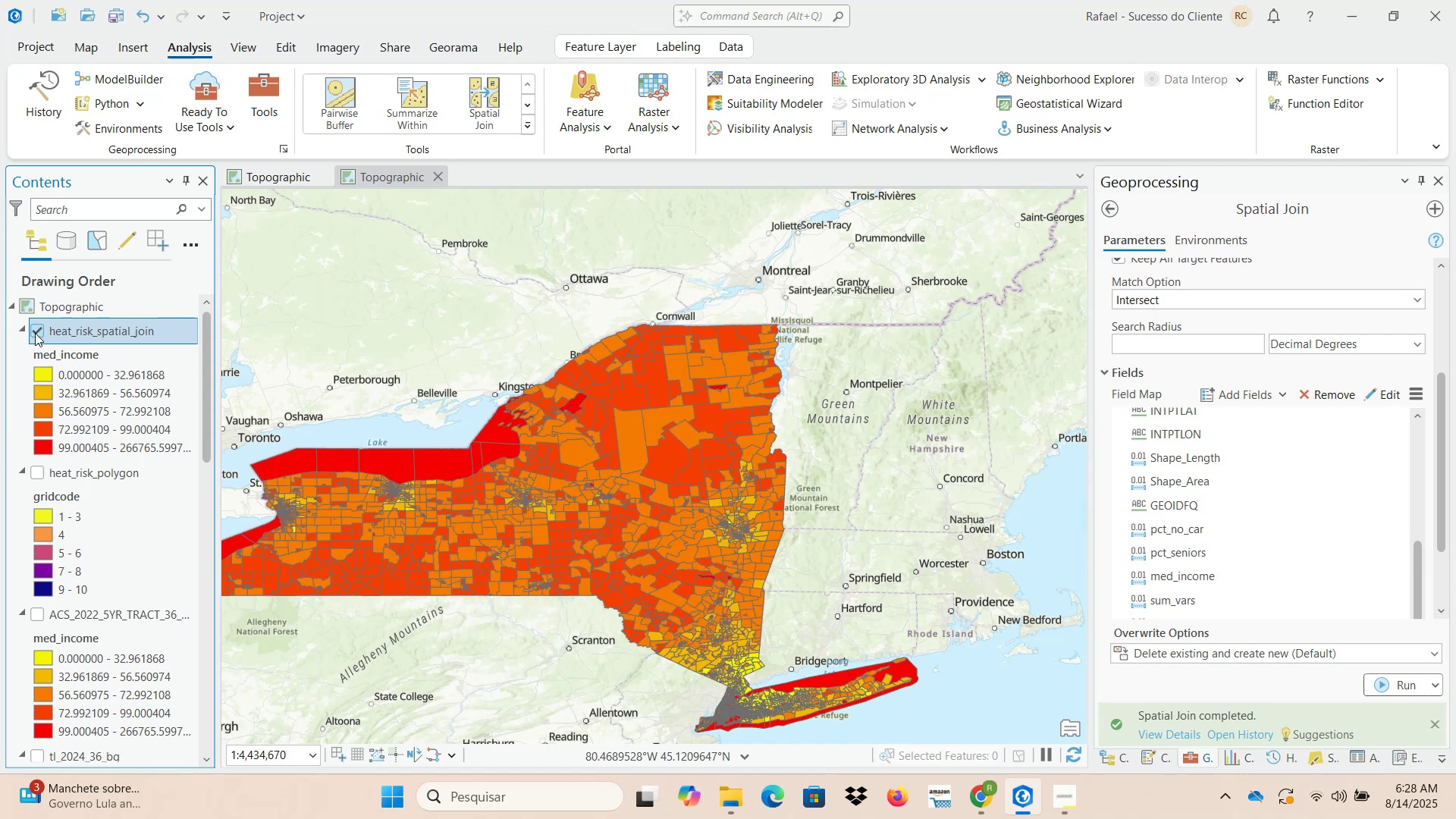 
left_click([1320, 576])
 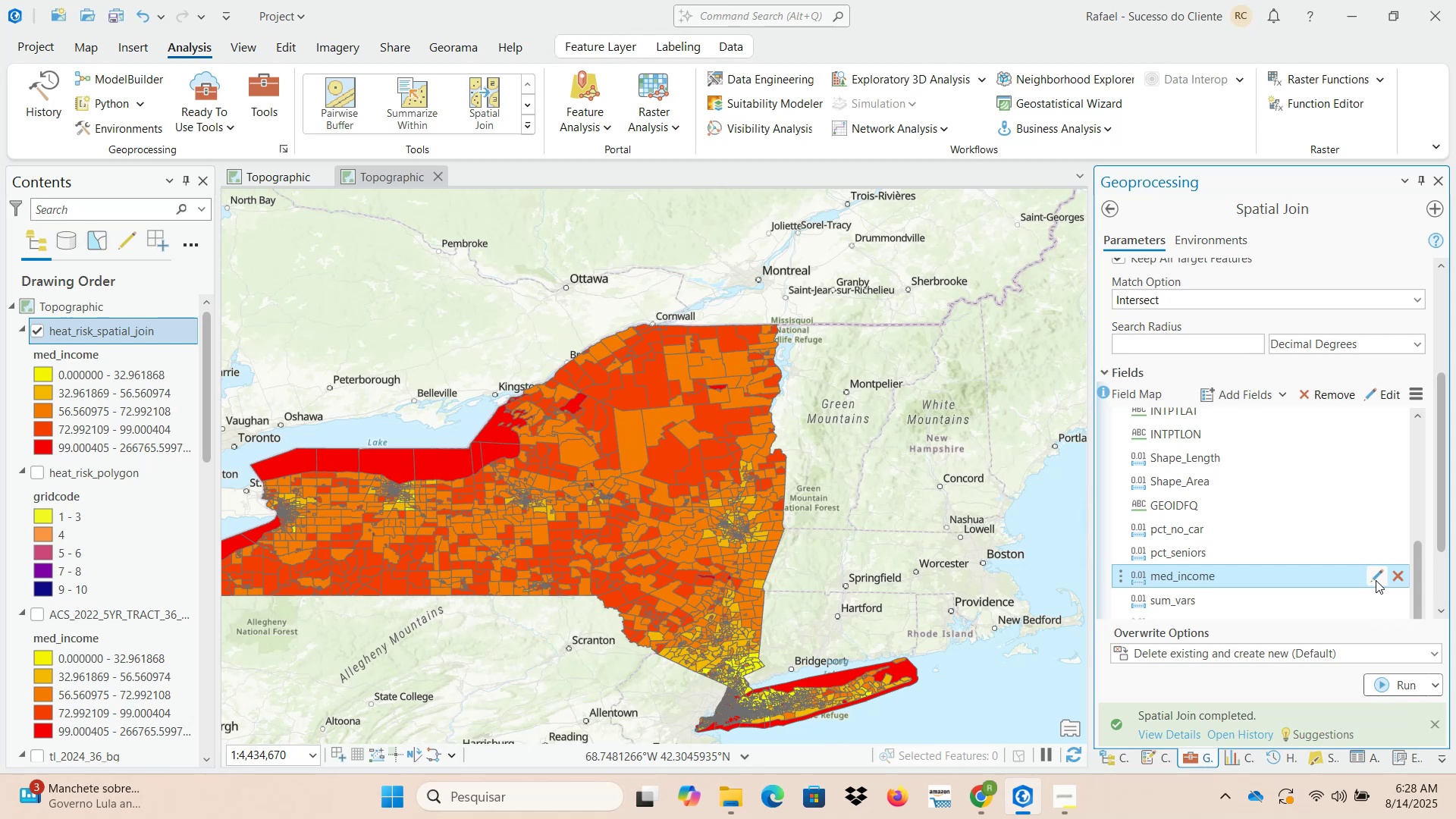 
scroll: coordinate [1349, 597], scroll_direction: down, amount: 3.0
 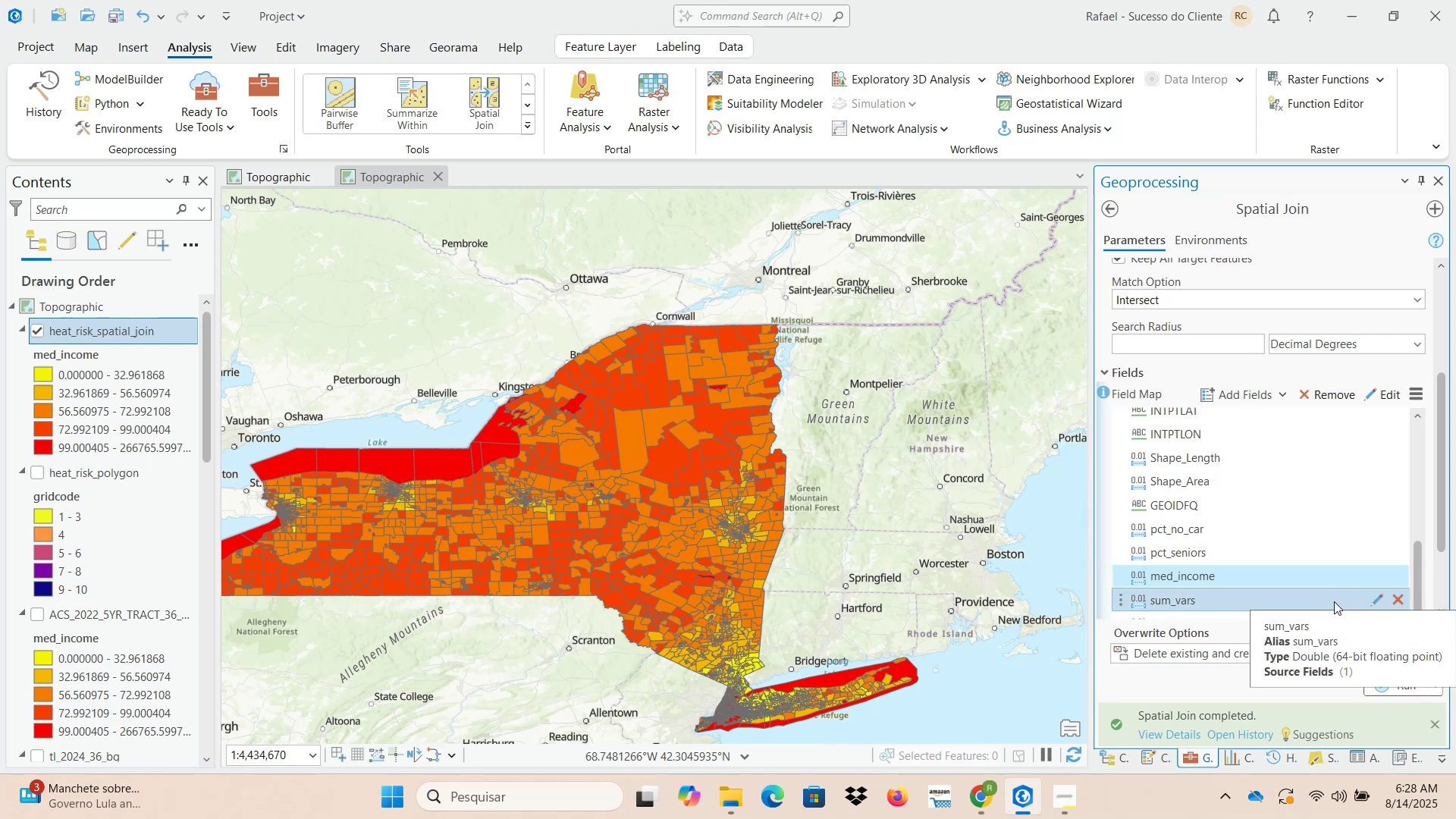 
left_click([1329, 601])
 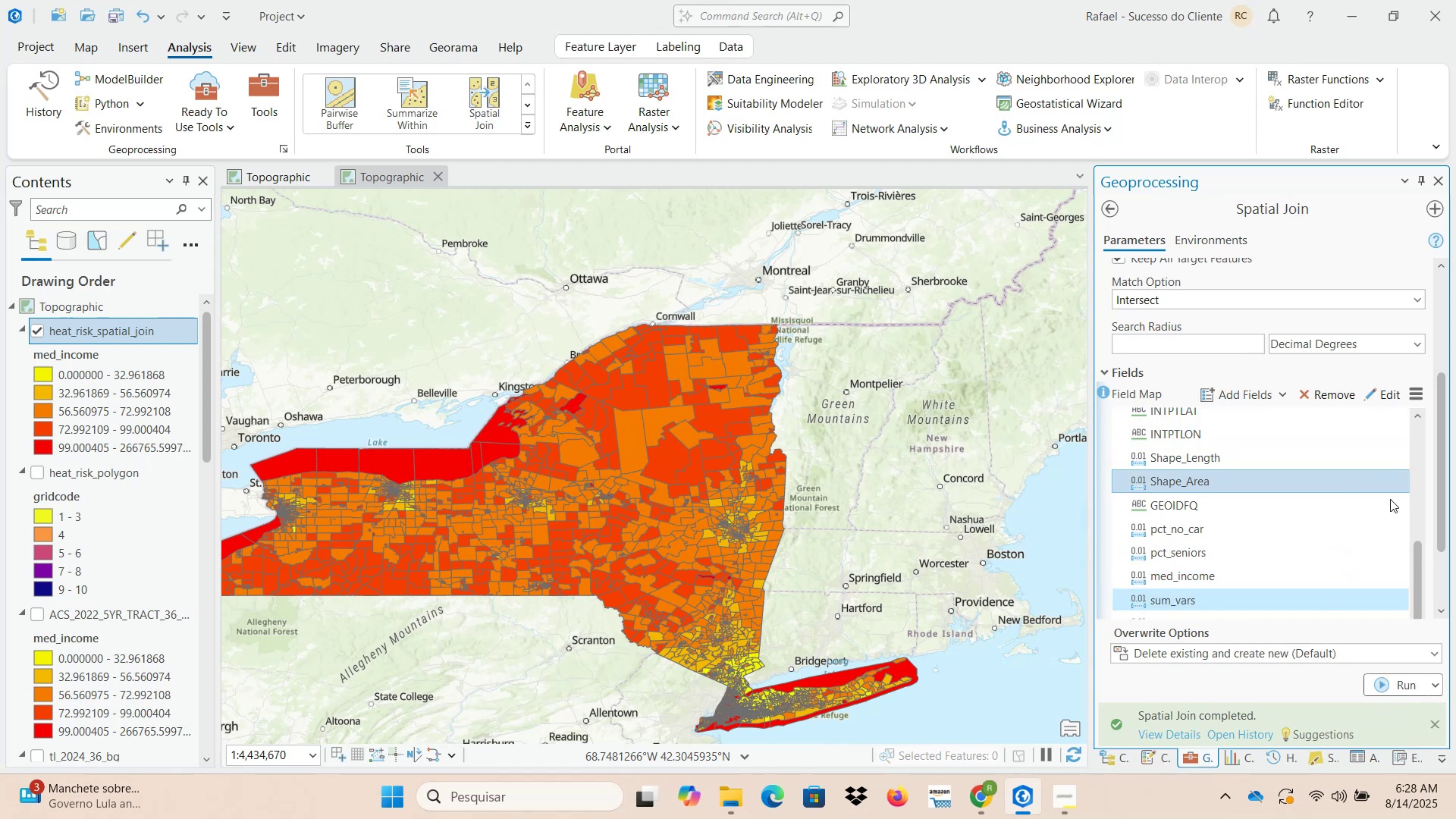 
scroll: coordinate [1288, 580], scroll_direction: up, amount: 2.0
 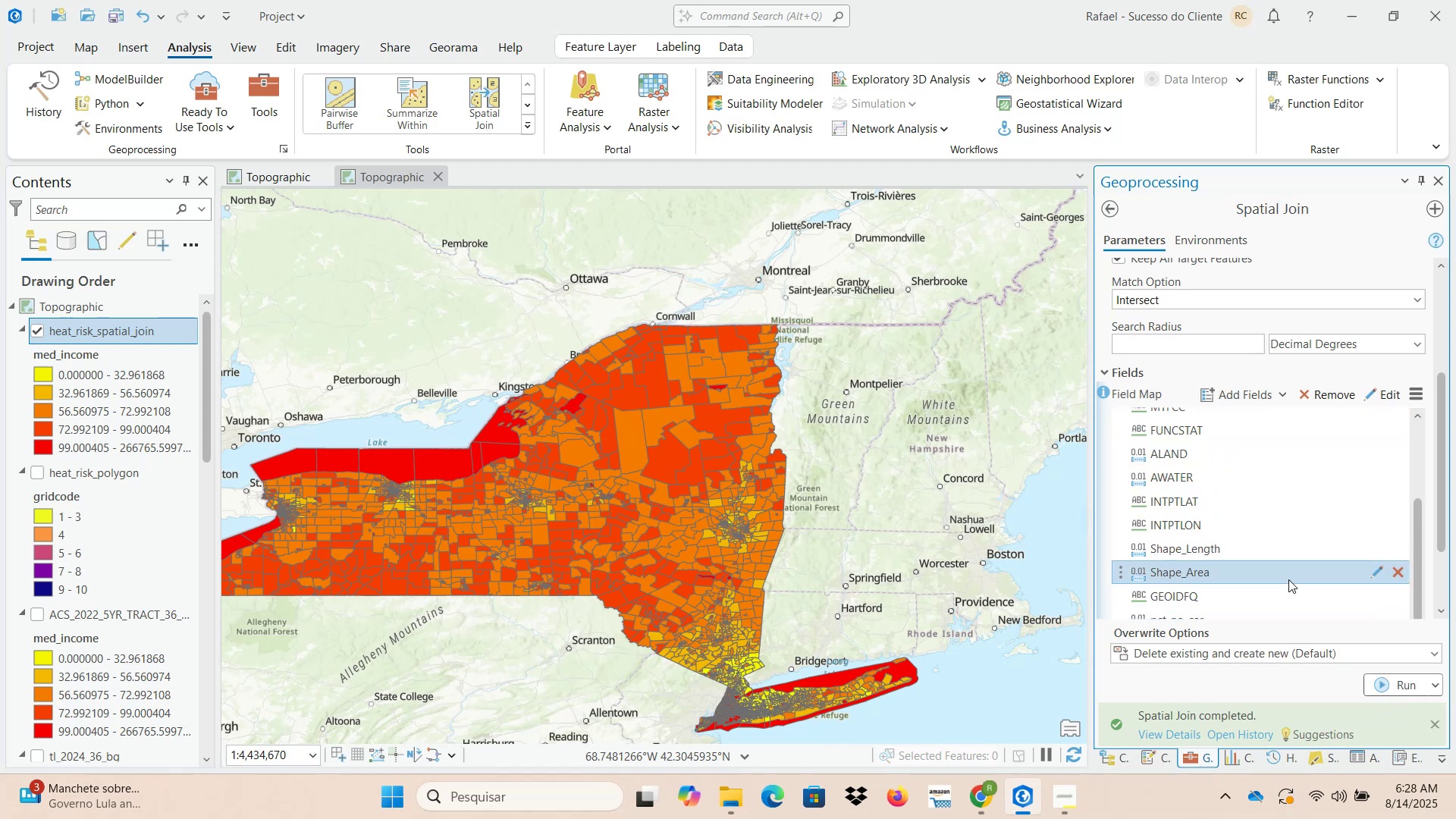 
scroll: coordinate [1282, 607], scroll_direction: down, amount: 7.0
 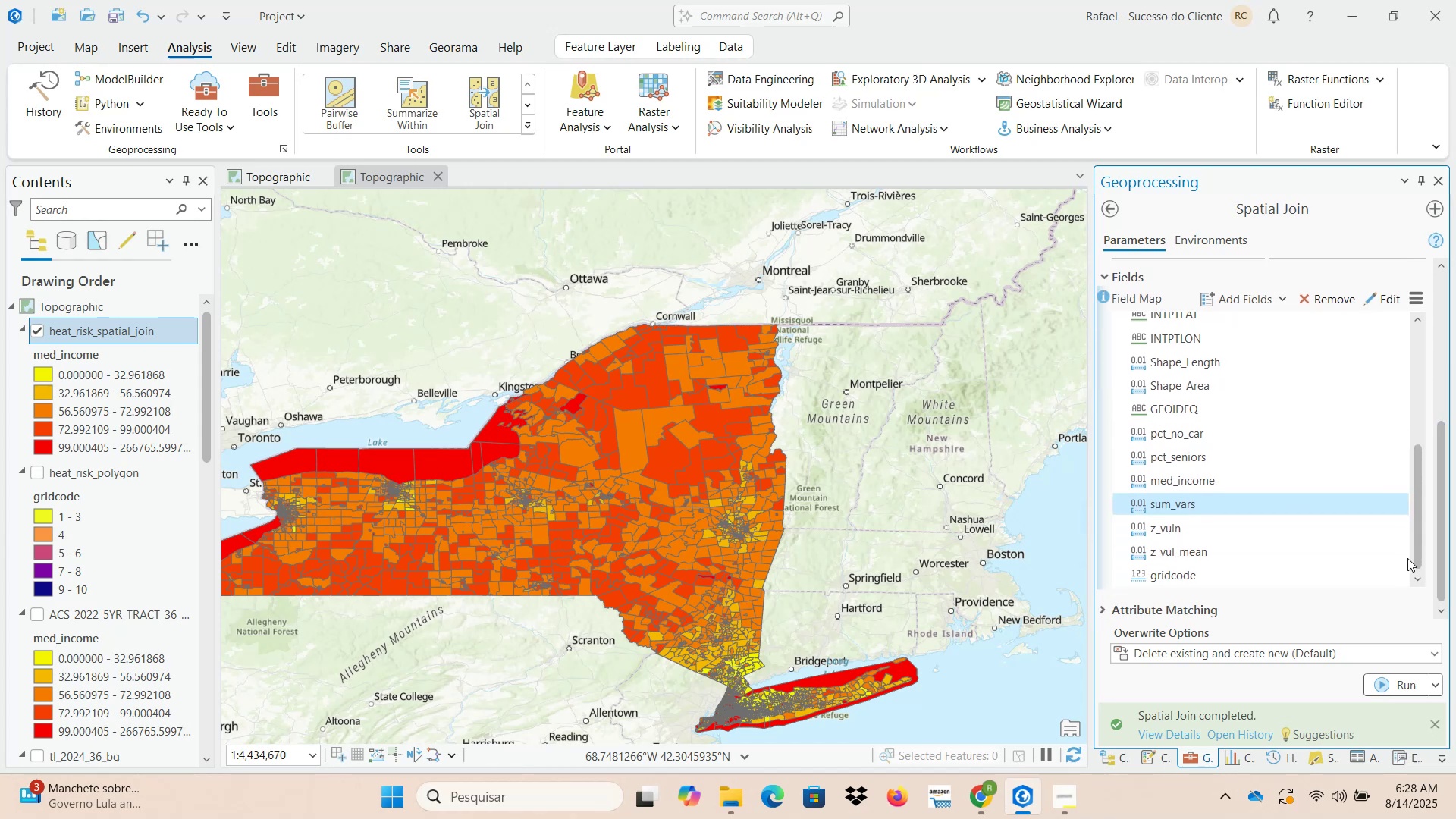 
left_click([1241, 573])
 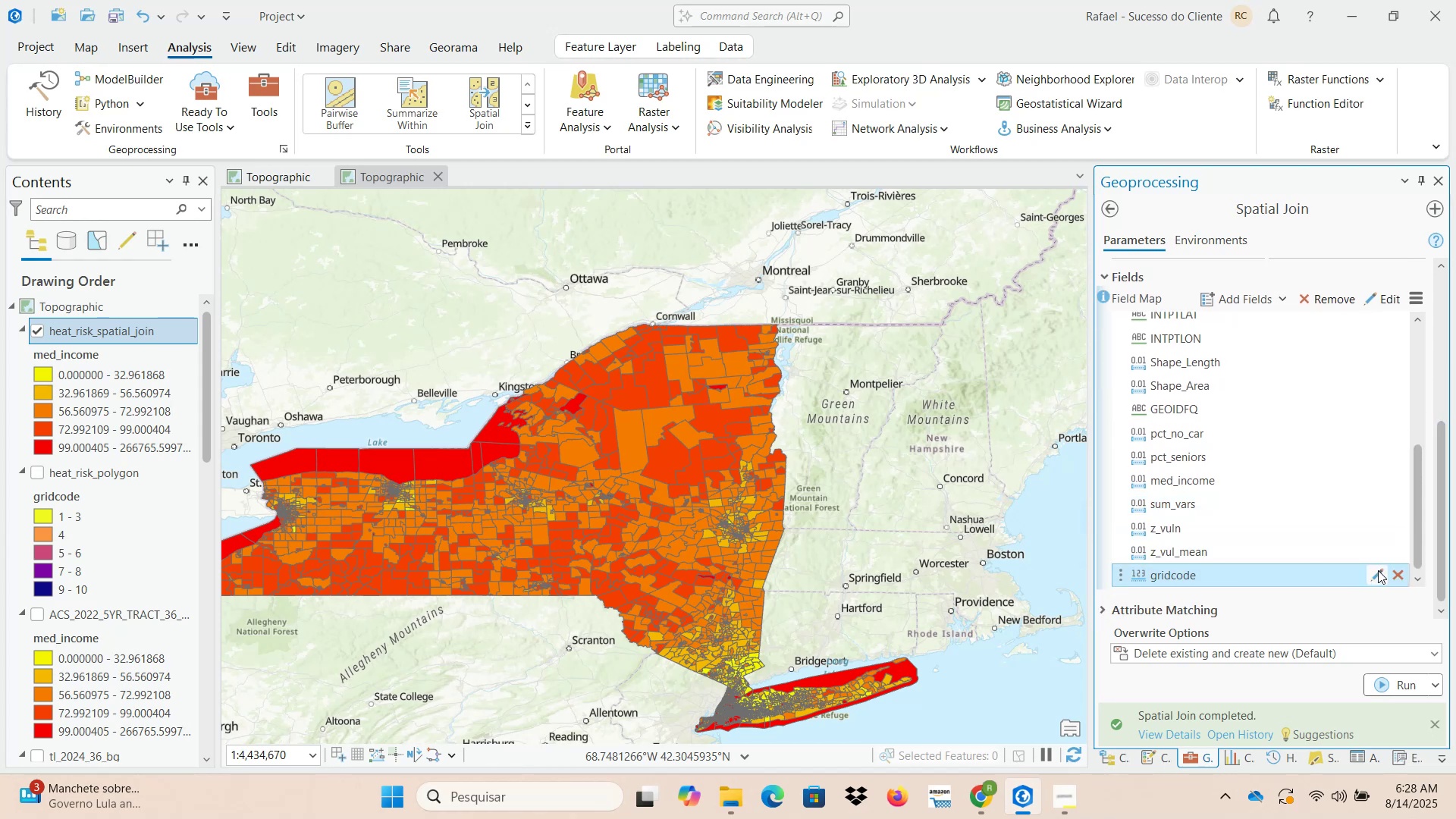 
left_click([1381, 570])
 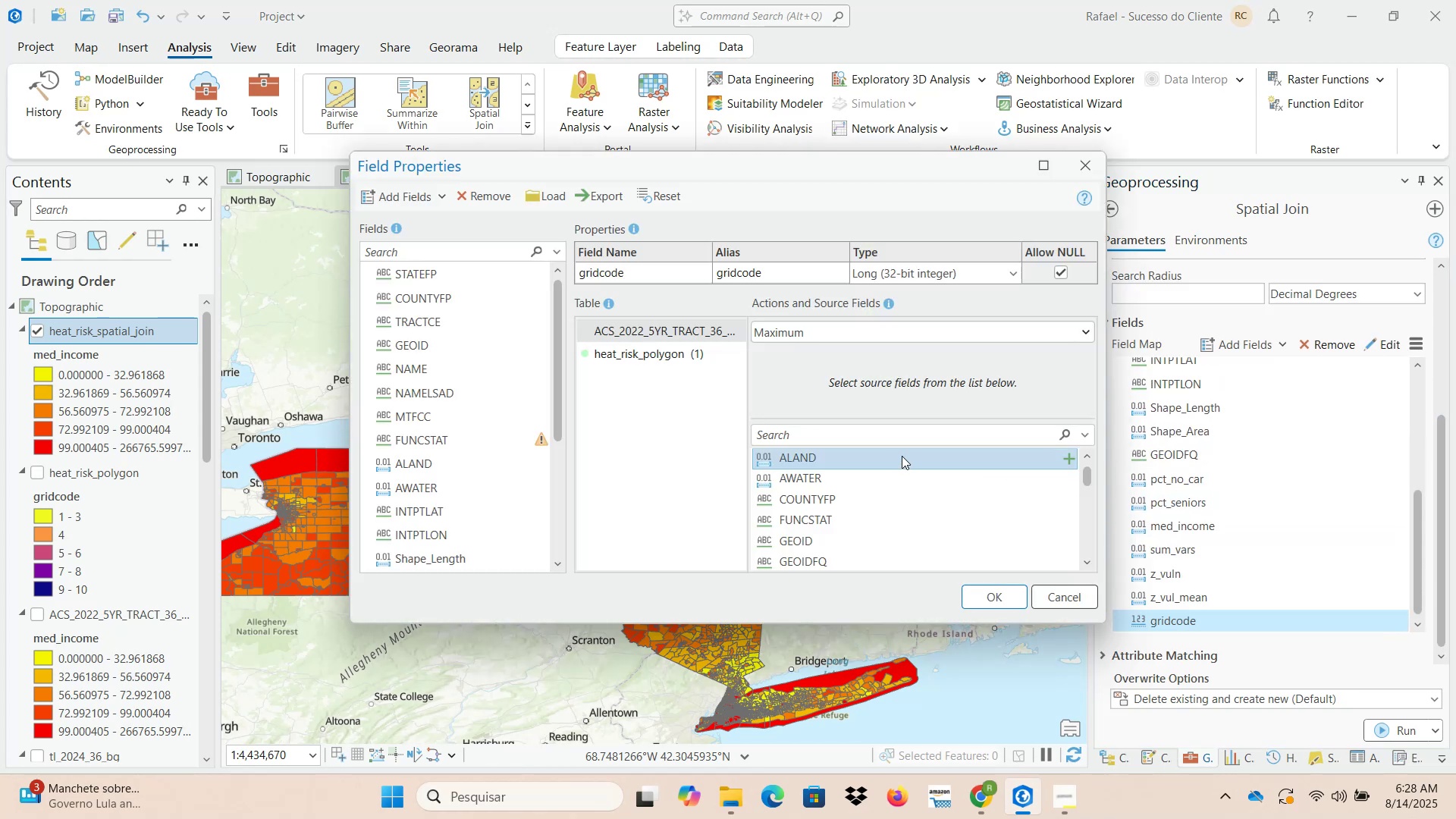 
mouse_move([846, 371])
 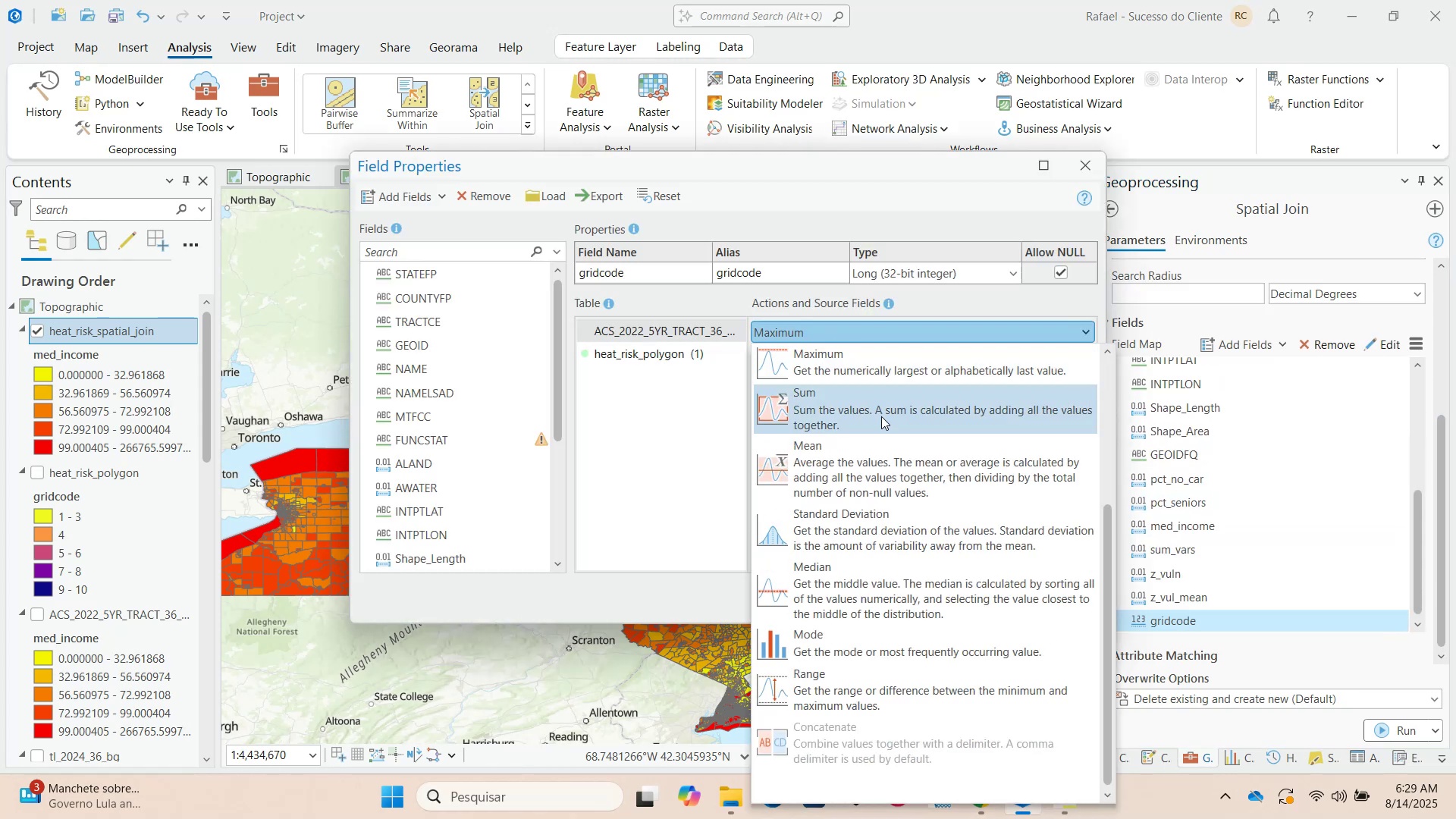 
scroll: coordinate [899, 435], scroll_direction: up, amount: 4.0
 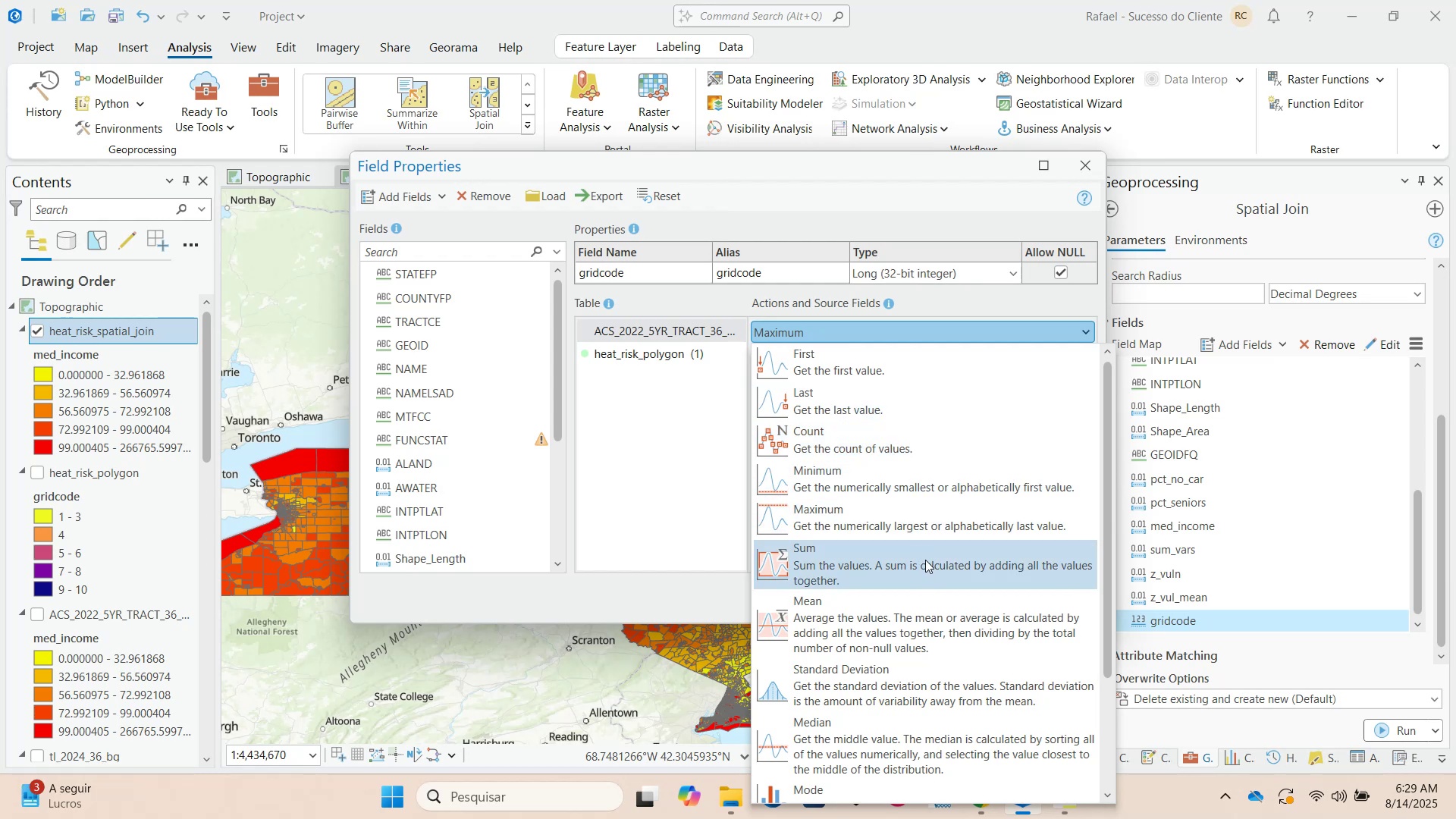 
wait(12.54)
 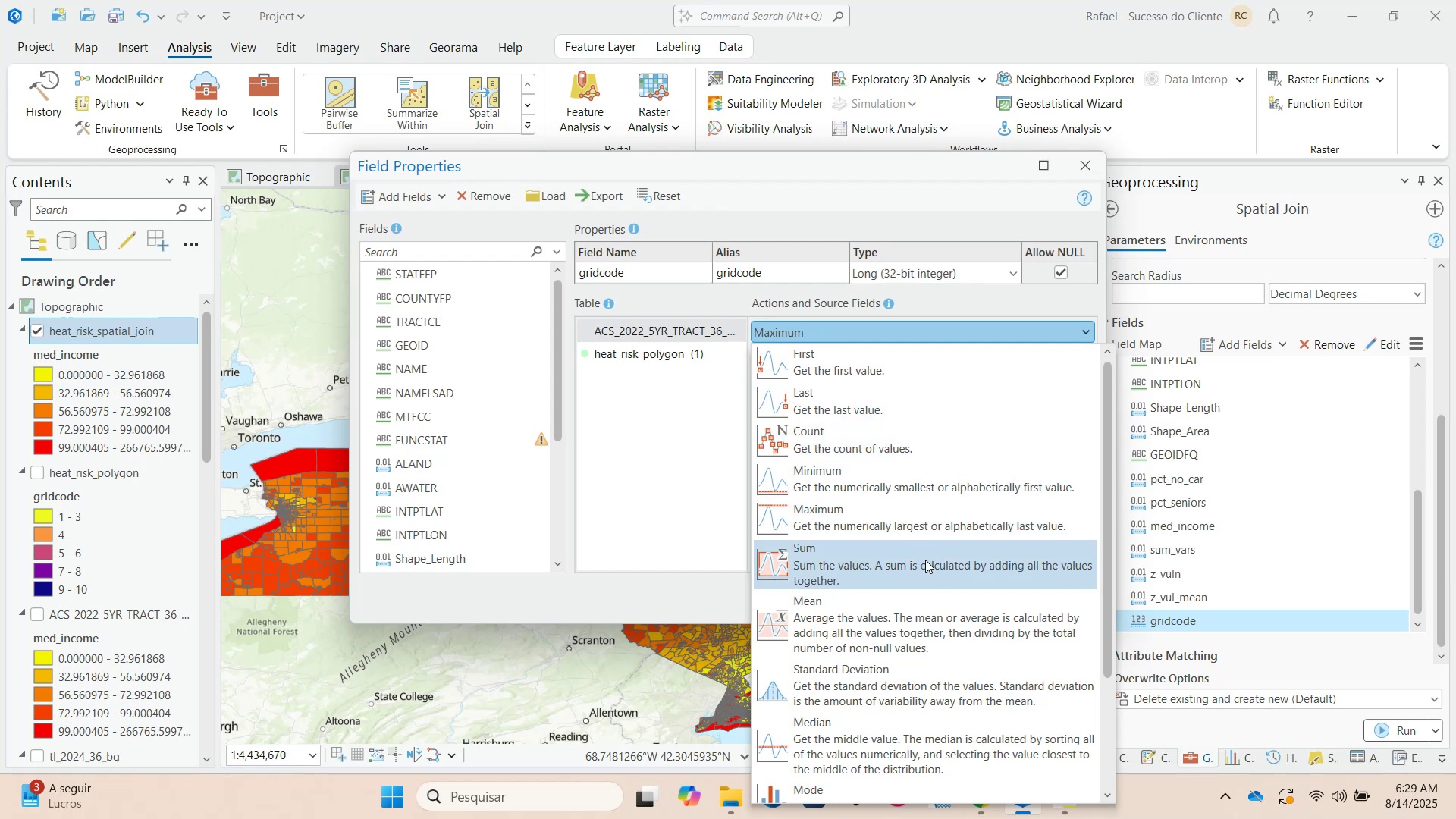 
scroll: coordinate [893, 615], scroll_direction: down, amount: 1.0
 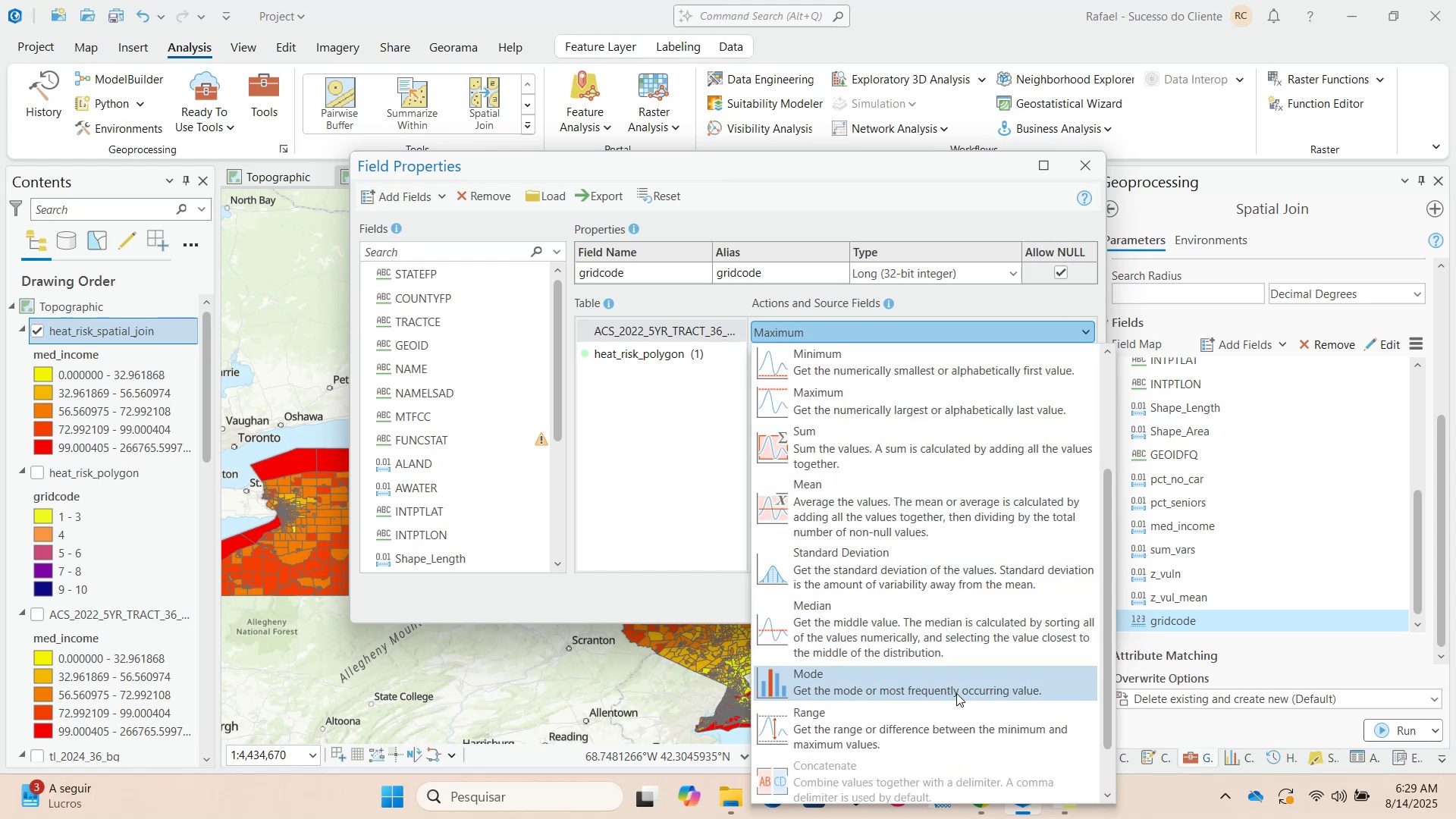 
left_click([955, 691])
 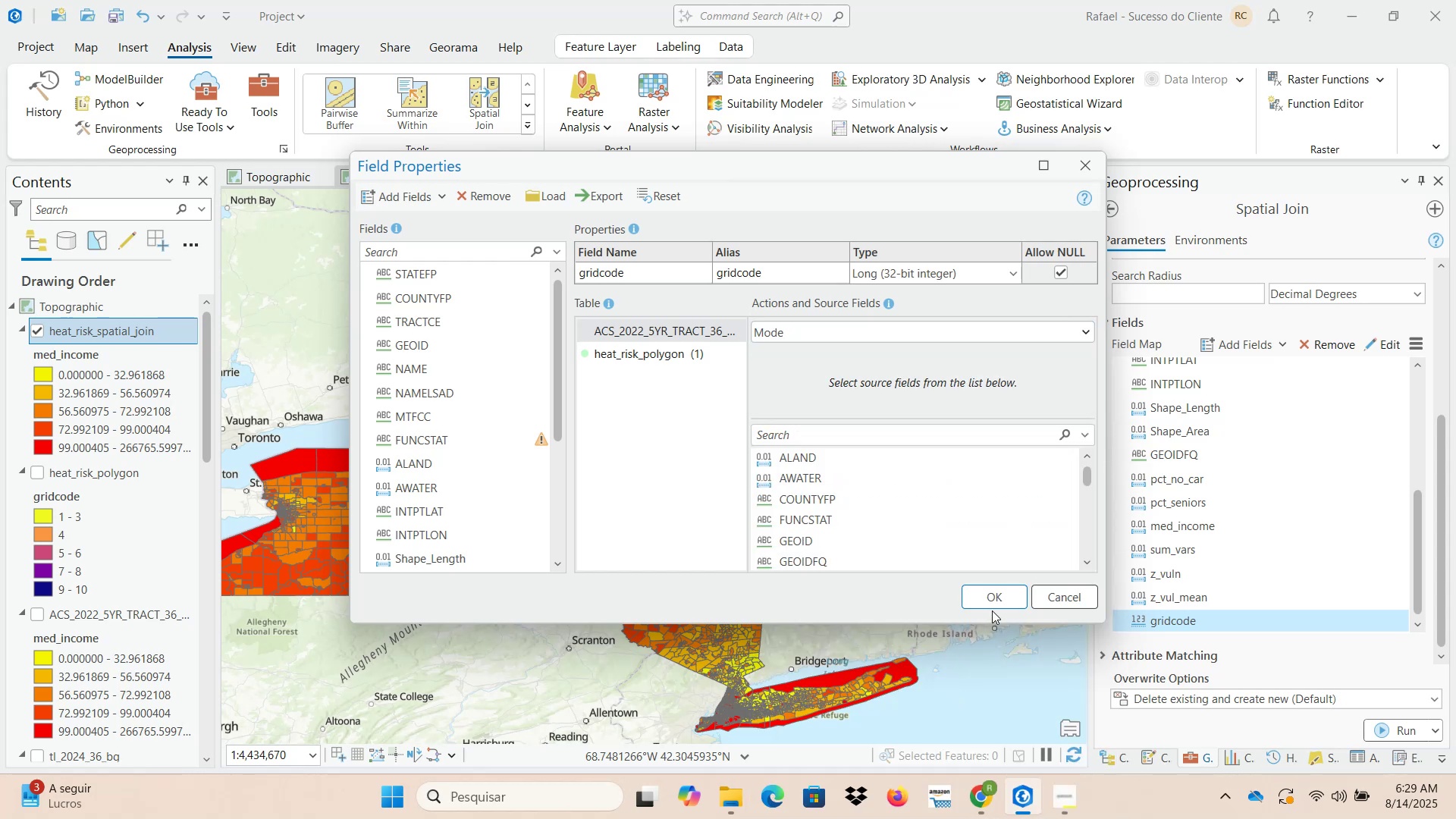 
left_click([1001, 596])
 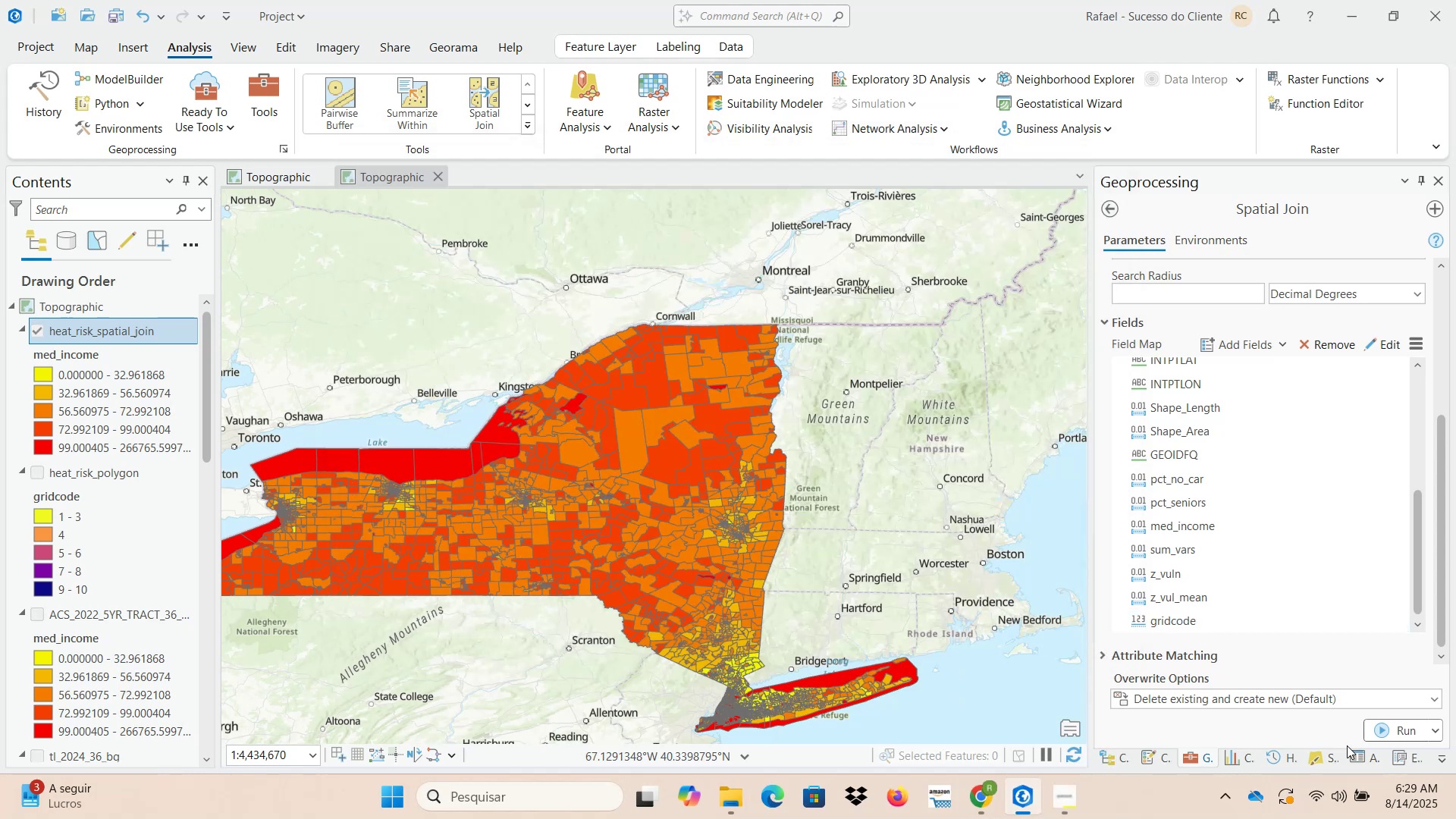 
left_click([1405, 732])
 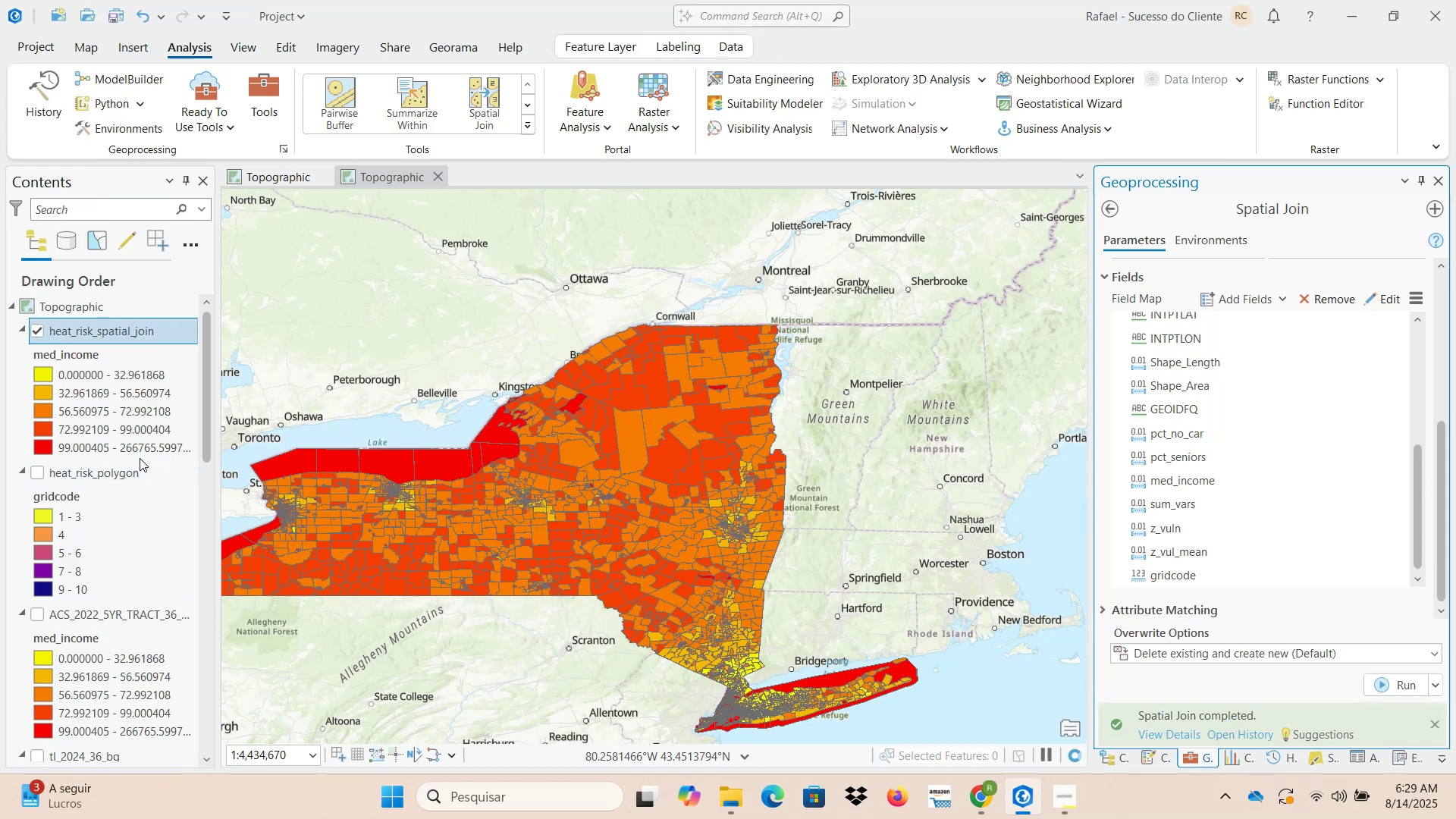 
wait(12.38)
 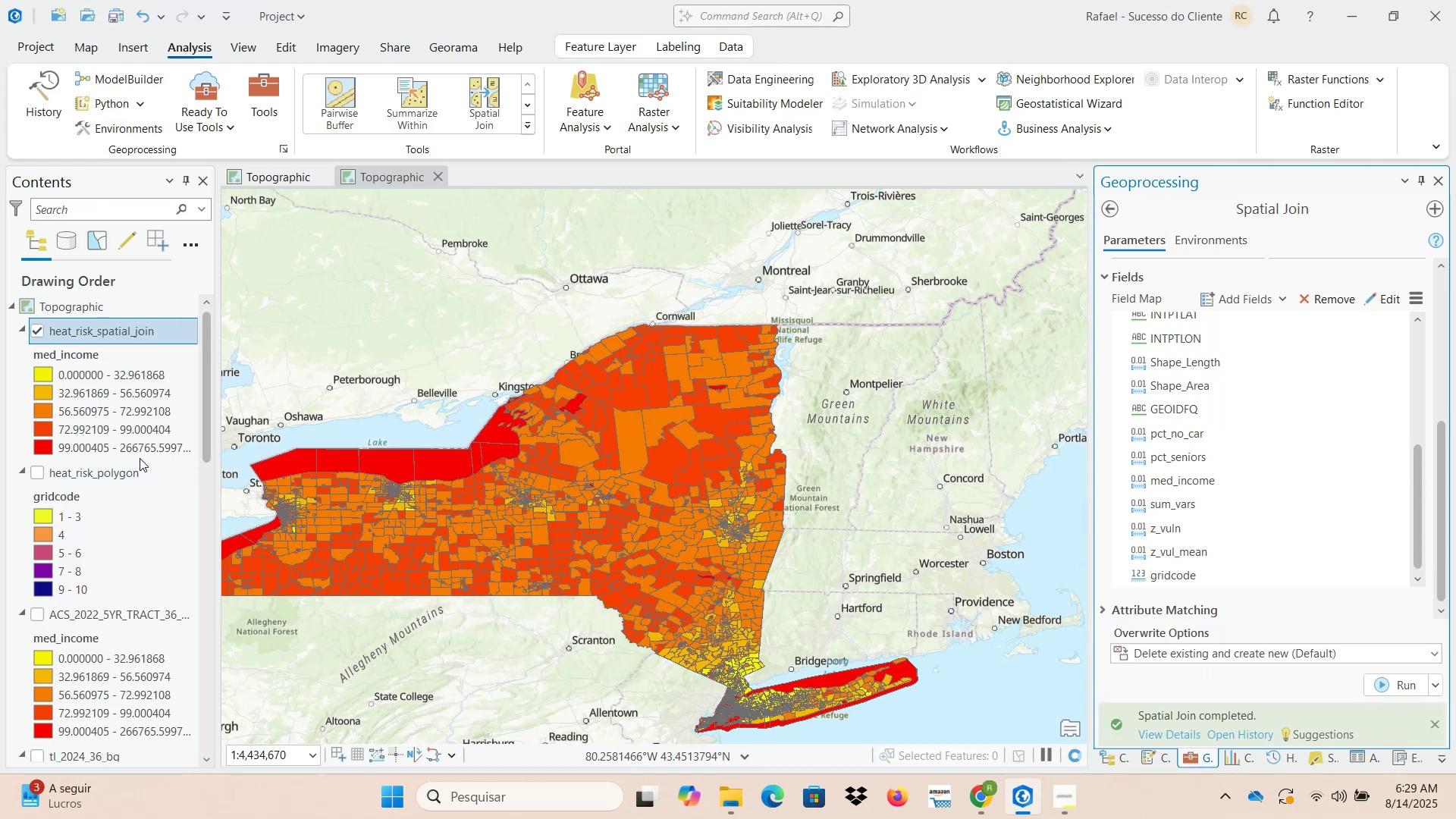 
scroll: coordinate [742, 605], scroll_direction: up, amount: 2.0
 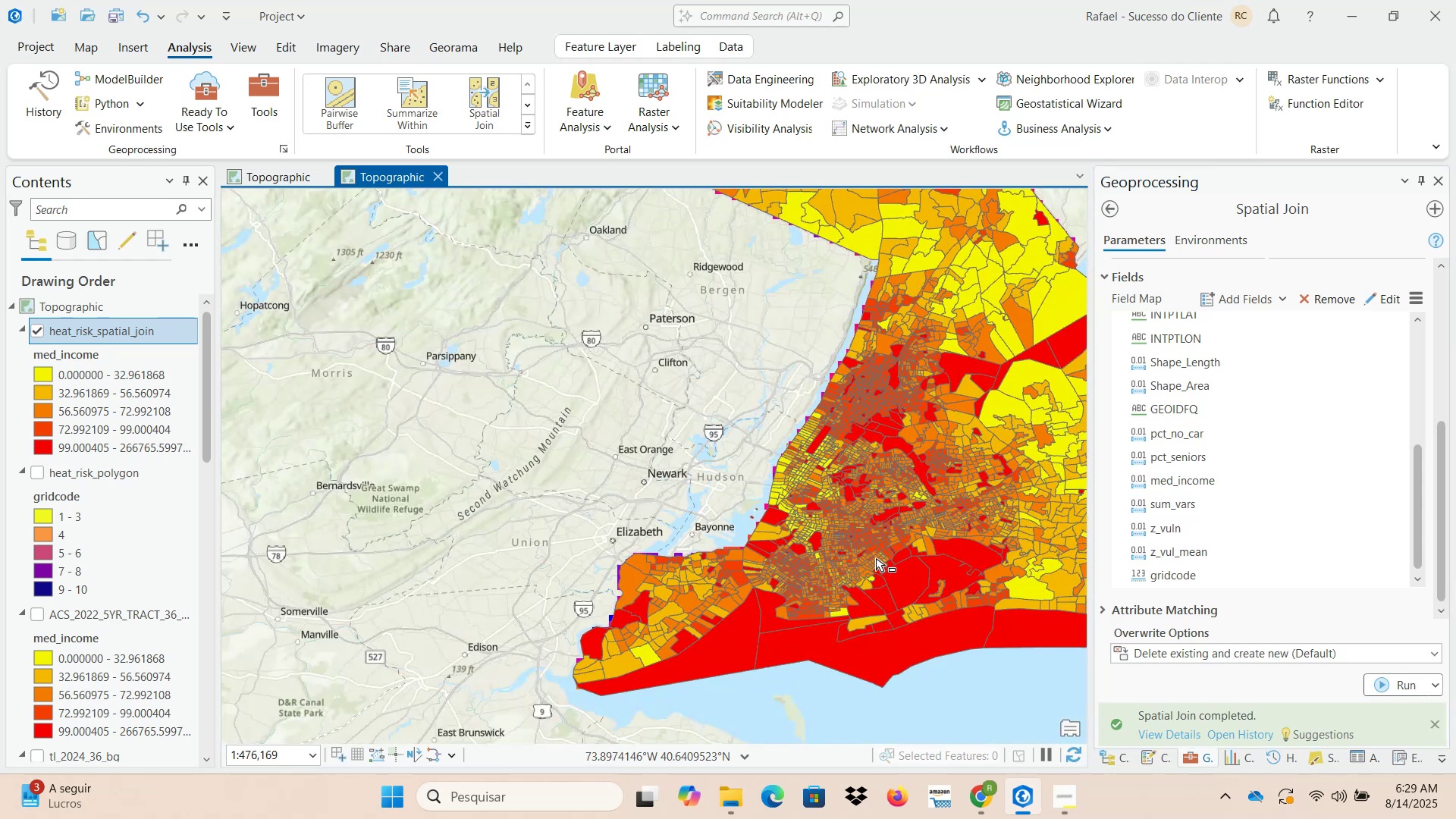 
scroll: coordinate [754, 578], scroll_direction: down, amount: 2.0
 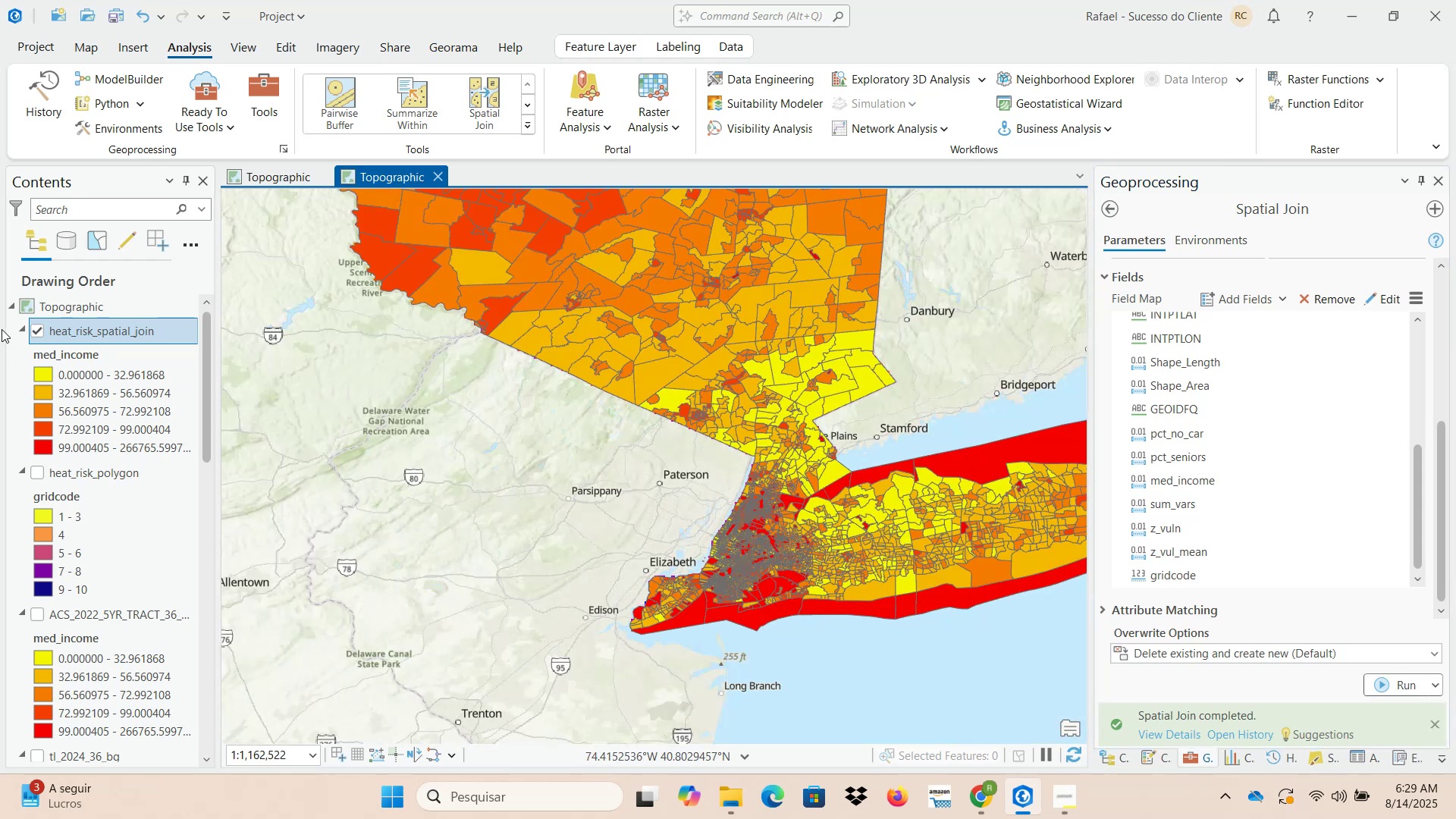 
left_click([37, 331])
 